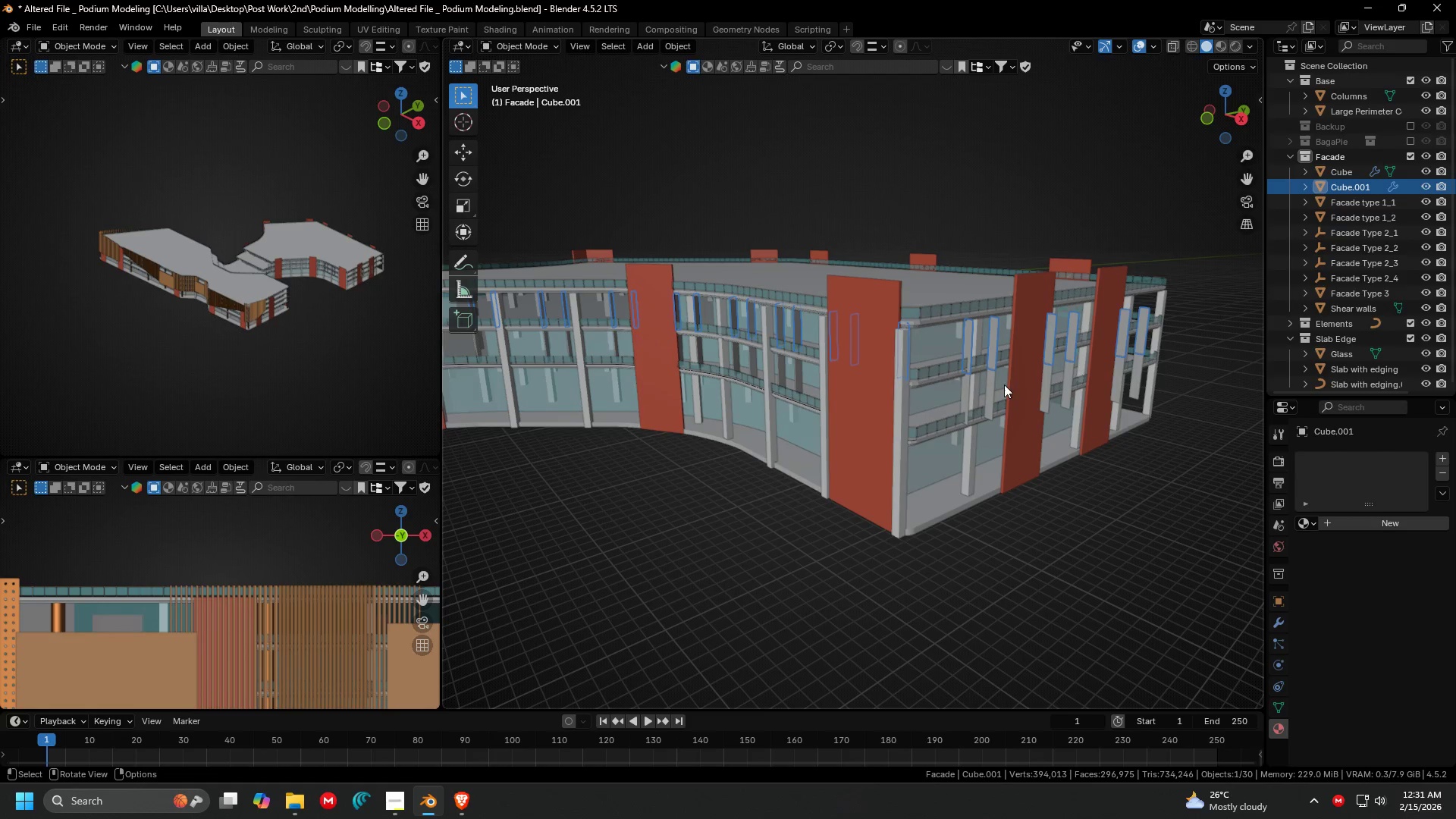 
left_click([990, 391])
 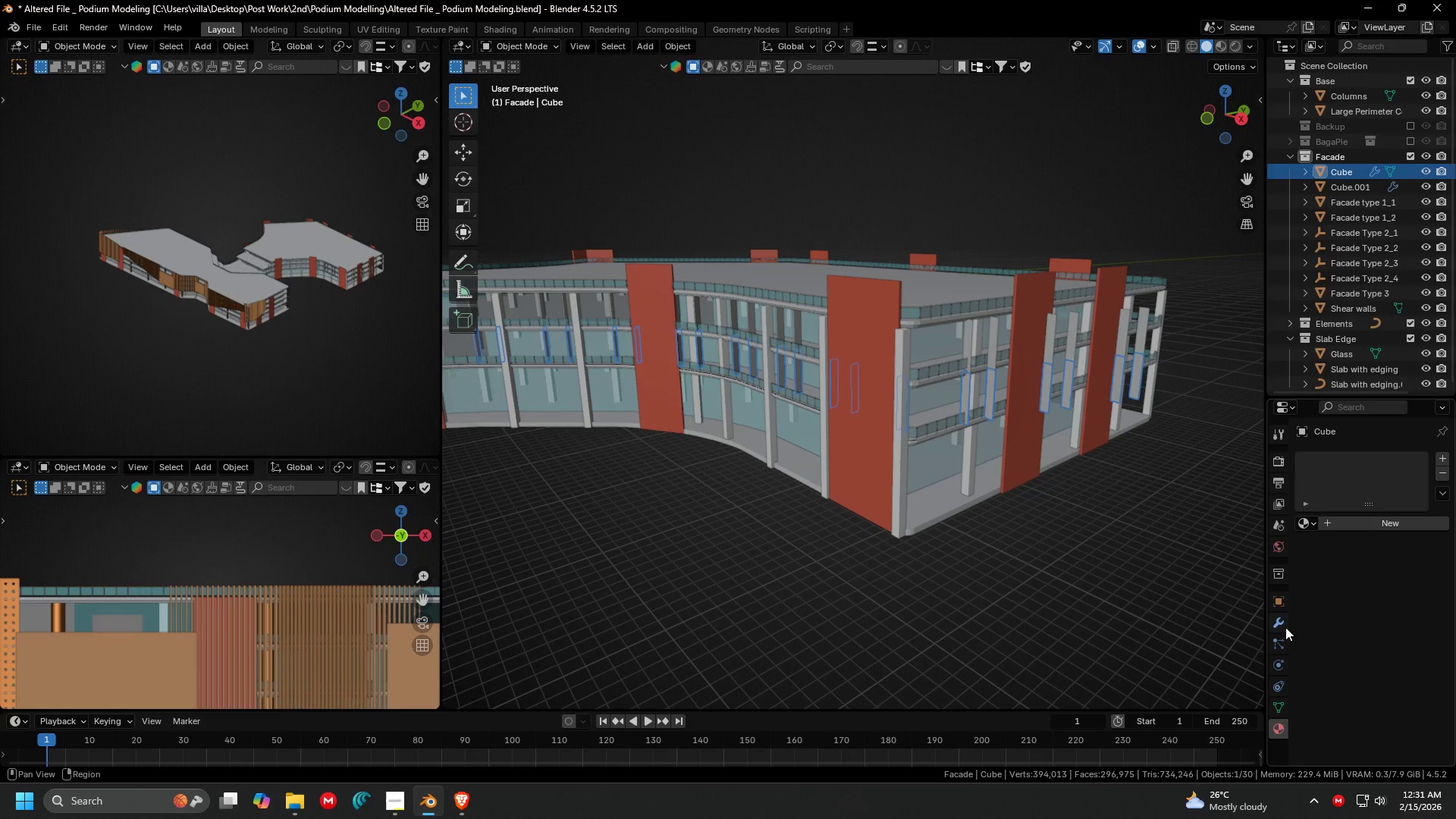 
left_click([1279, 623])
 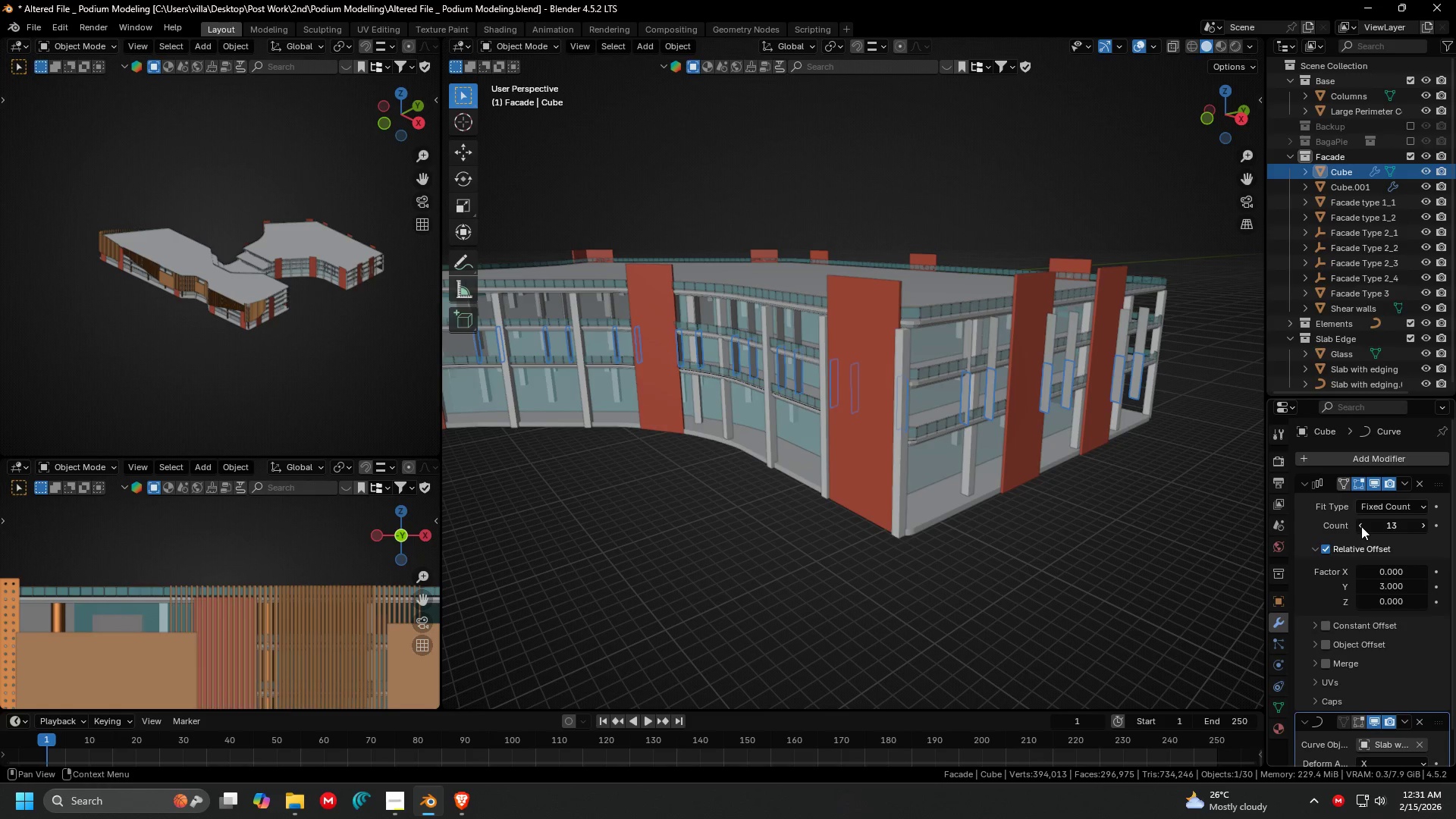 
double_click([1361, 526])
 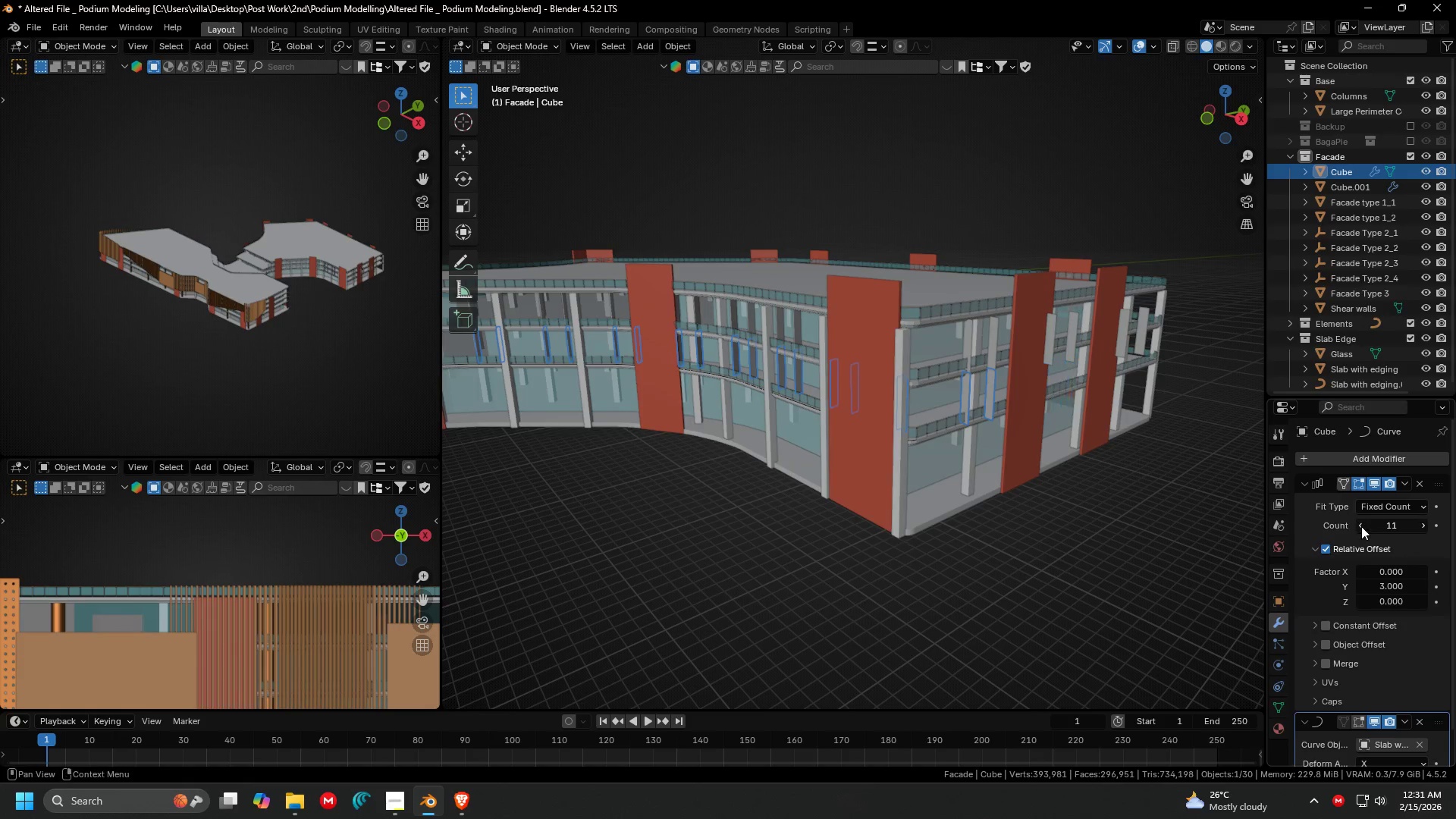 
triple_click([1361, 526])
 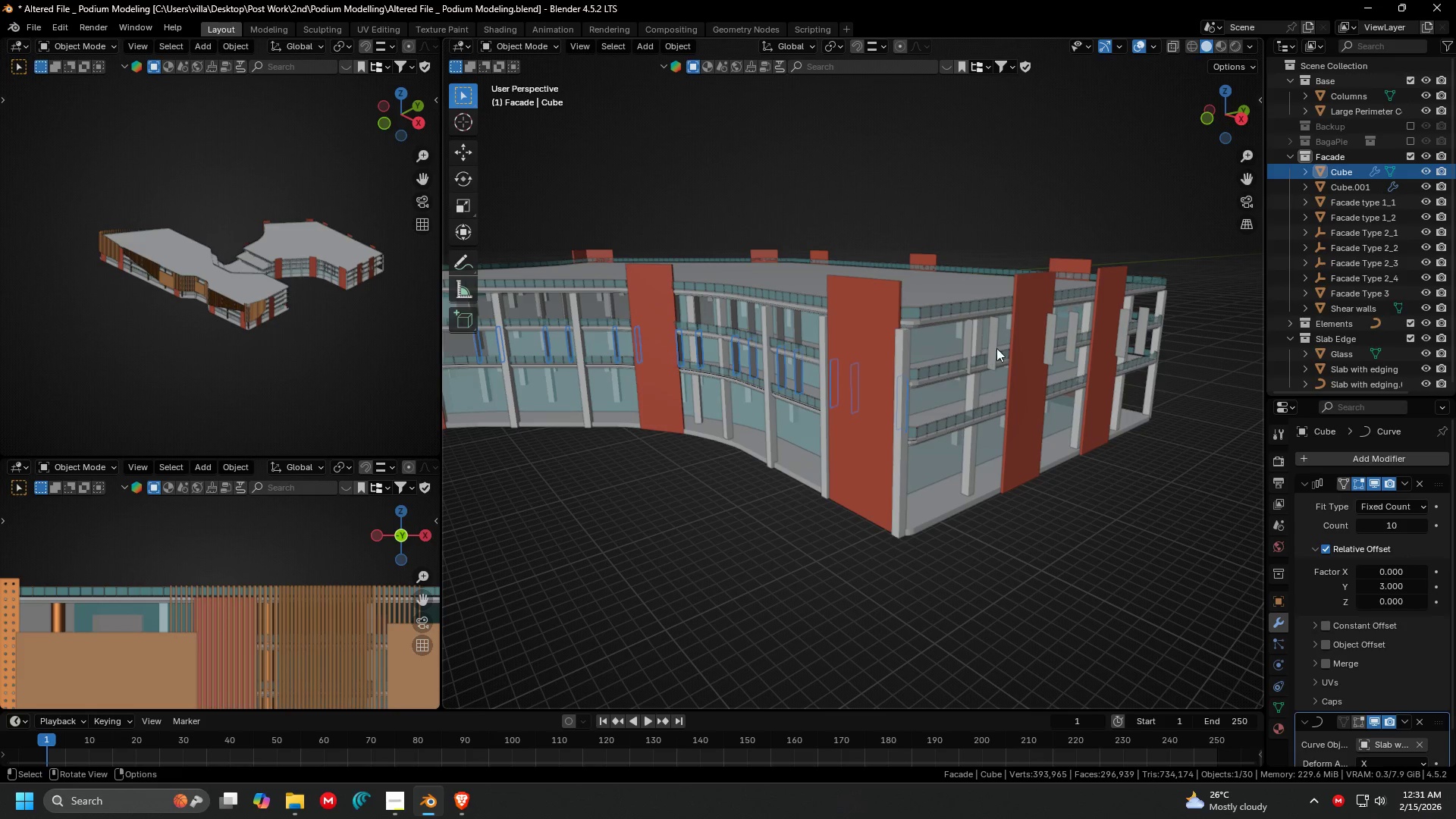 
left_click([994, 346])
 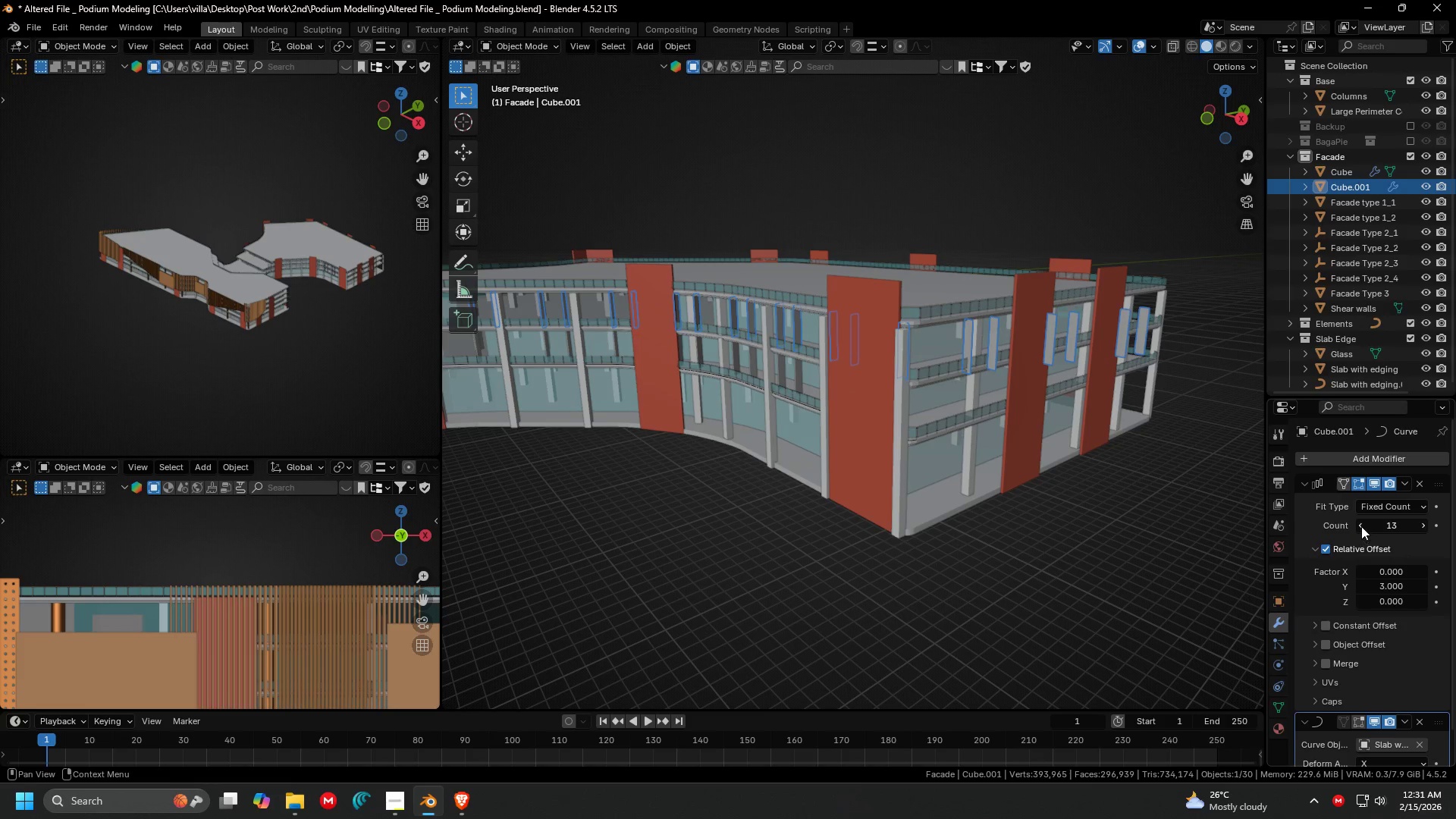 
double_click([1361, 526])
 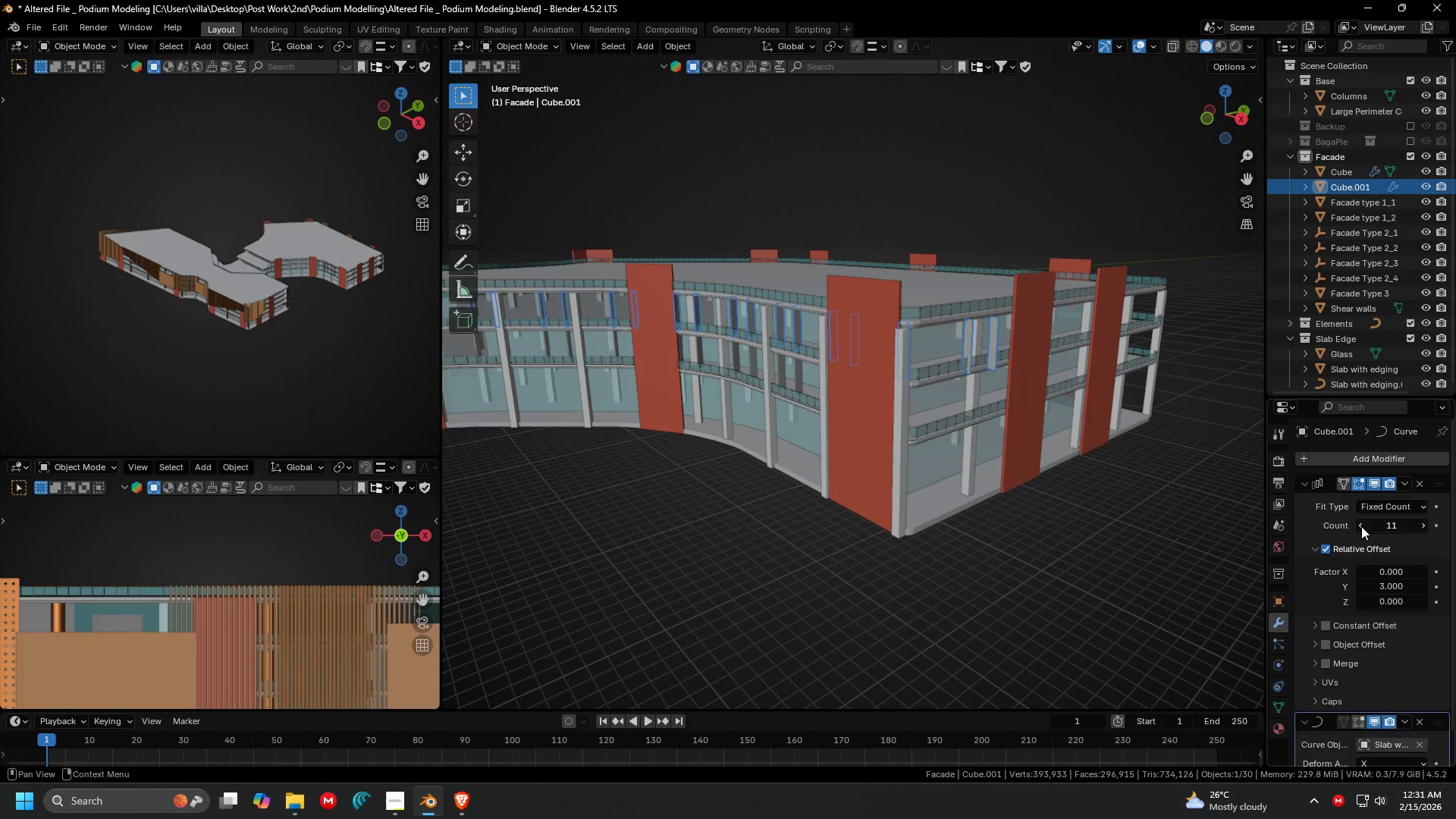 
triple_click([1361, 526])
 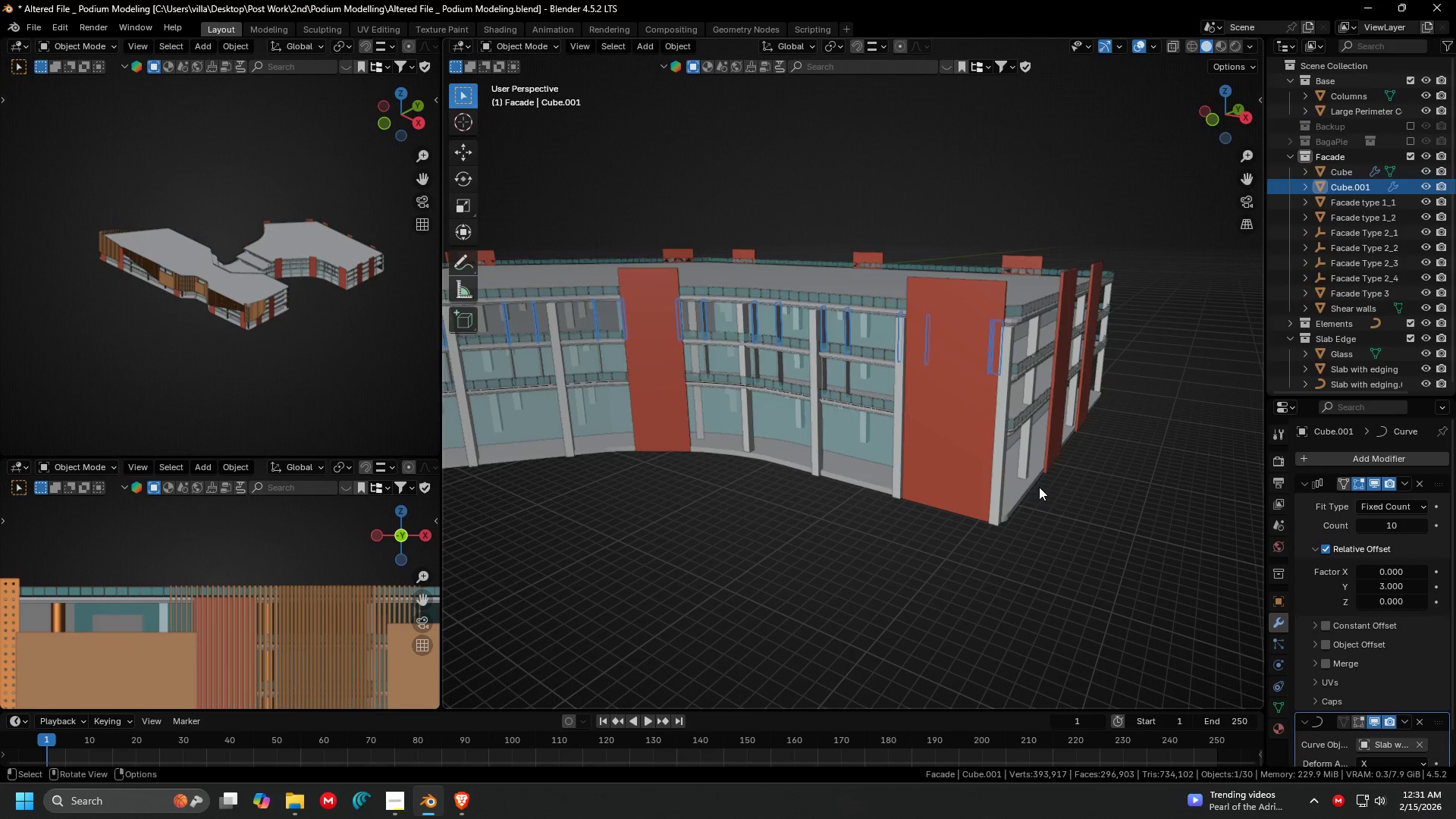 
type(ggZ)
 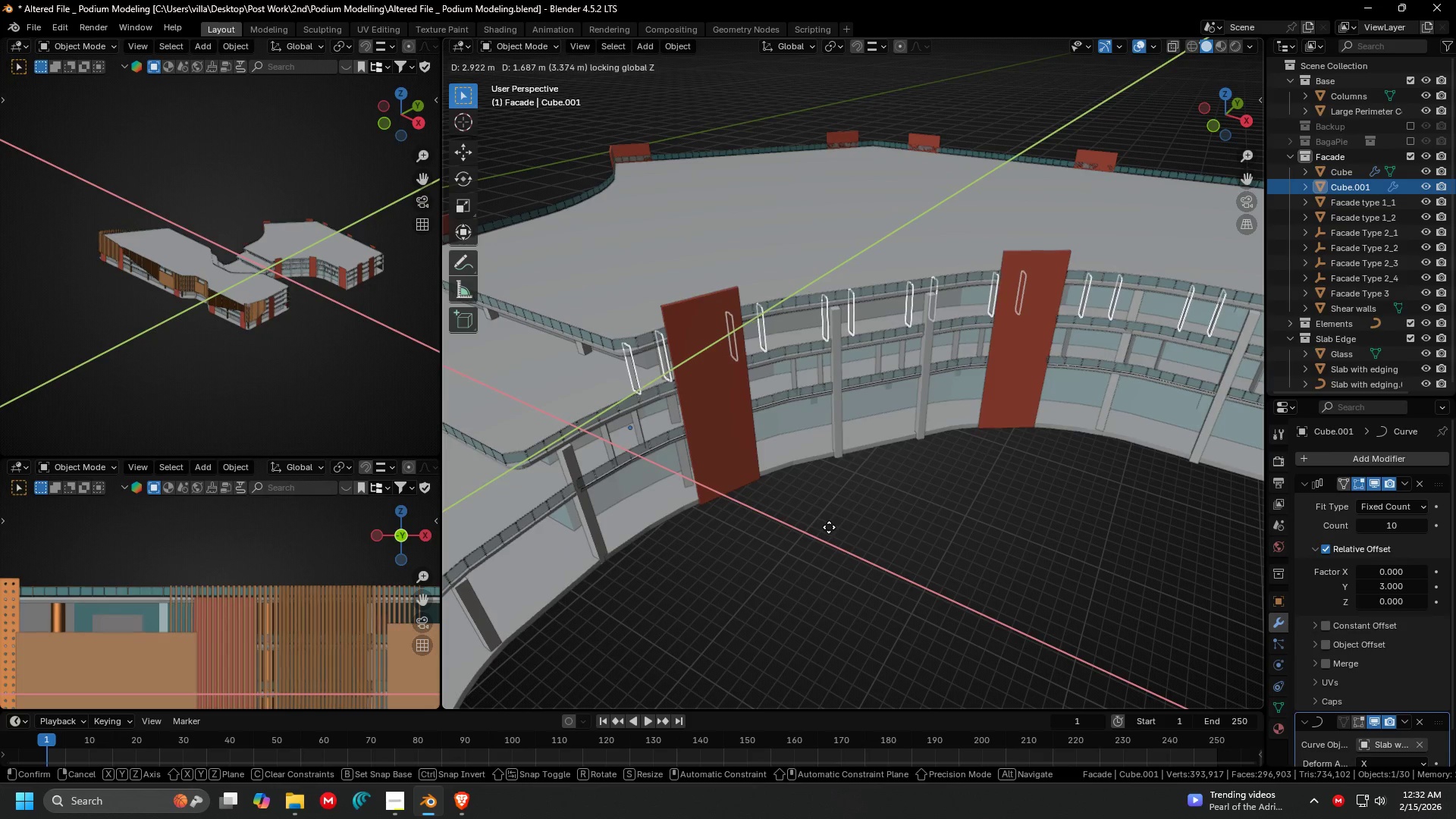 
left_click([831, 526])
 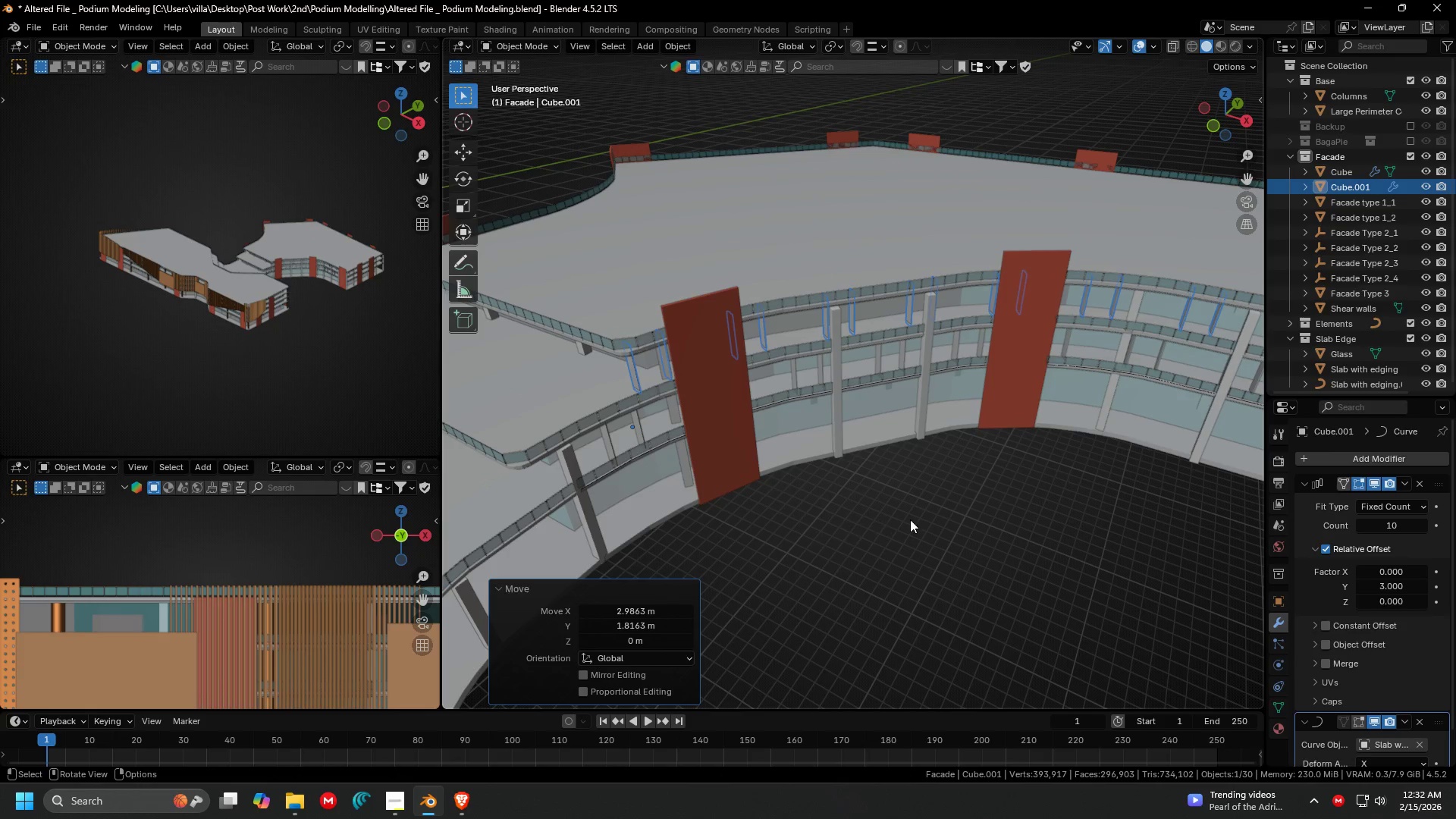 
double_click([912, 519])
 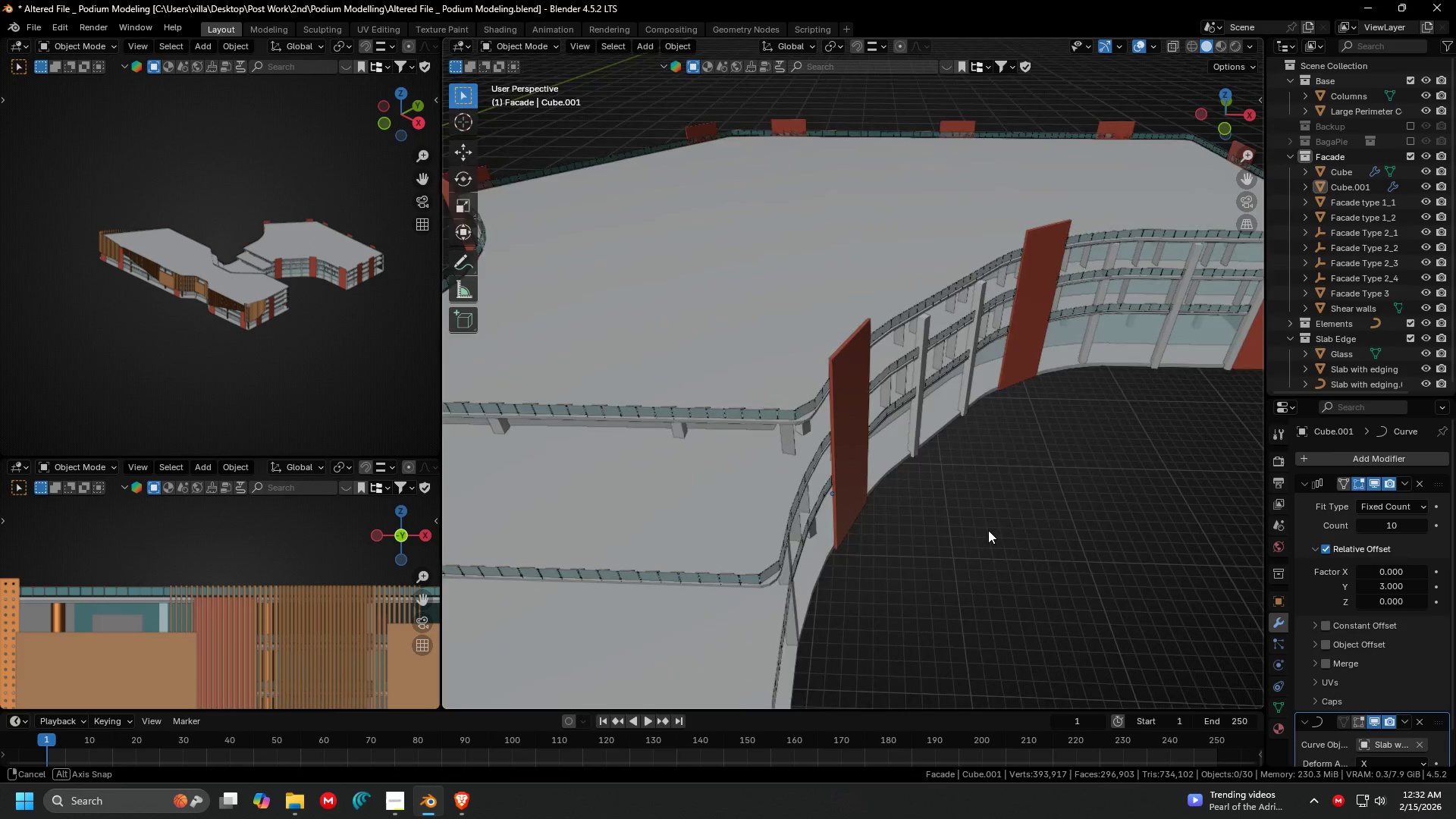 
key(Shift+ShiftLeft)
 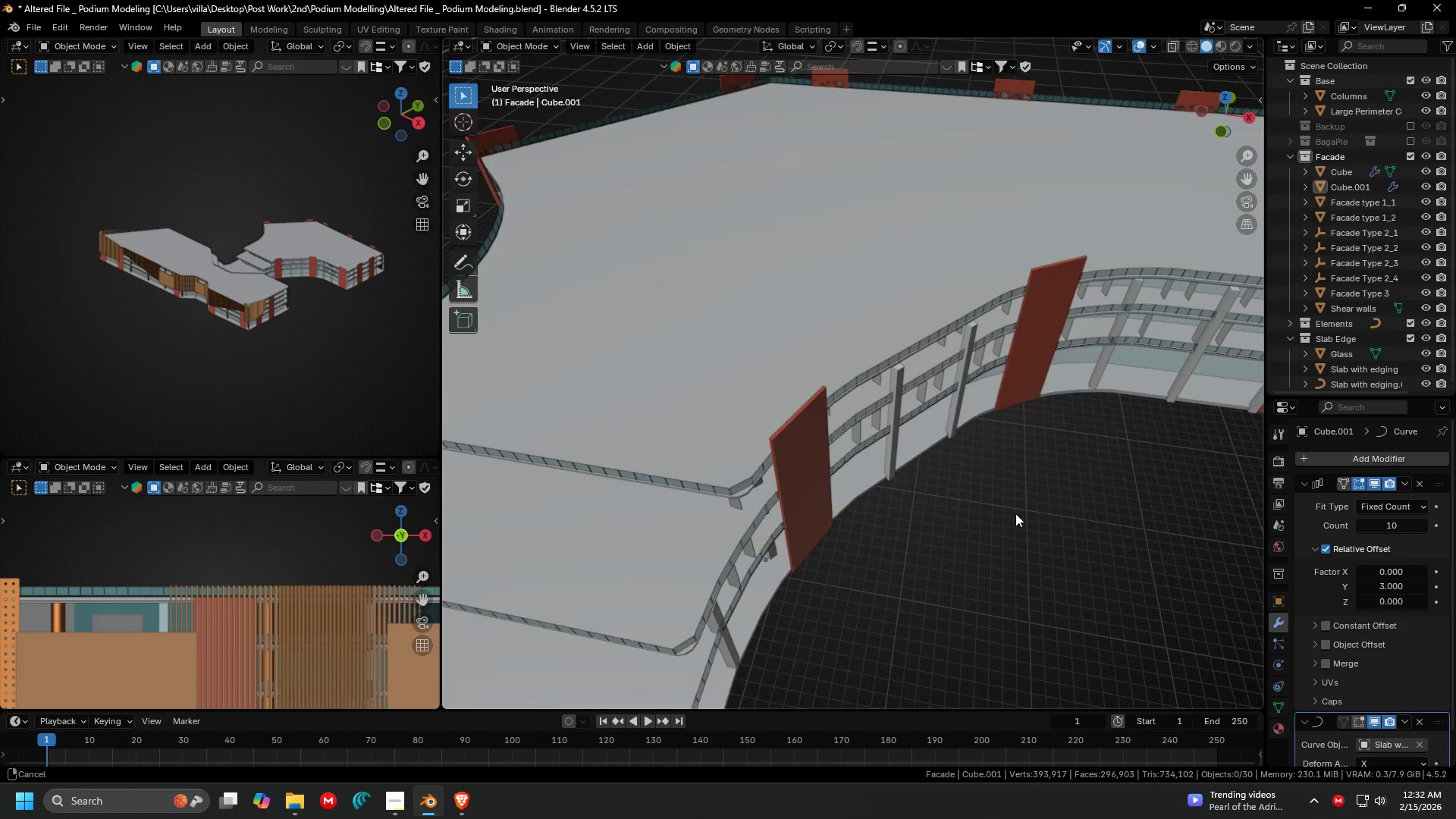 
scroll: coordinate [992, 404], scroll_direction: up, amount: 3.0
 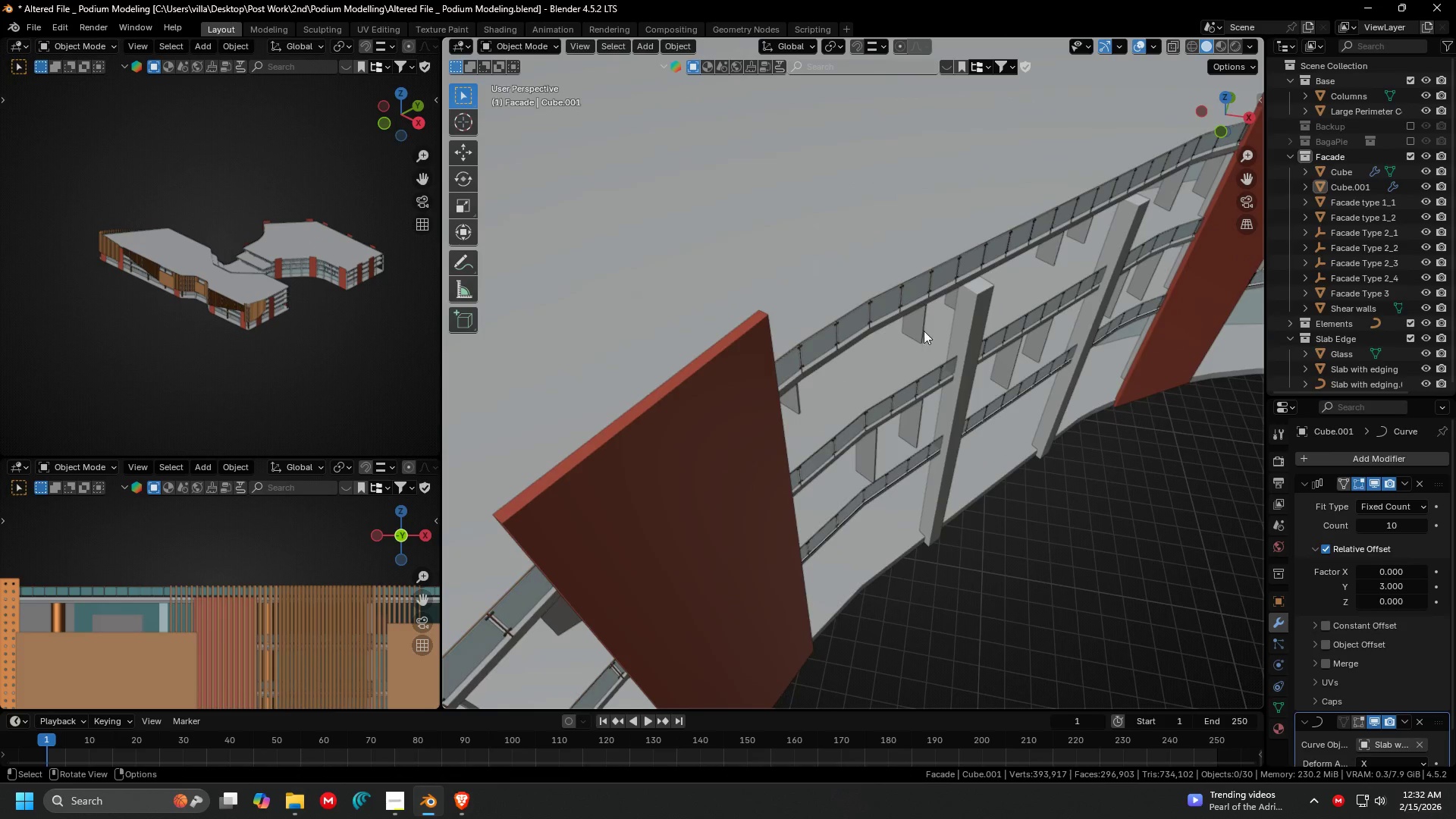 
left_click([919, 328])
 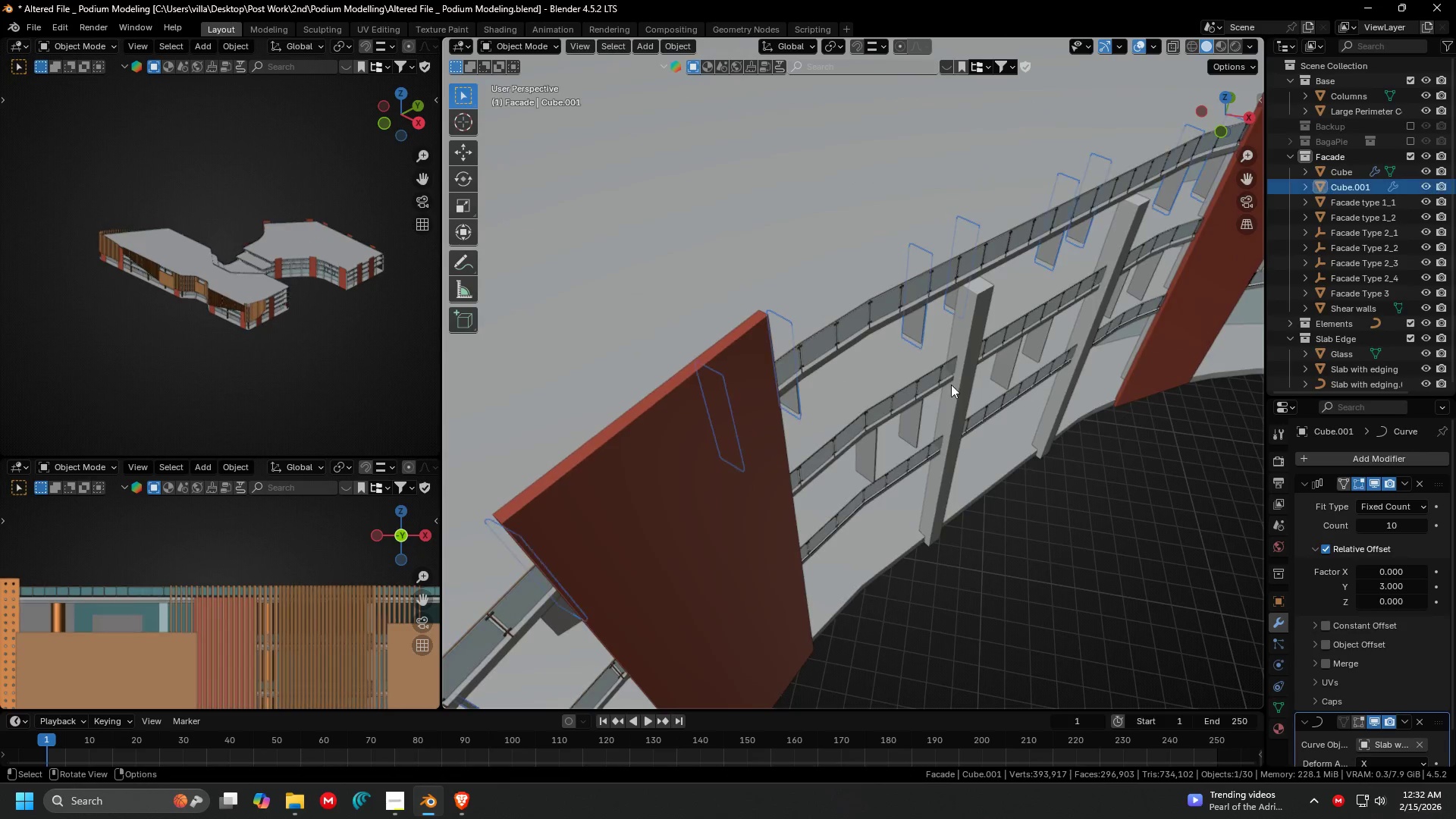 
key(Shift+ShiftLeft)
 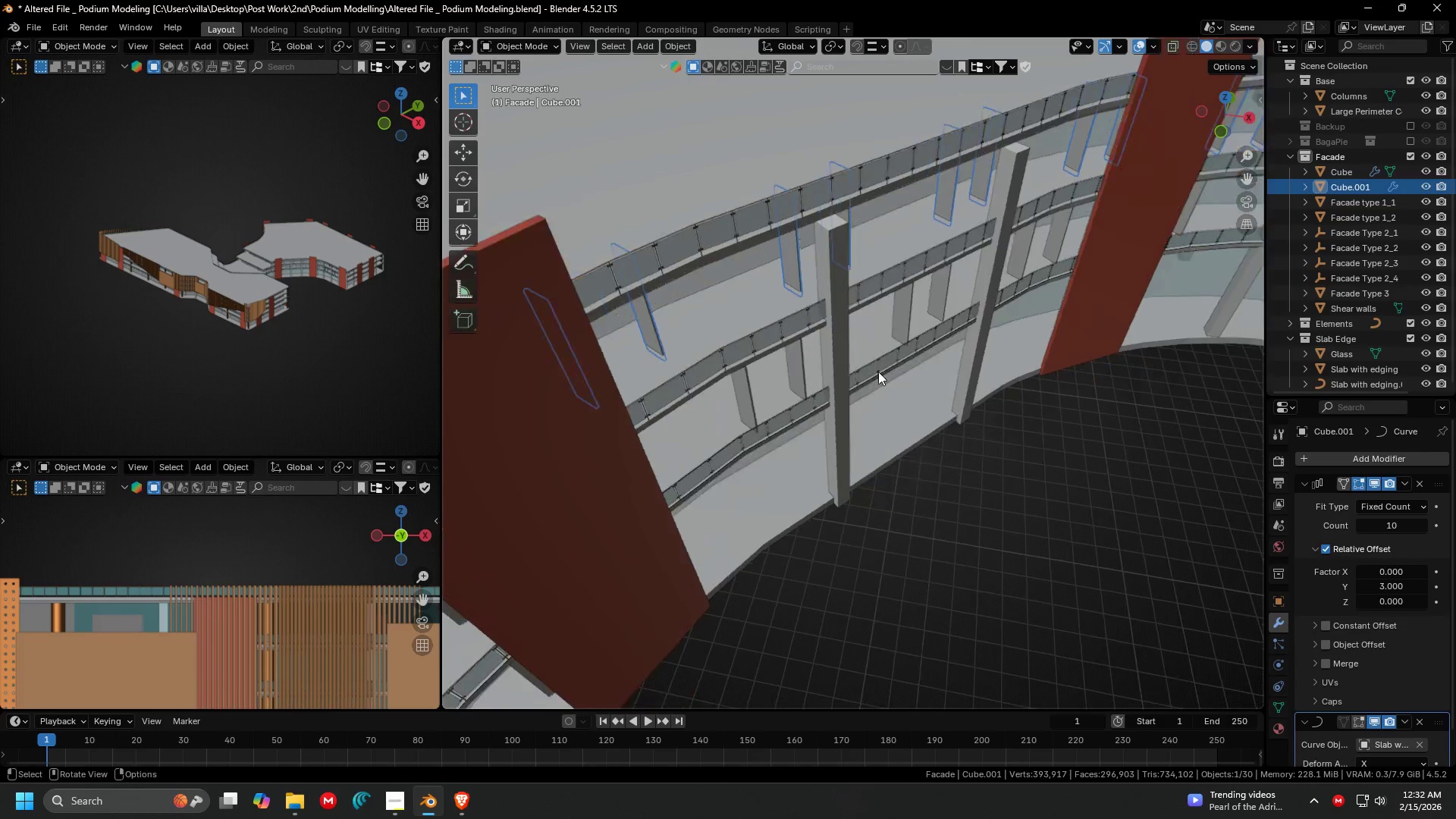 
scroll: coordinate [874, 371], scroll_direction: down, amount: 3.0
 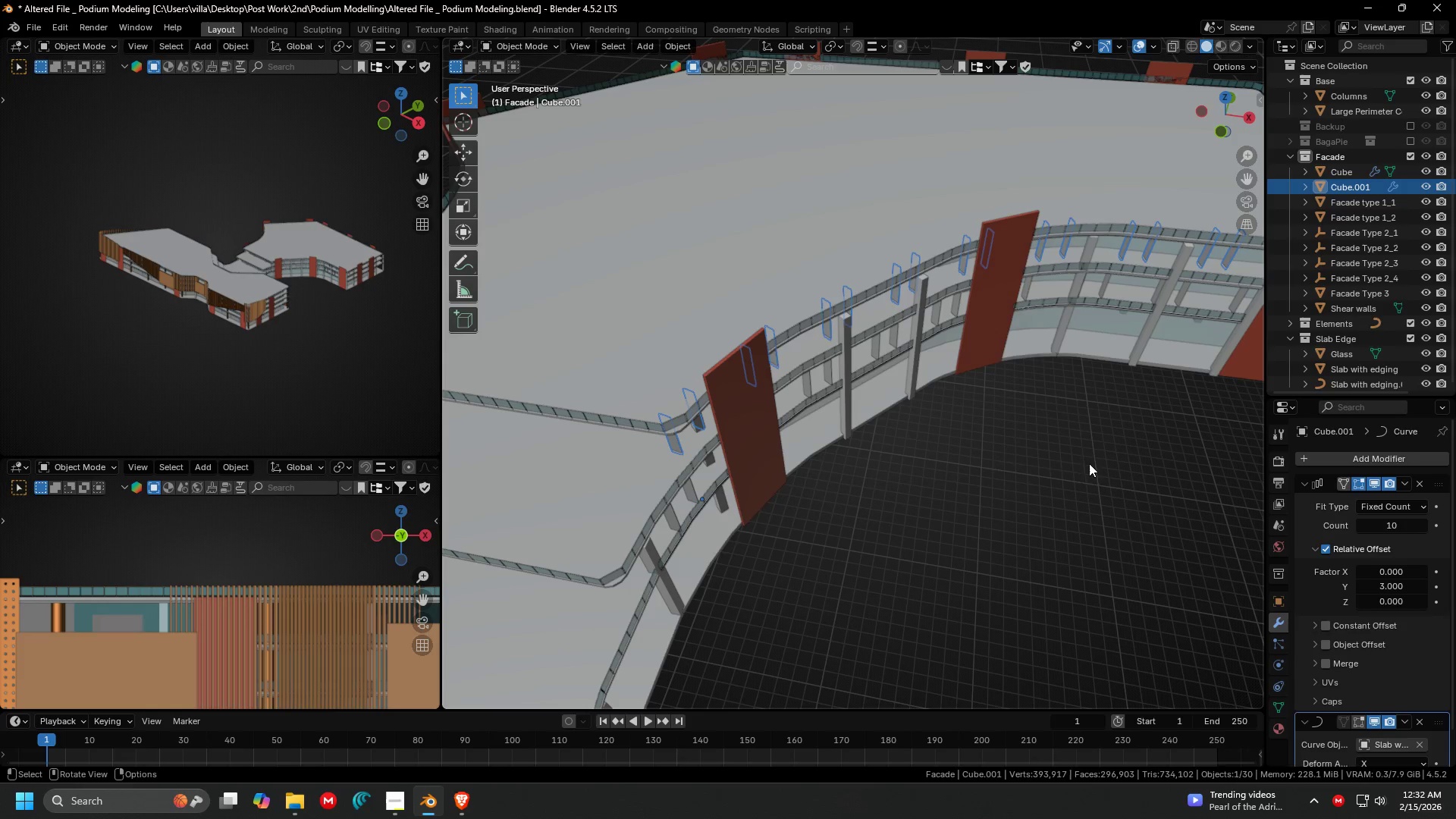 
type(rz)
 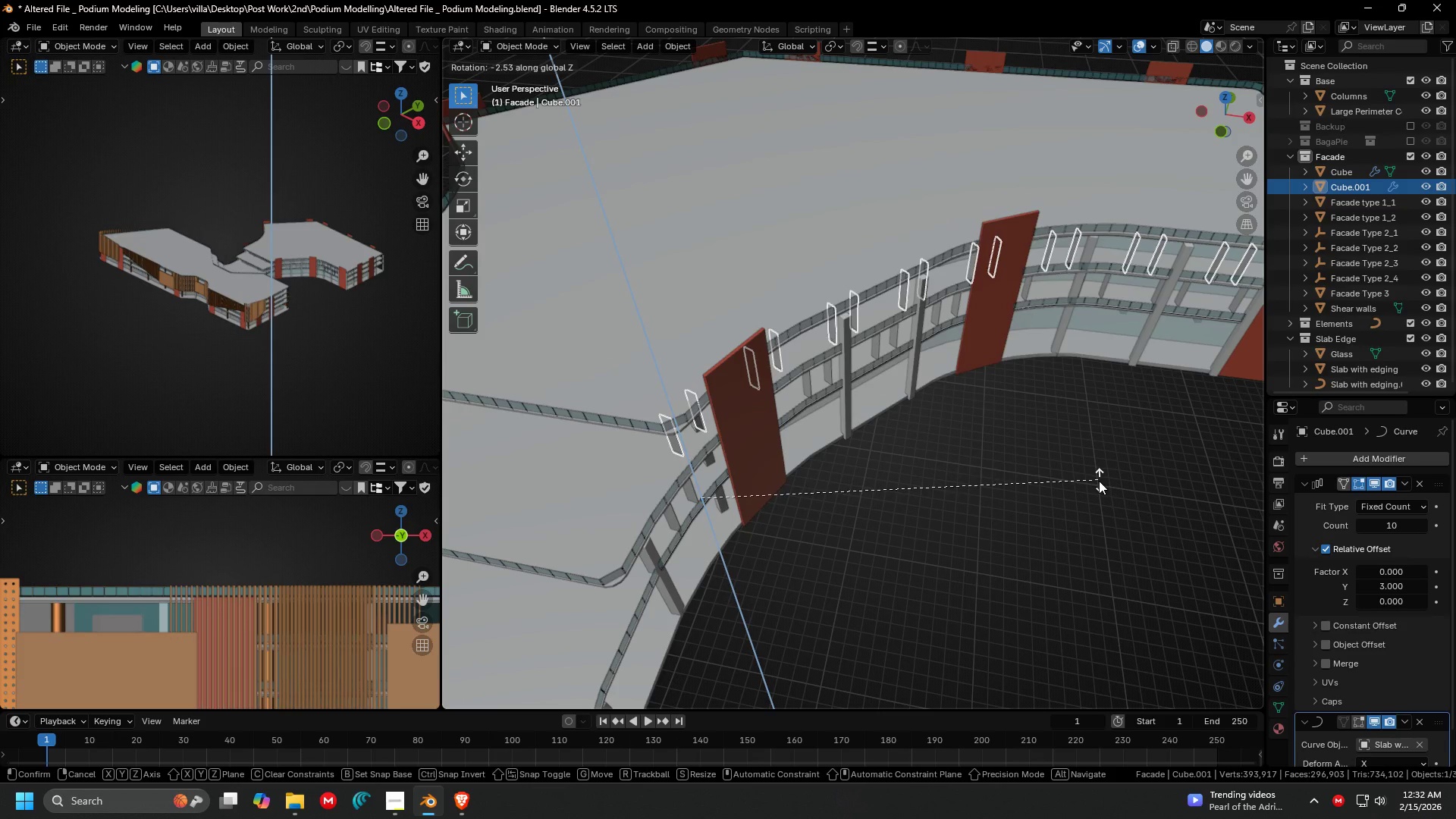 
left_click([1099, 484])
 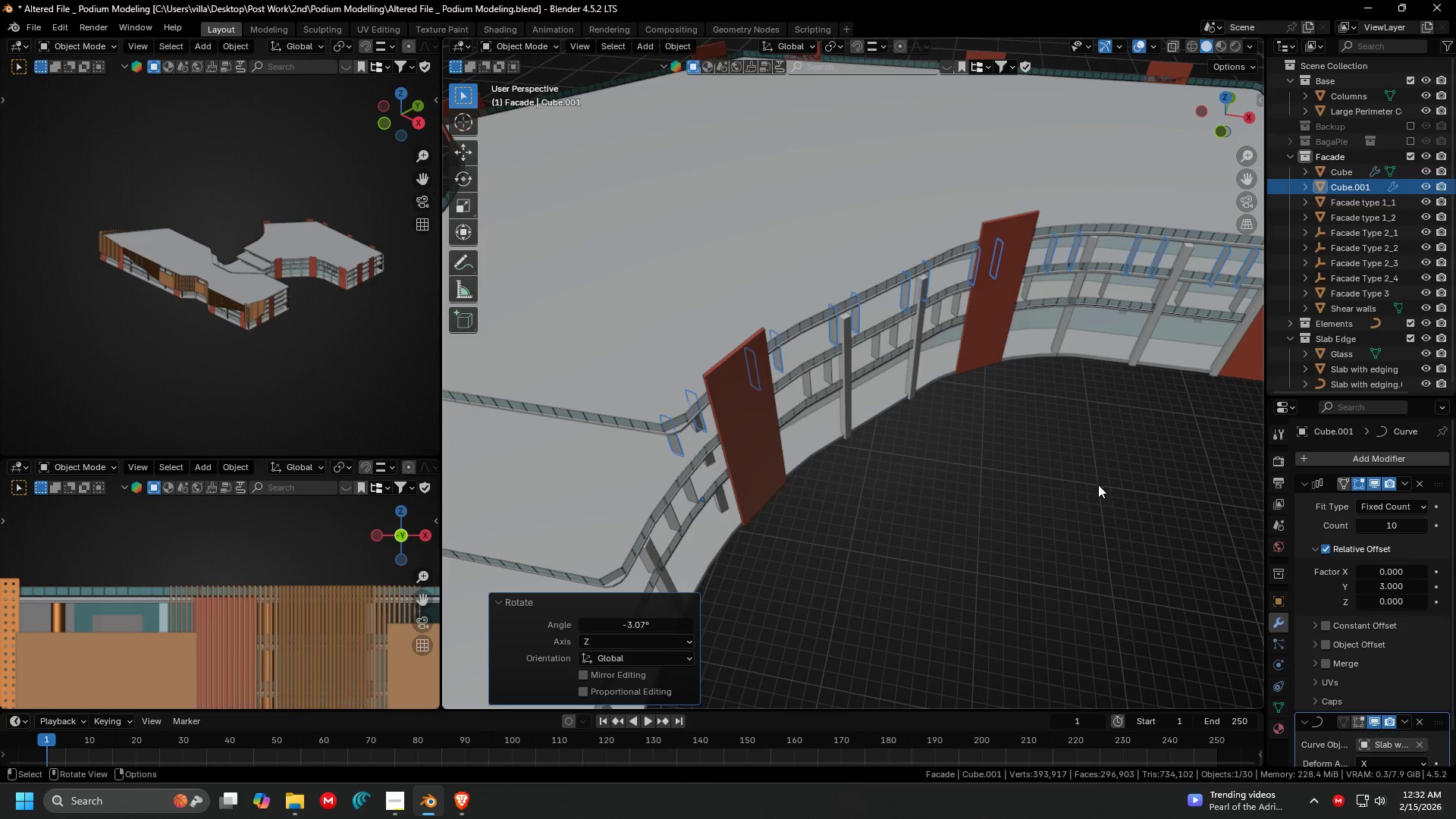 
key(G)
 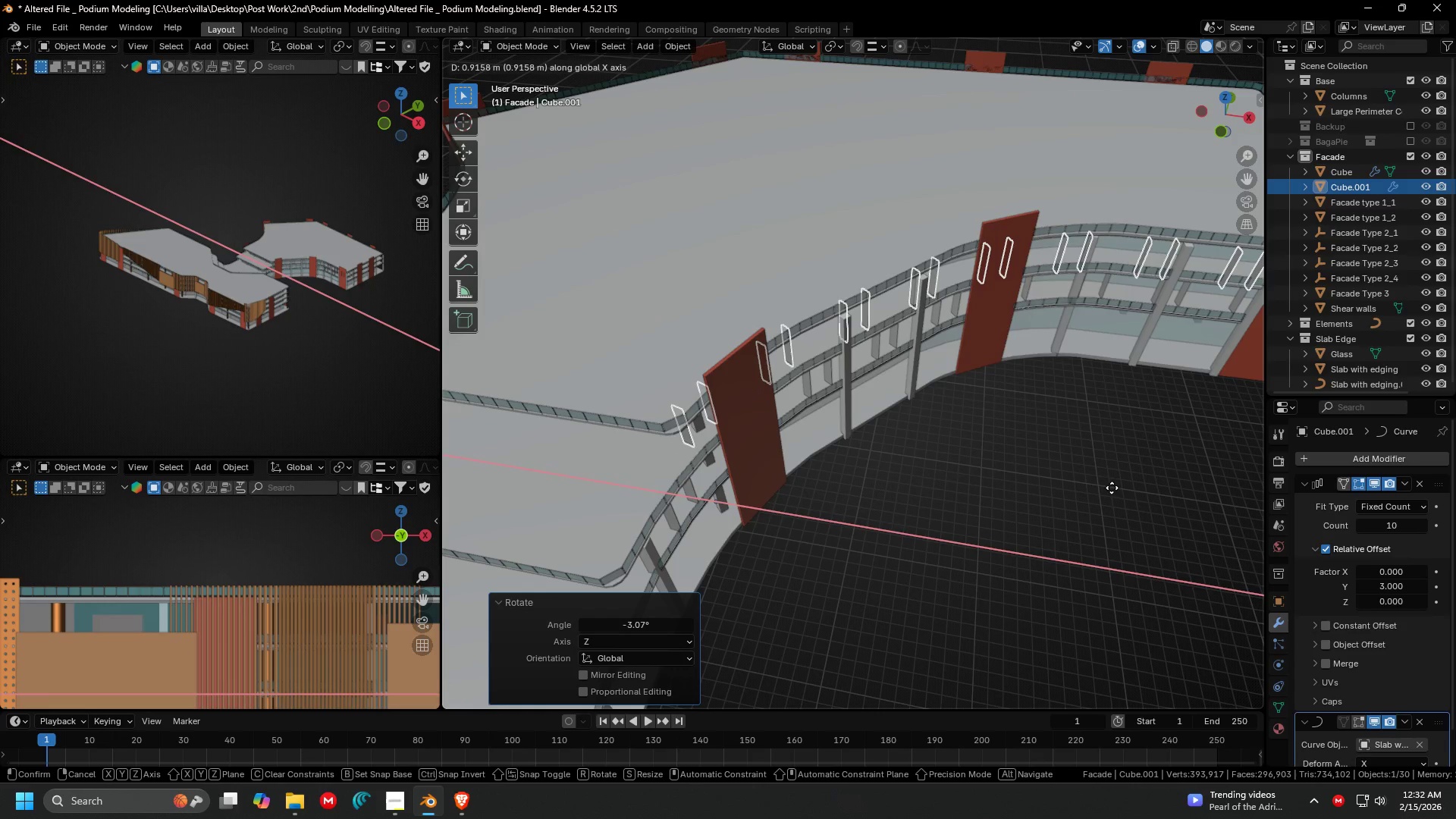 
key(Shift+ShiftLeft)
 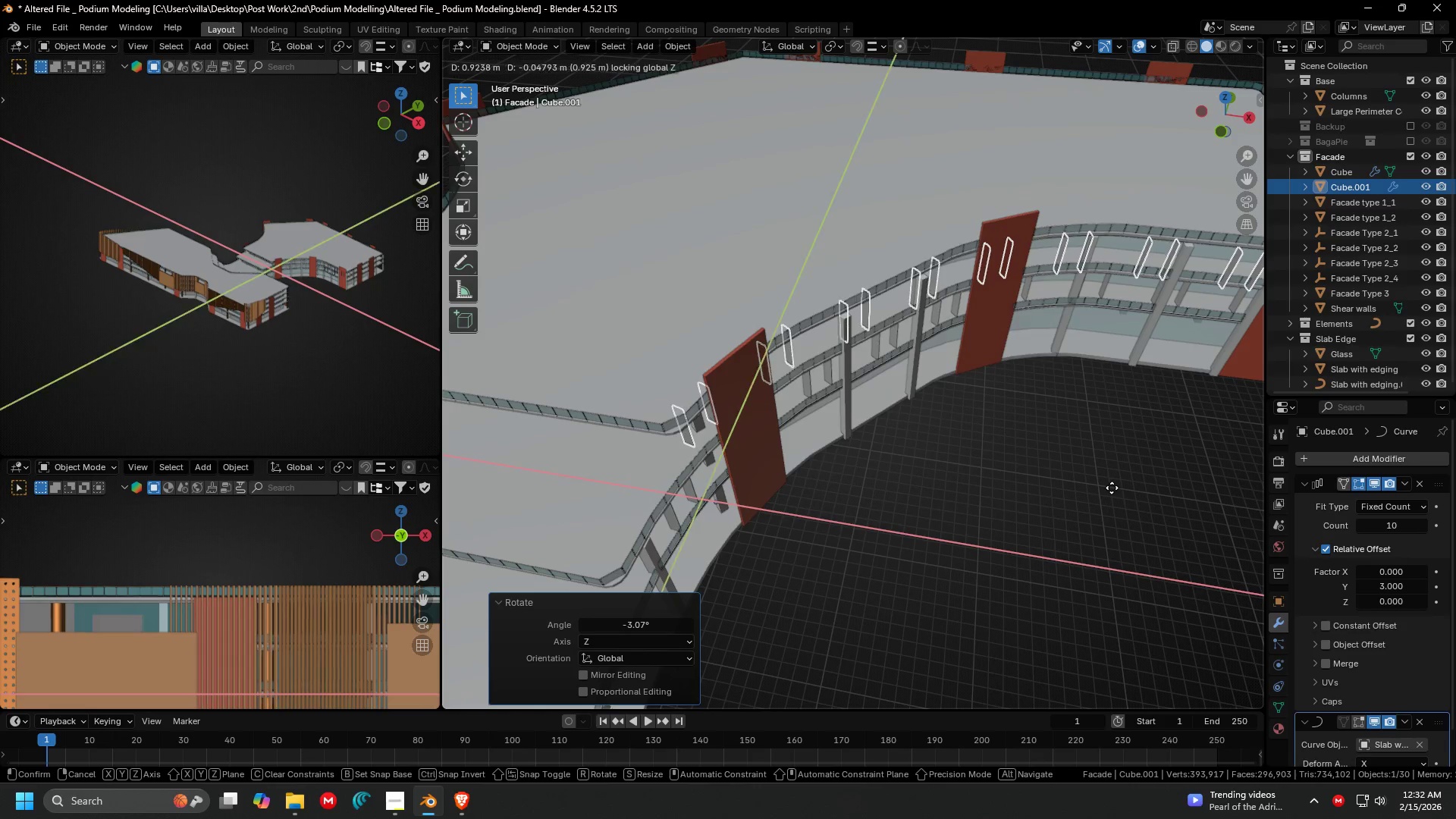 
key(Shift+Z)
 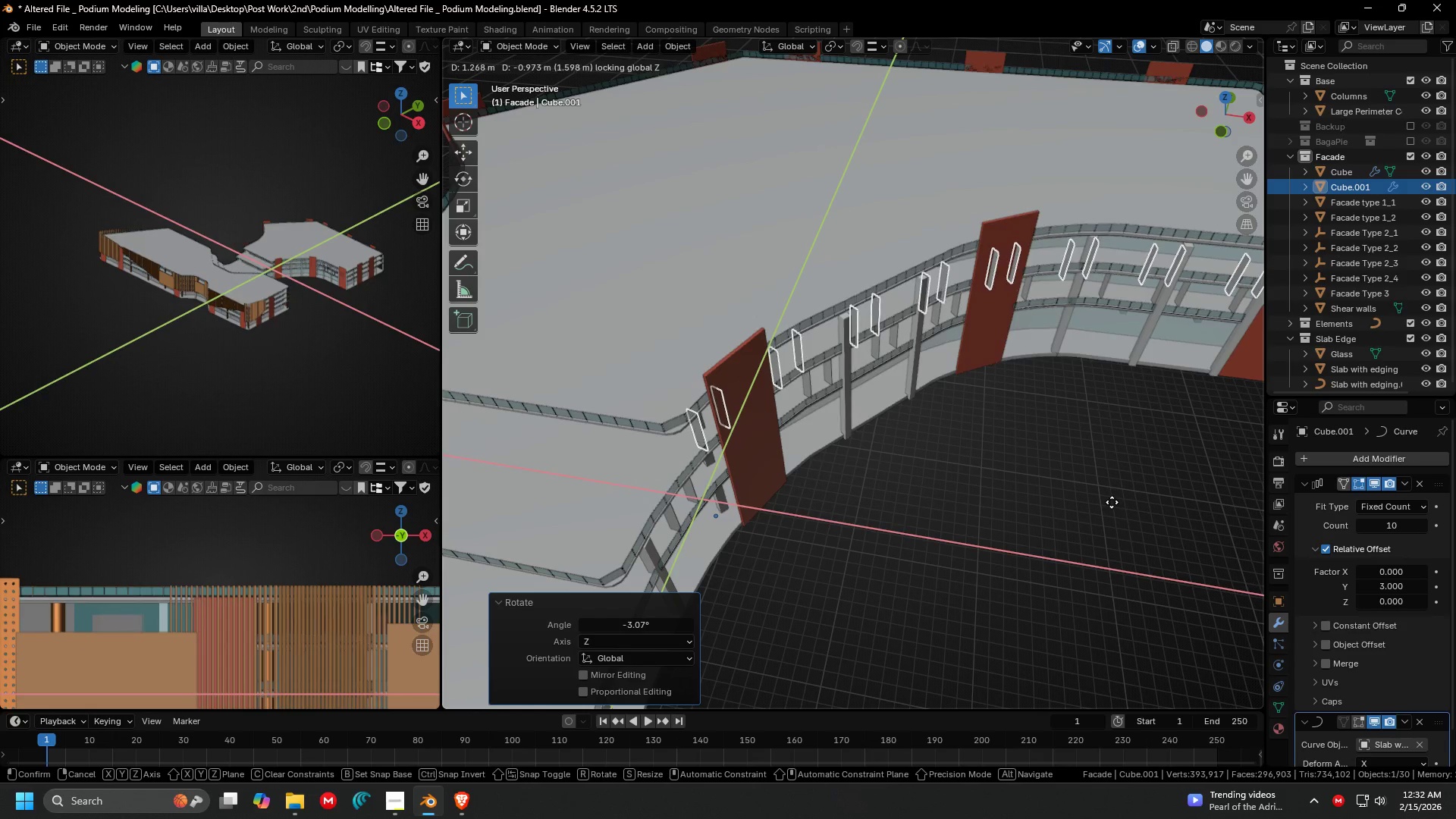 
left_click([1111, 502])
 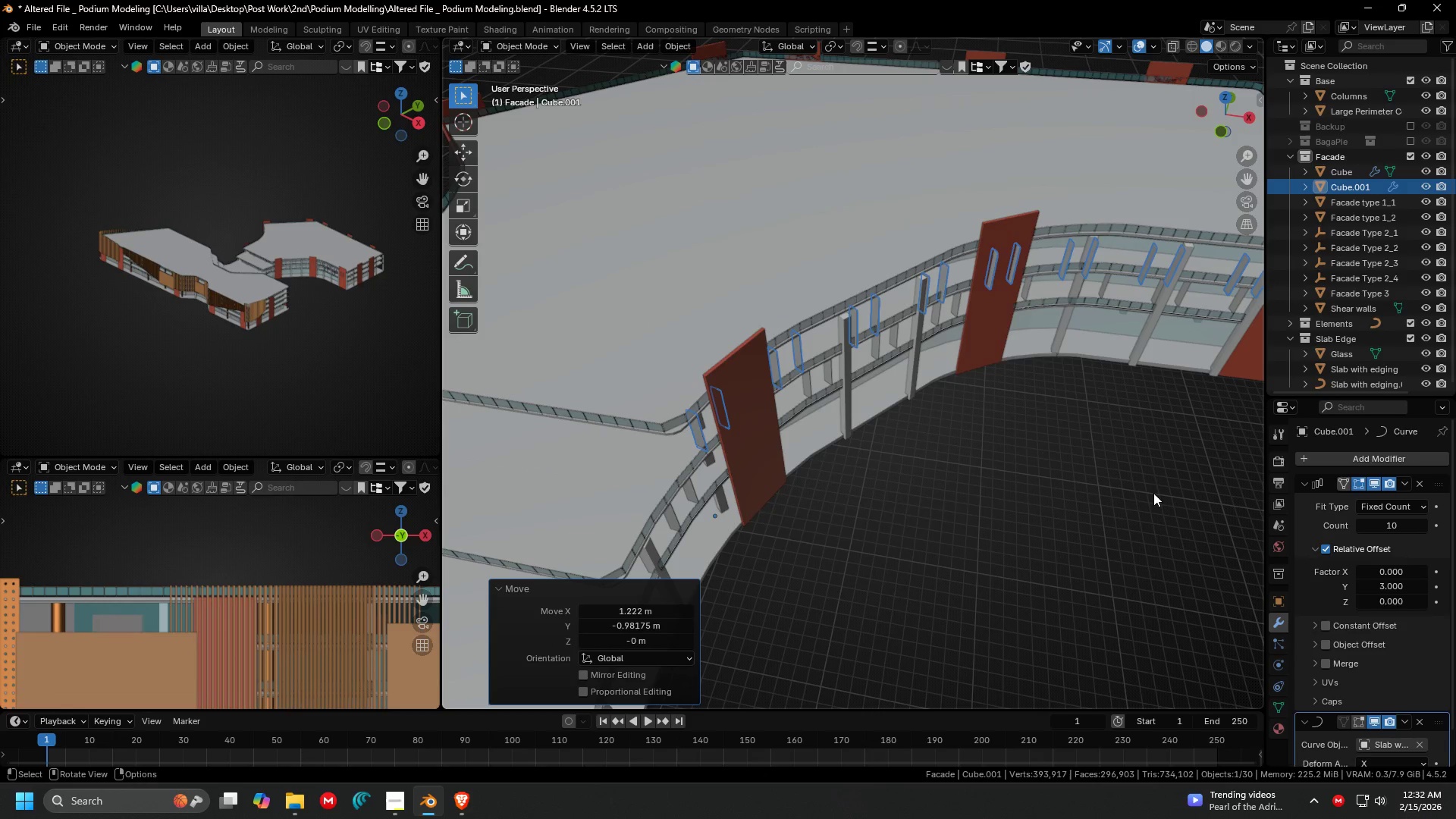 
type(rz)
 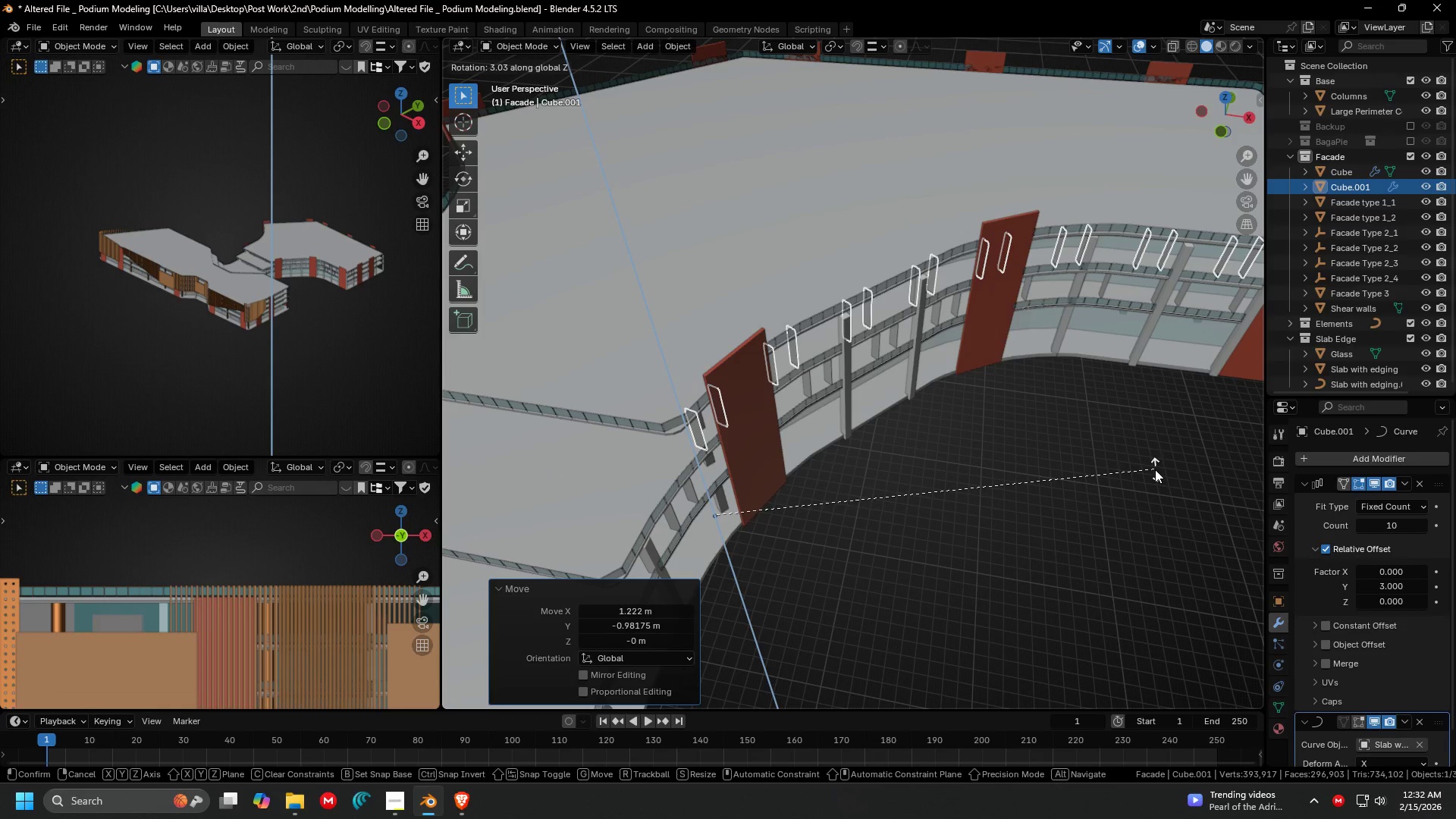 
double_click([1156, 469])
 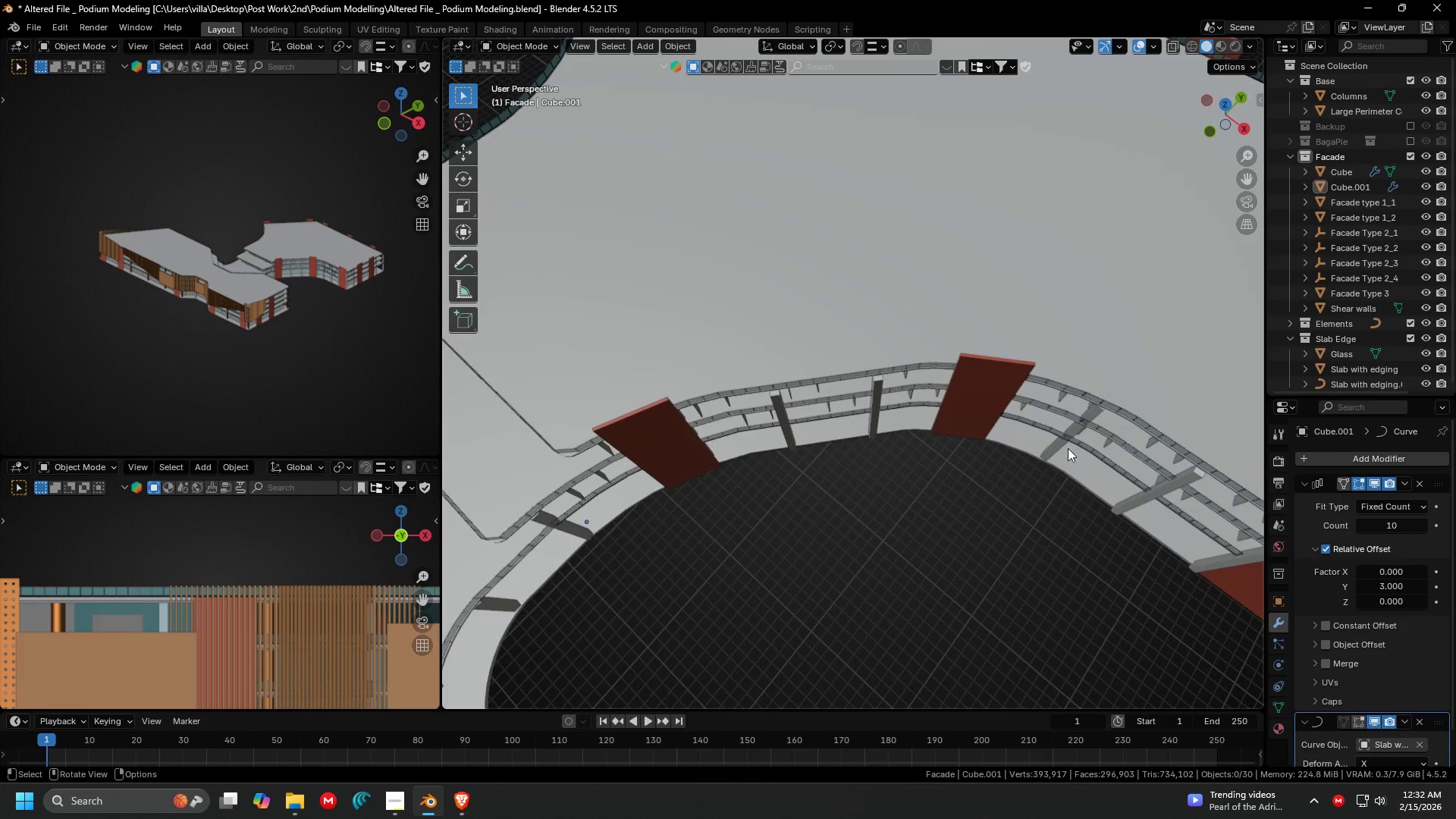 
left_click([1060, 400])
 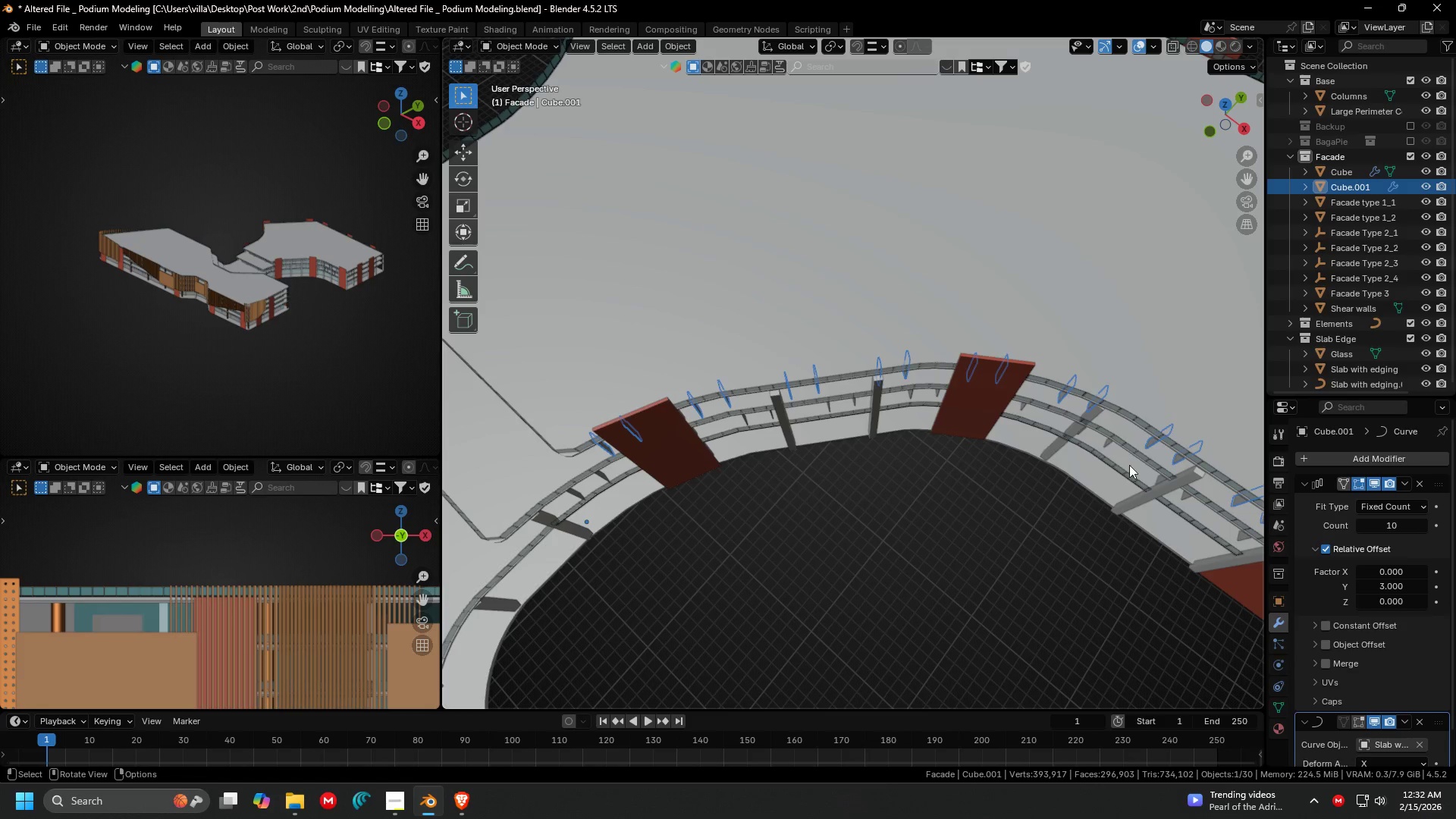 
type(rz)
 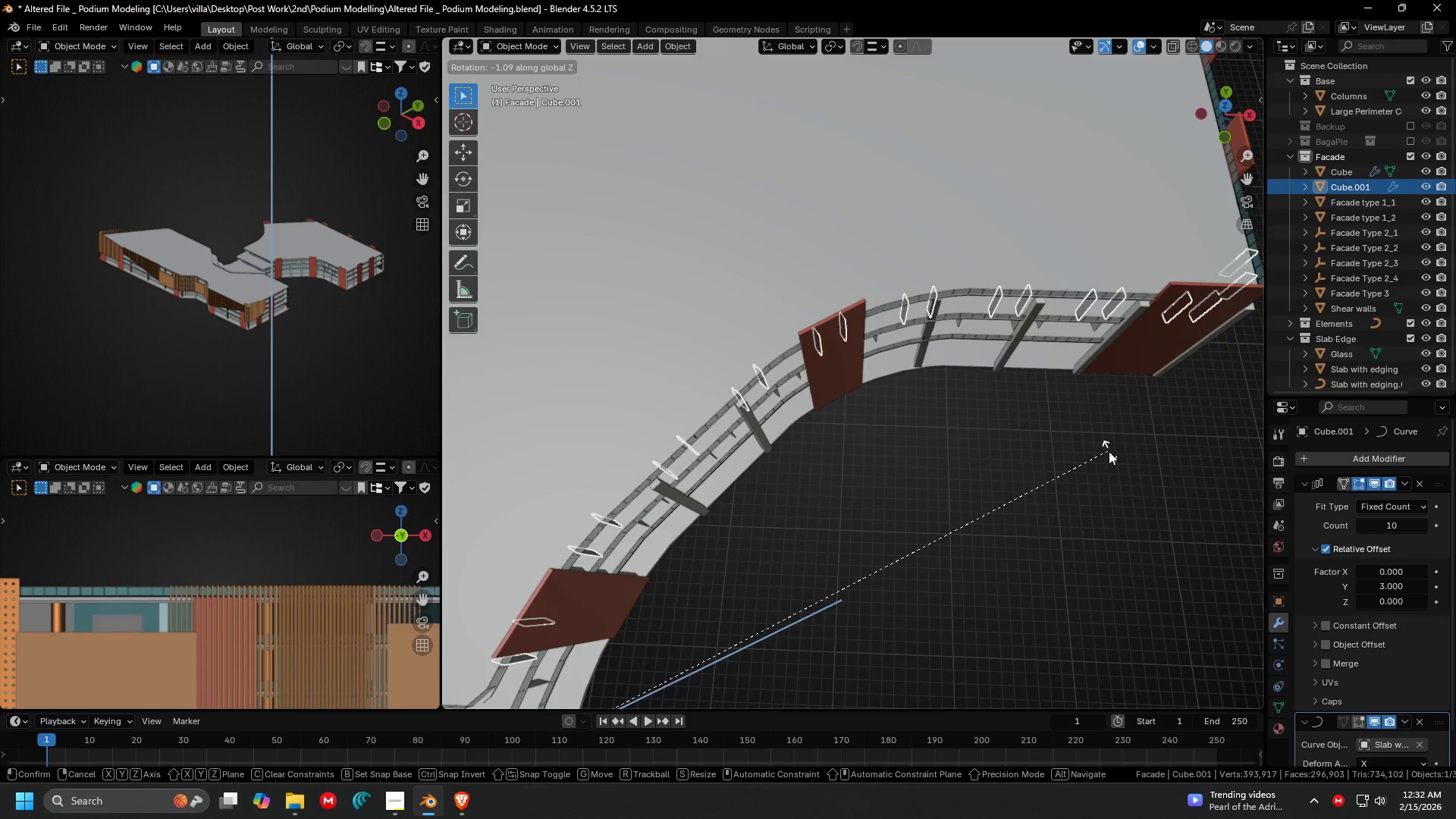 
left_click([1109, 451])
 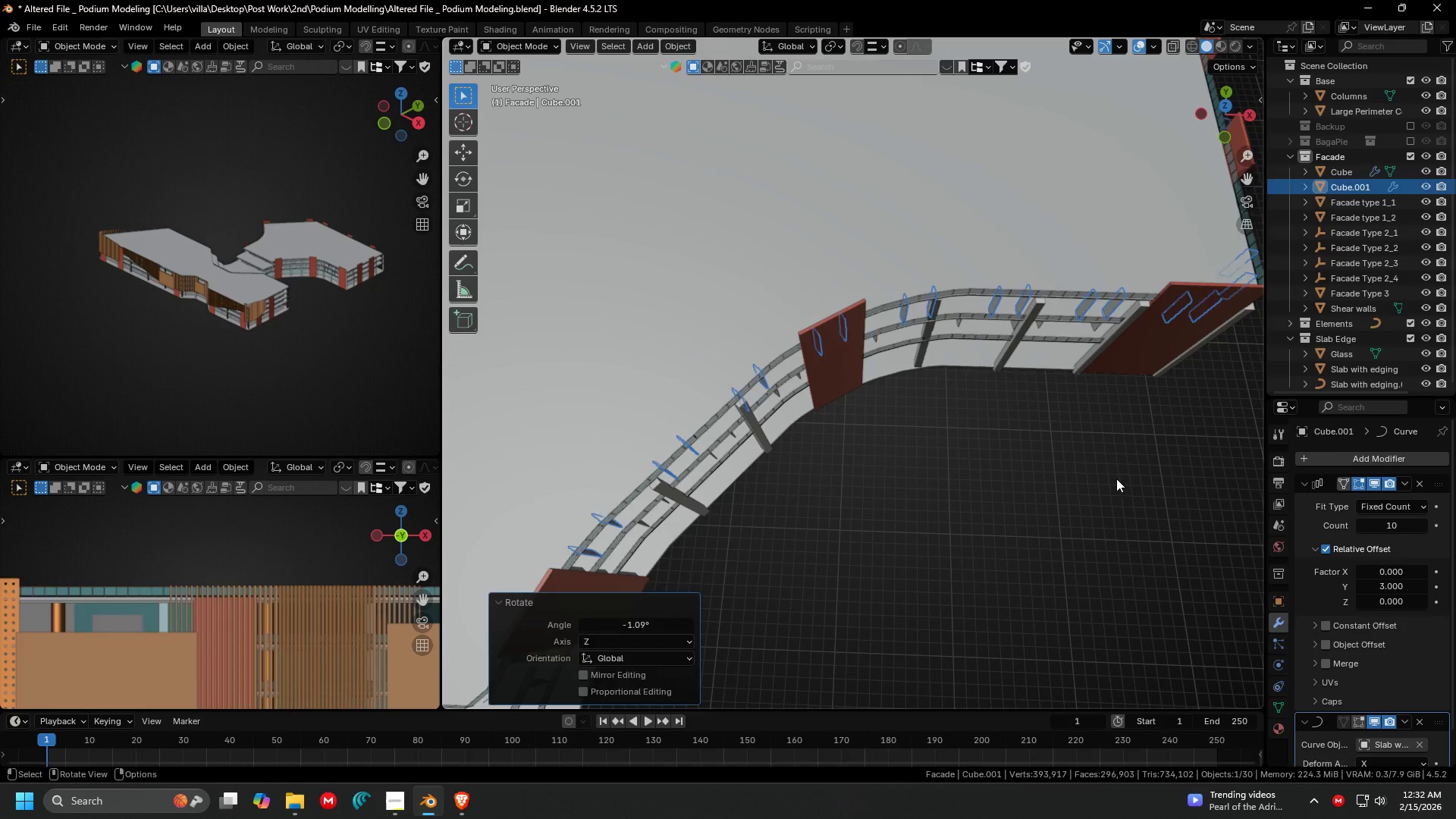 
double_click([1116, 479])
 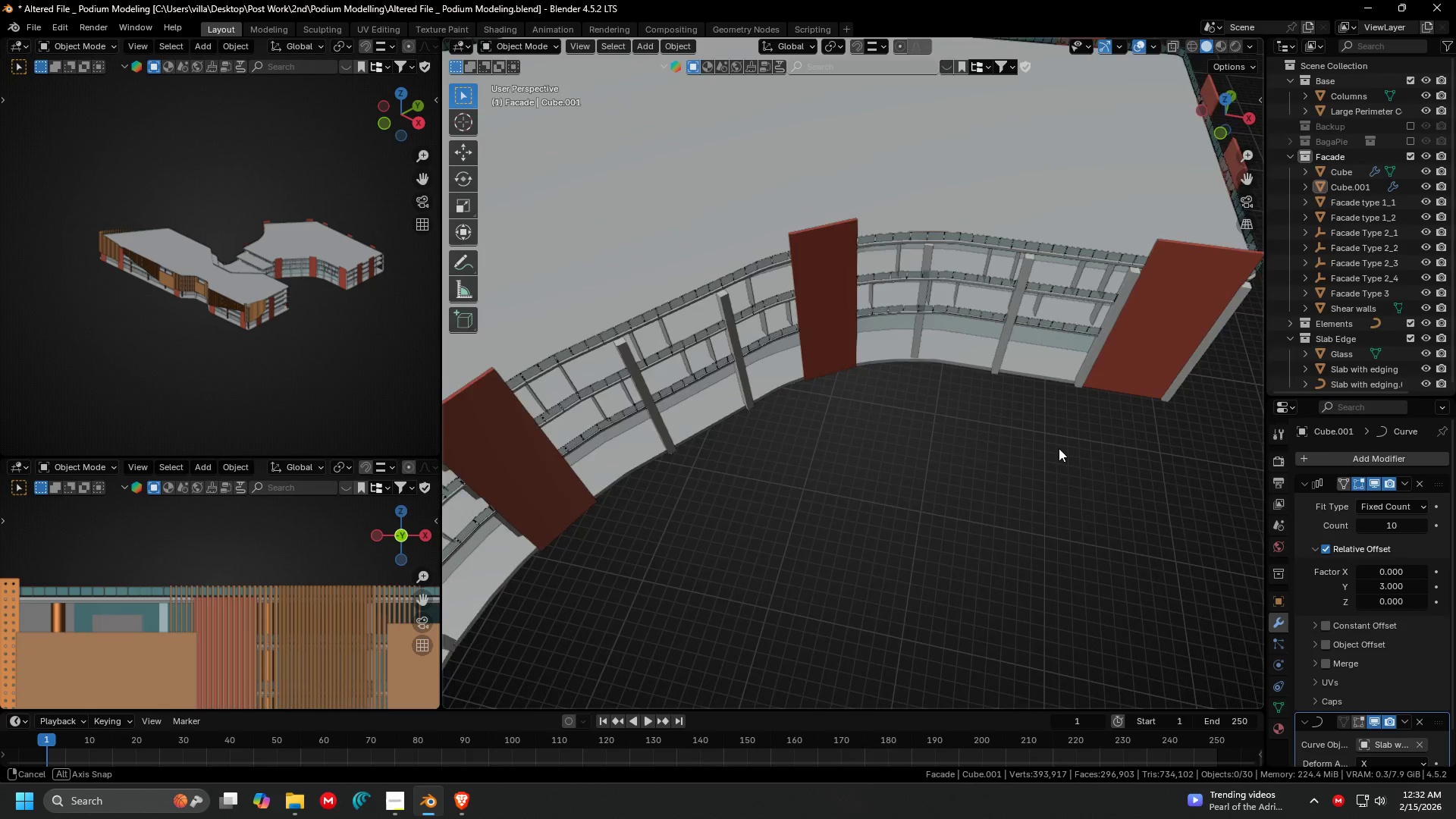 
key(Shift+ShiftLeft)
 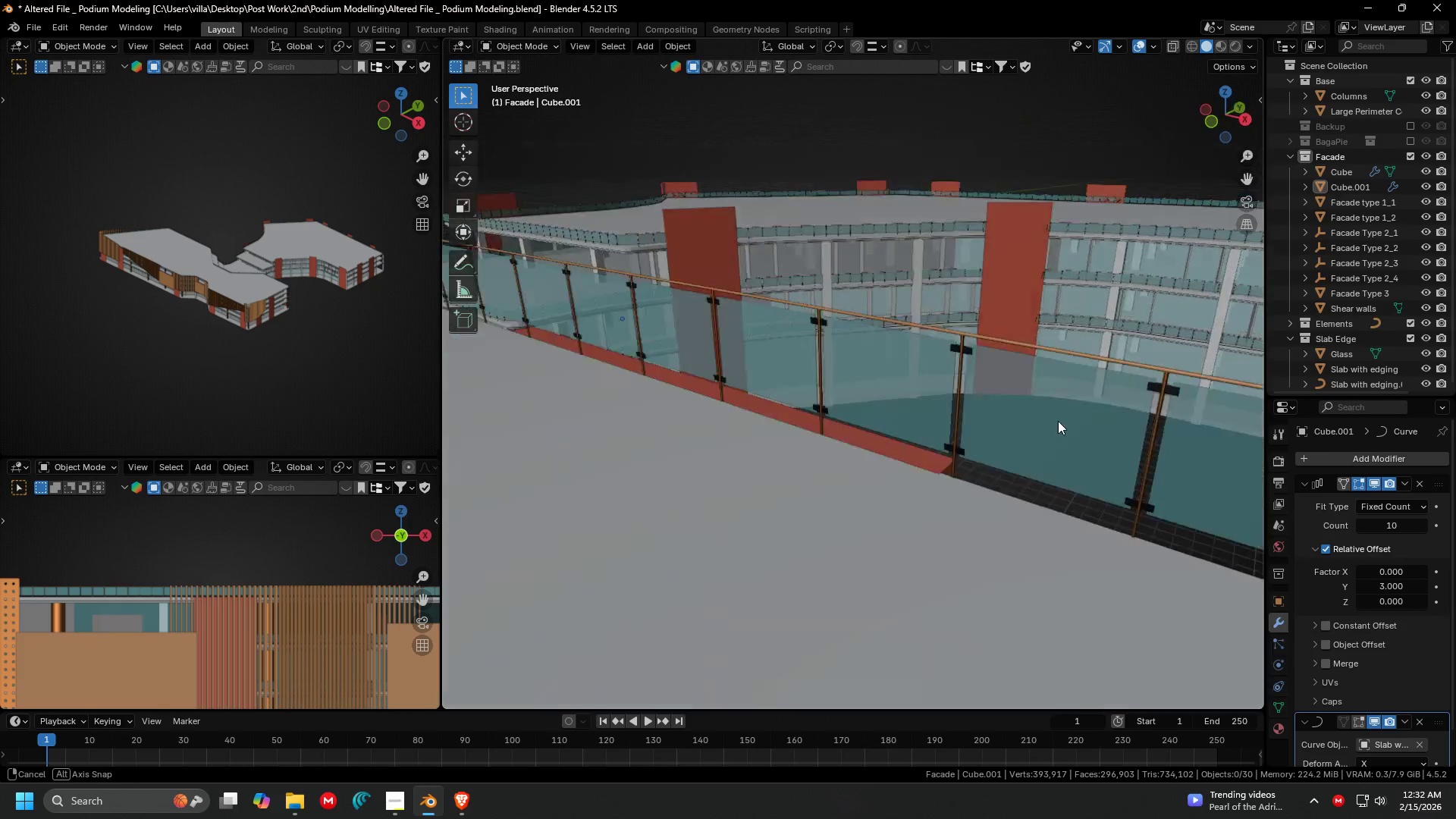 
key(Shift+ShiftLeft)
 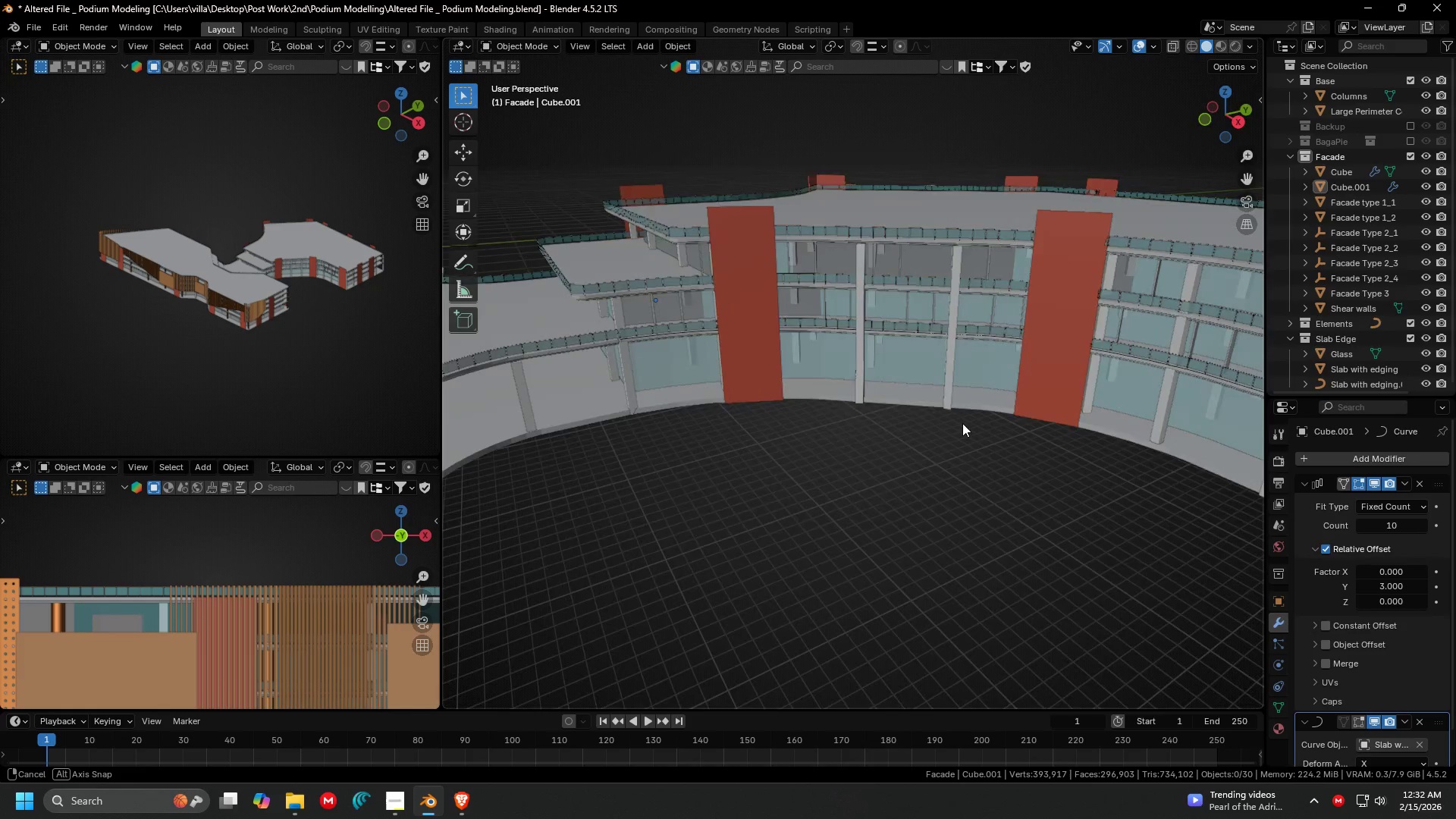 
scroll: coordinate [959, 427], scroll_direction: up, amount: 2.0
 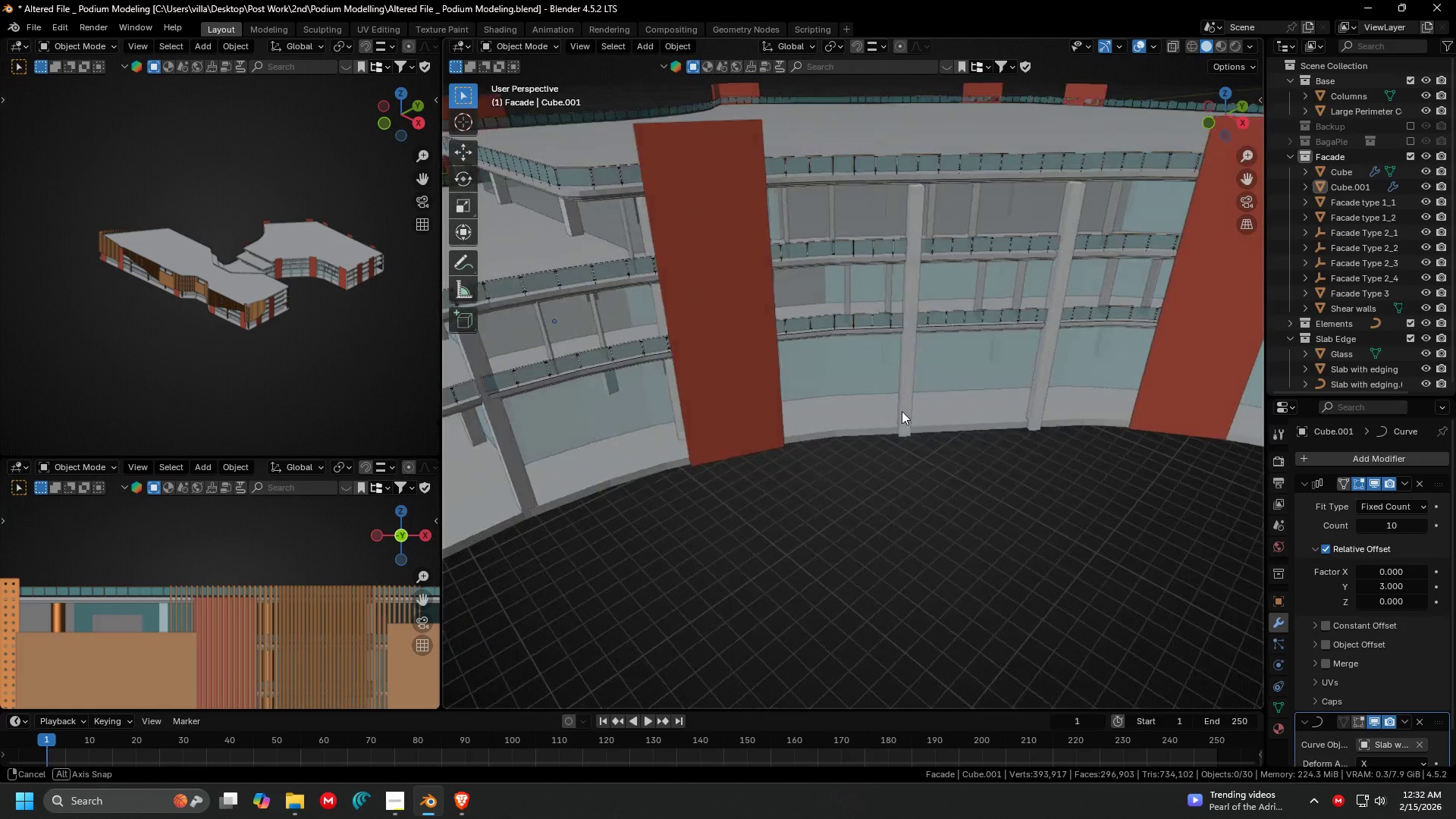 
left_click([843, 296])
 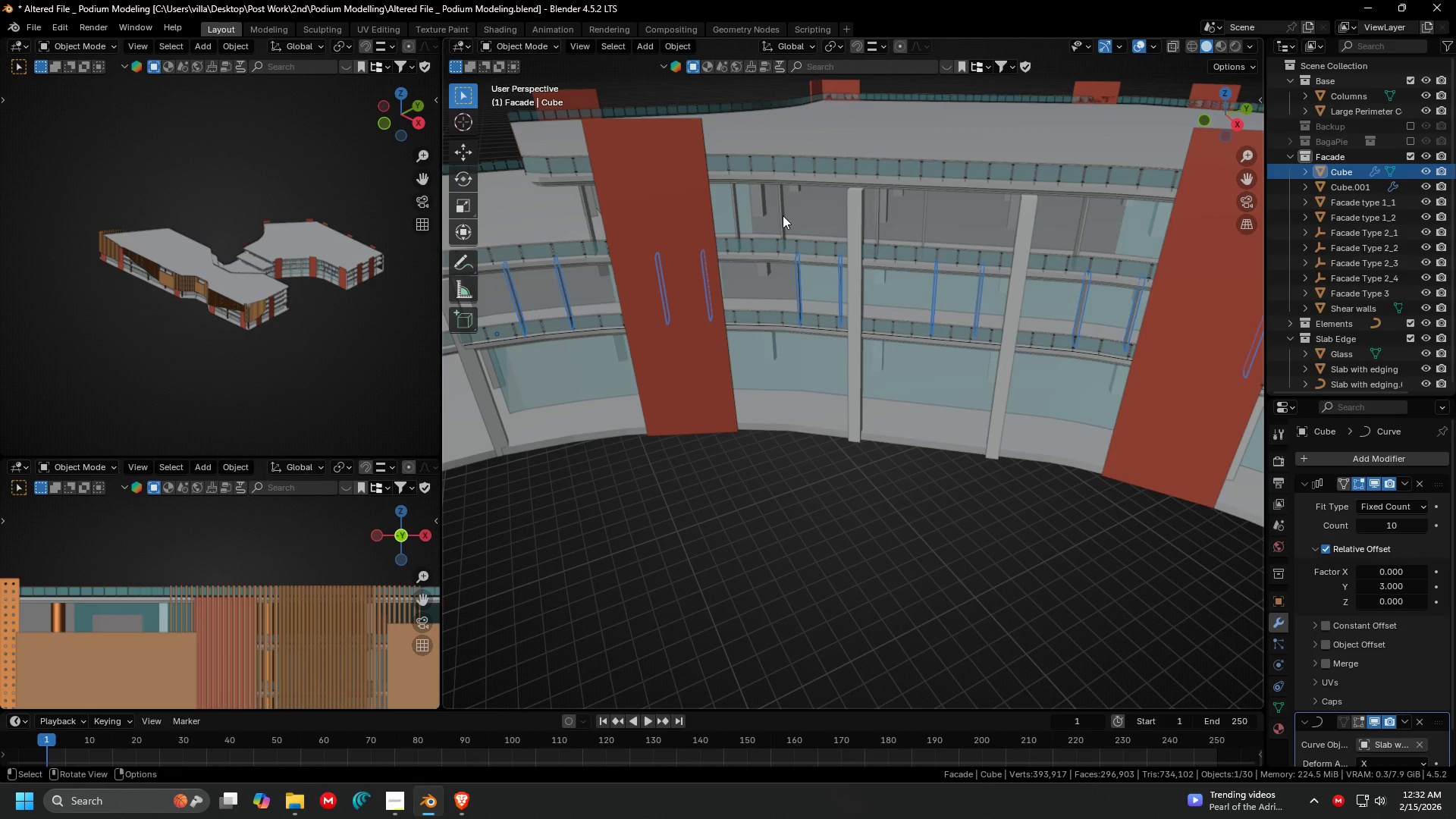 
hold_key(key=ShiftLeft, duration=0.59)
left_click([783, 215])
 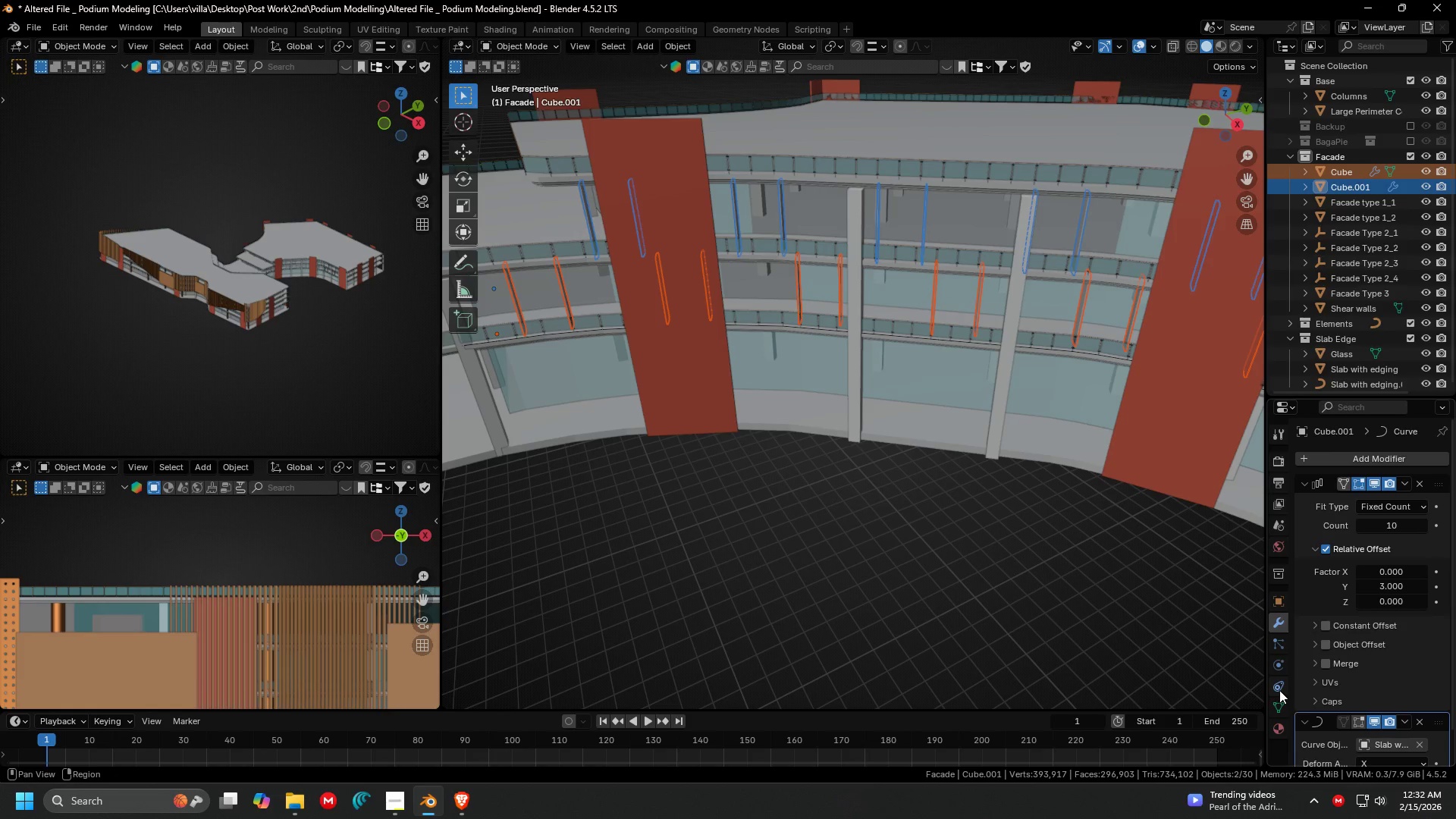 
left_click([1275, 723])
 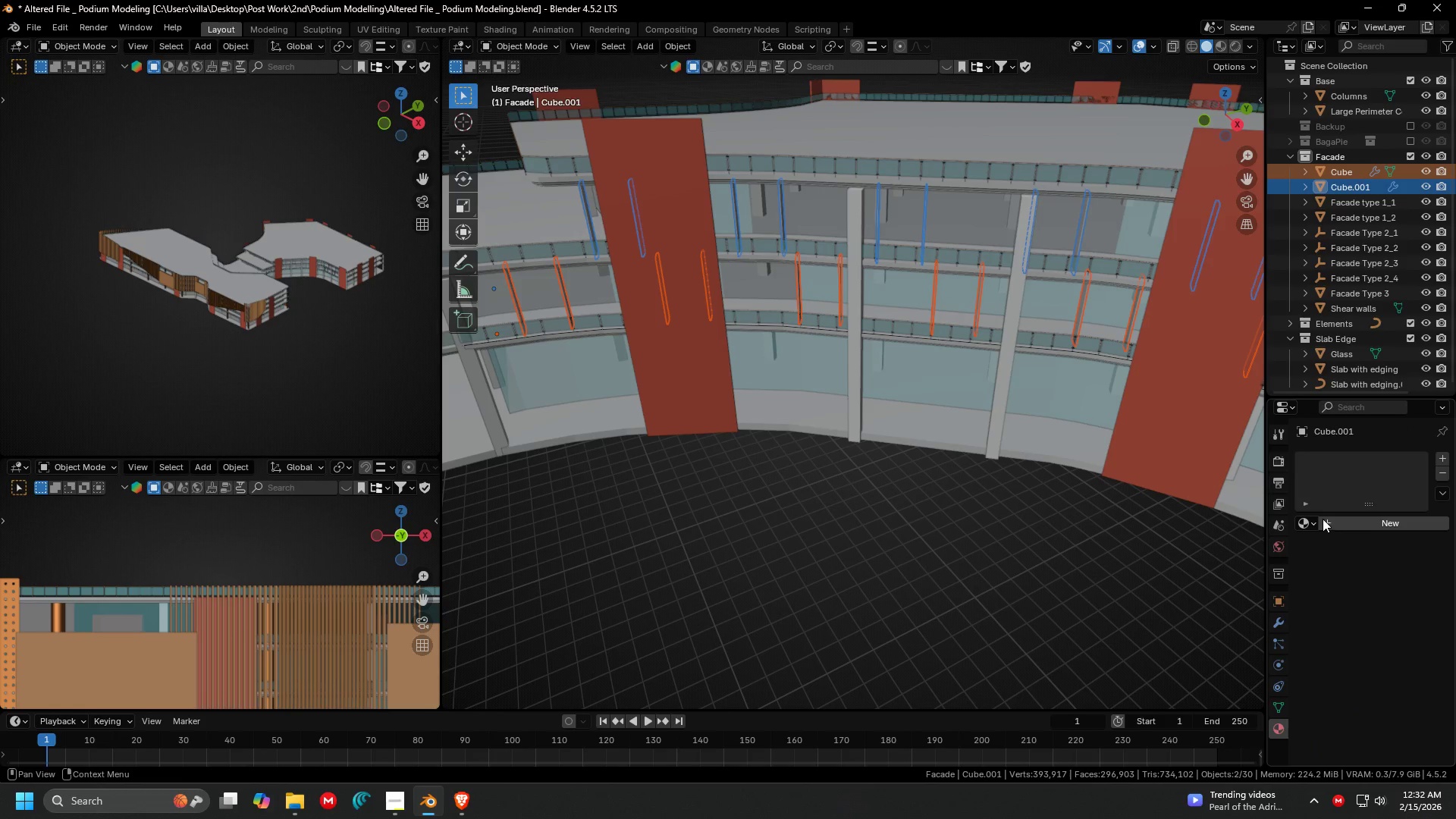 
left_click([1316, 519])
 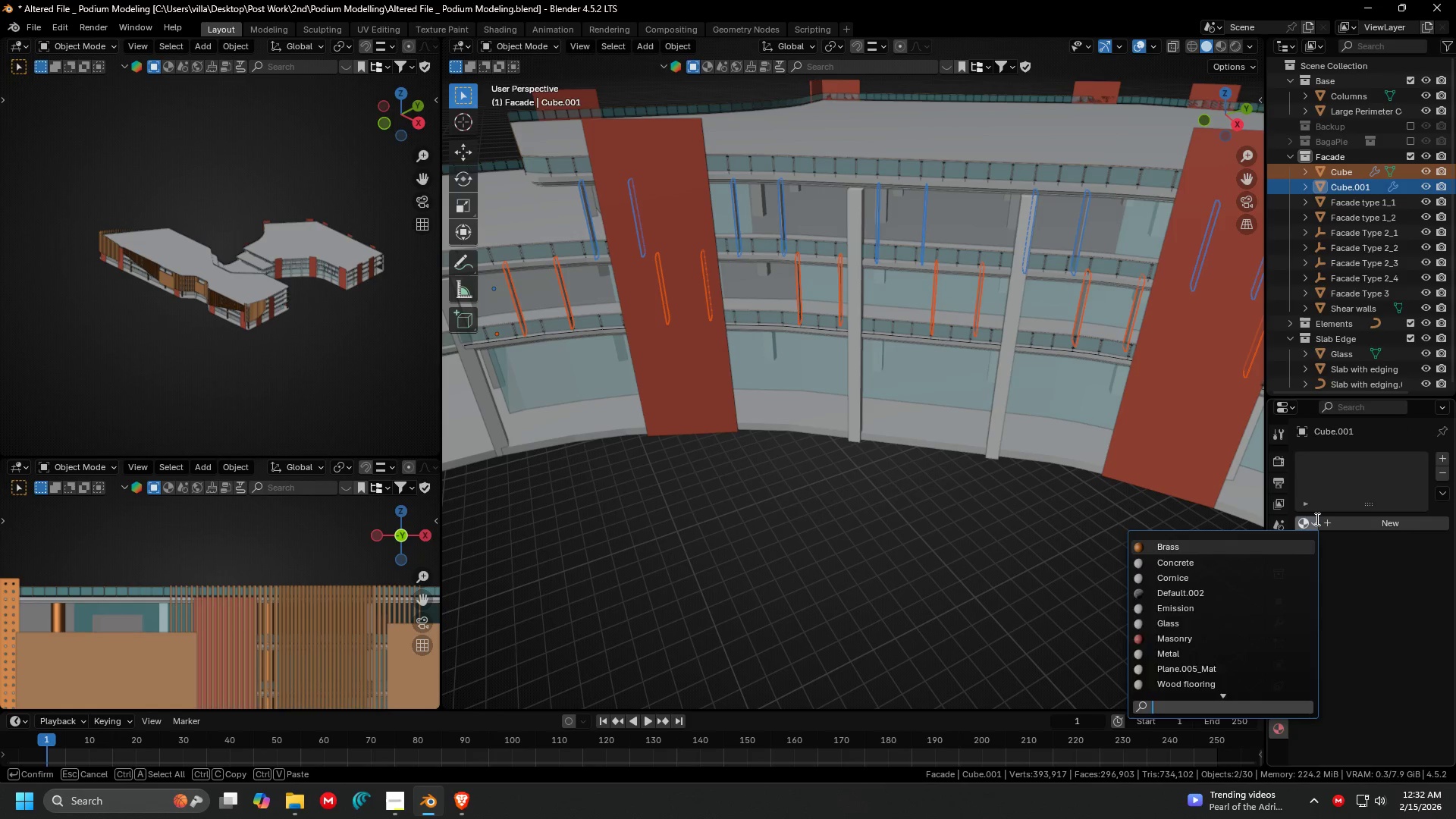 
type(wood)
 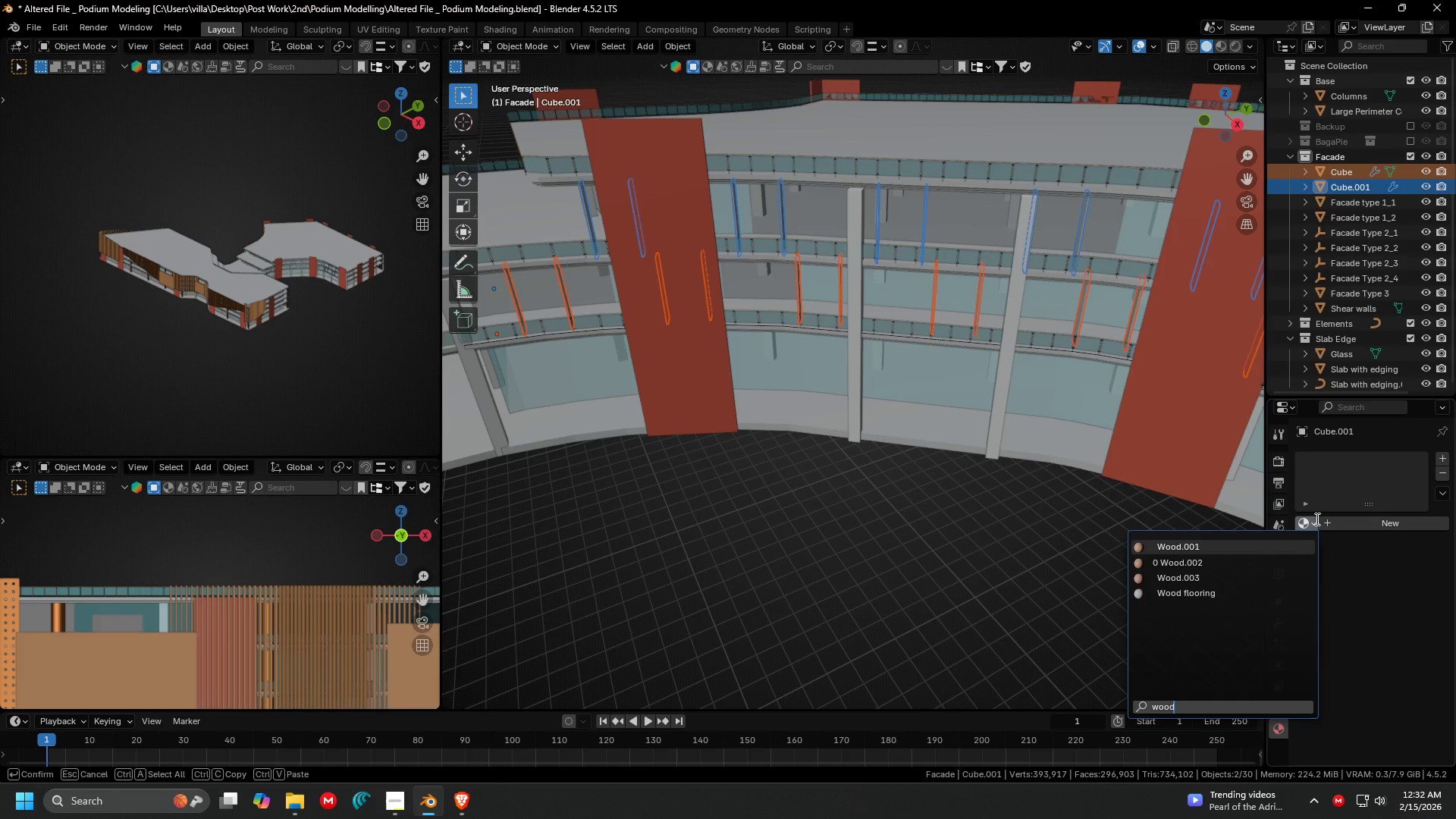 
key(Enter)
 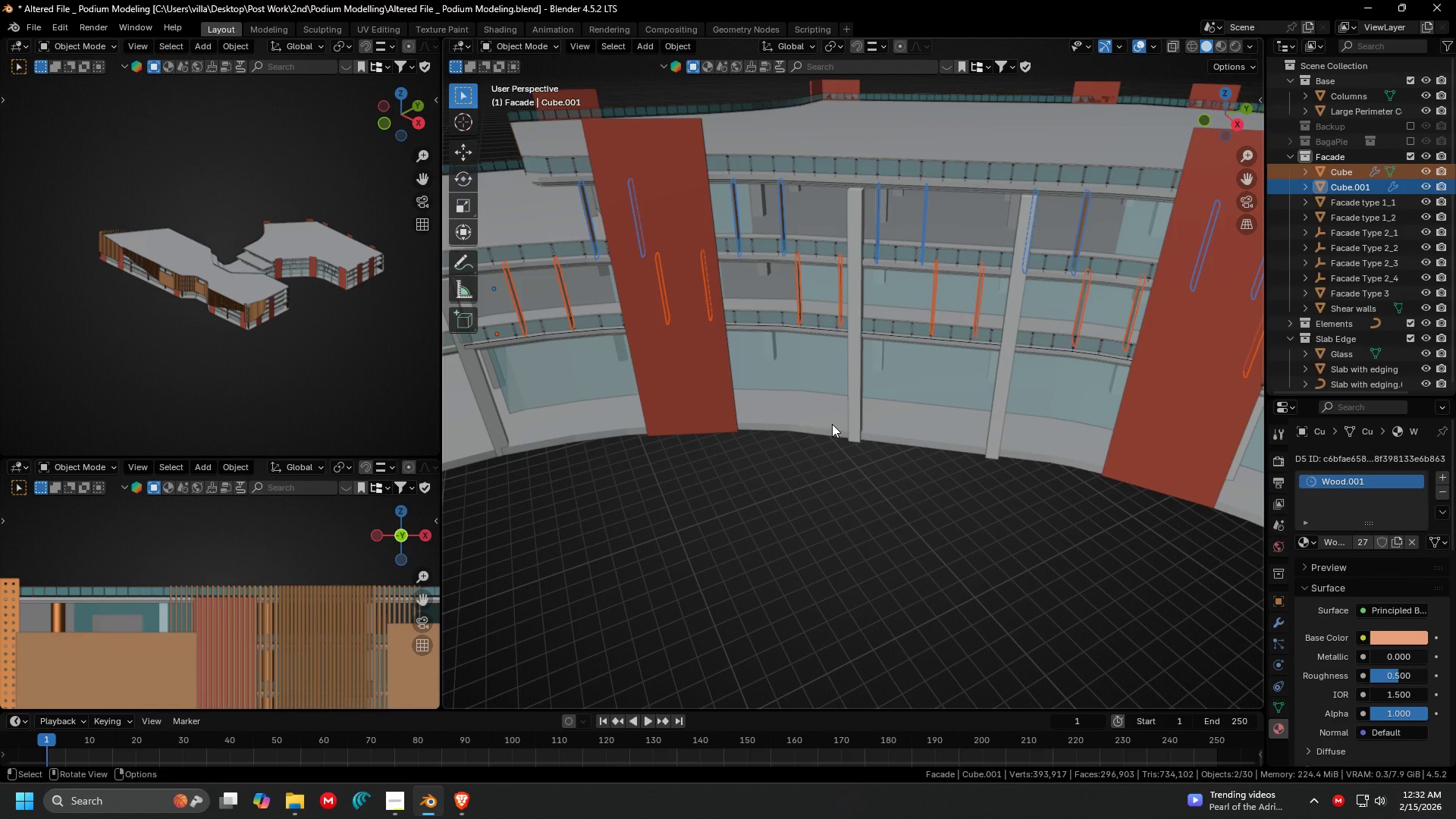 
left_click([836, 560])
 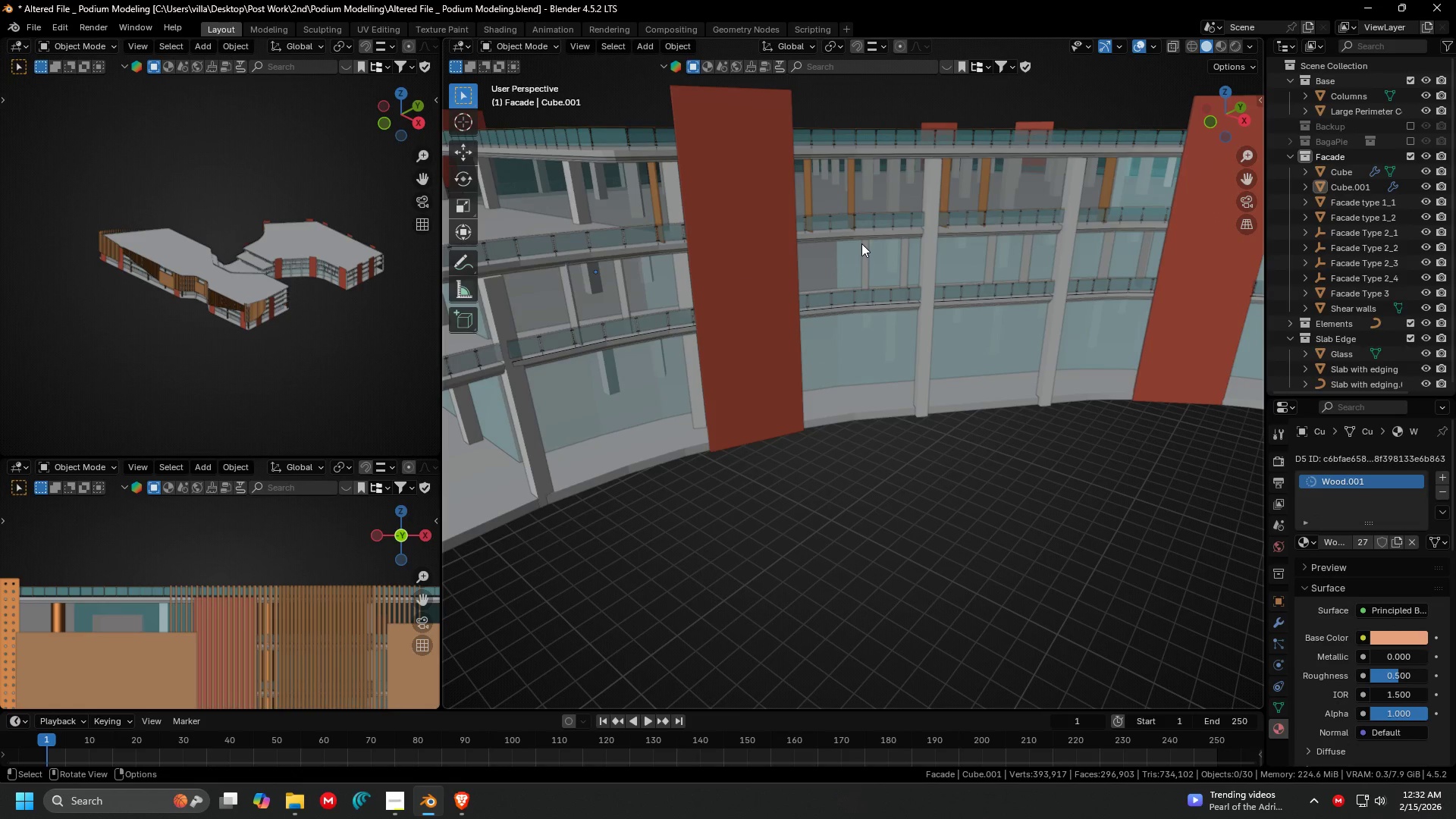 
left_click([870, 250])
 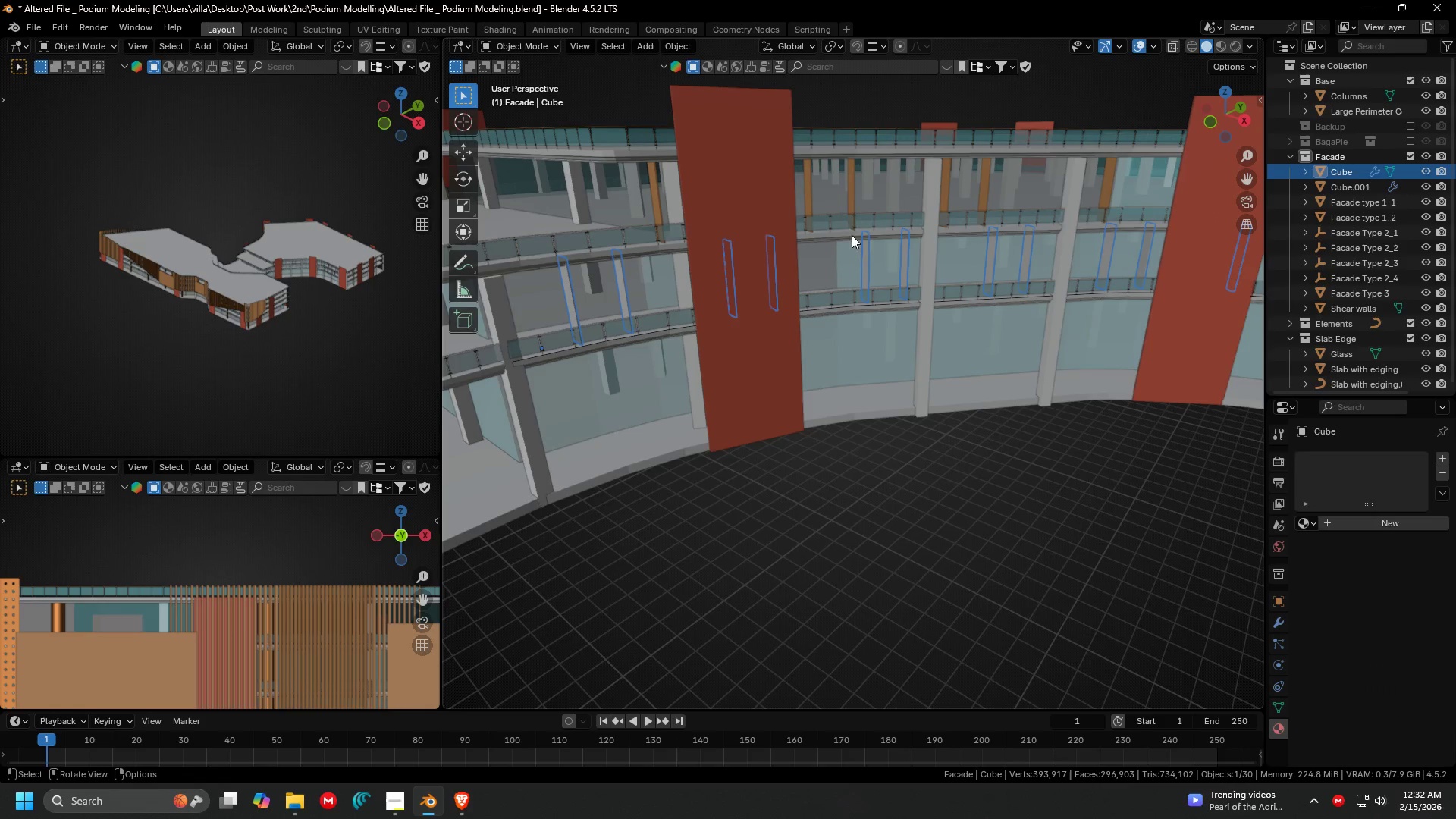 
hold_key(key=ShiftLeft, duration=0.5)
left_click([849, 194])
 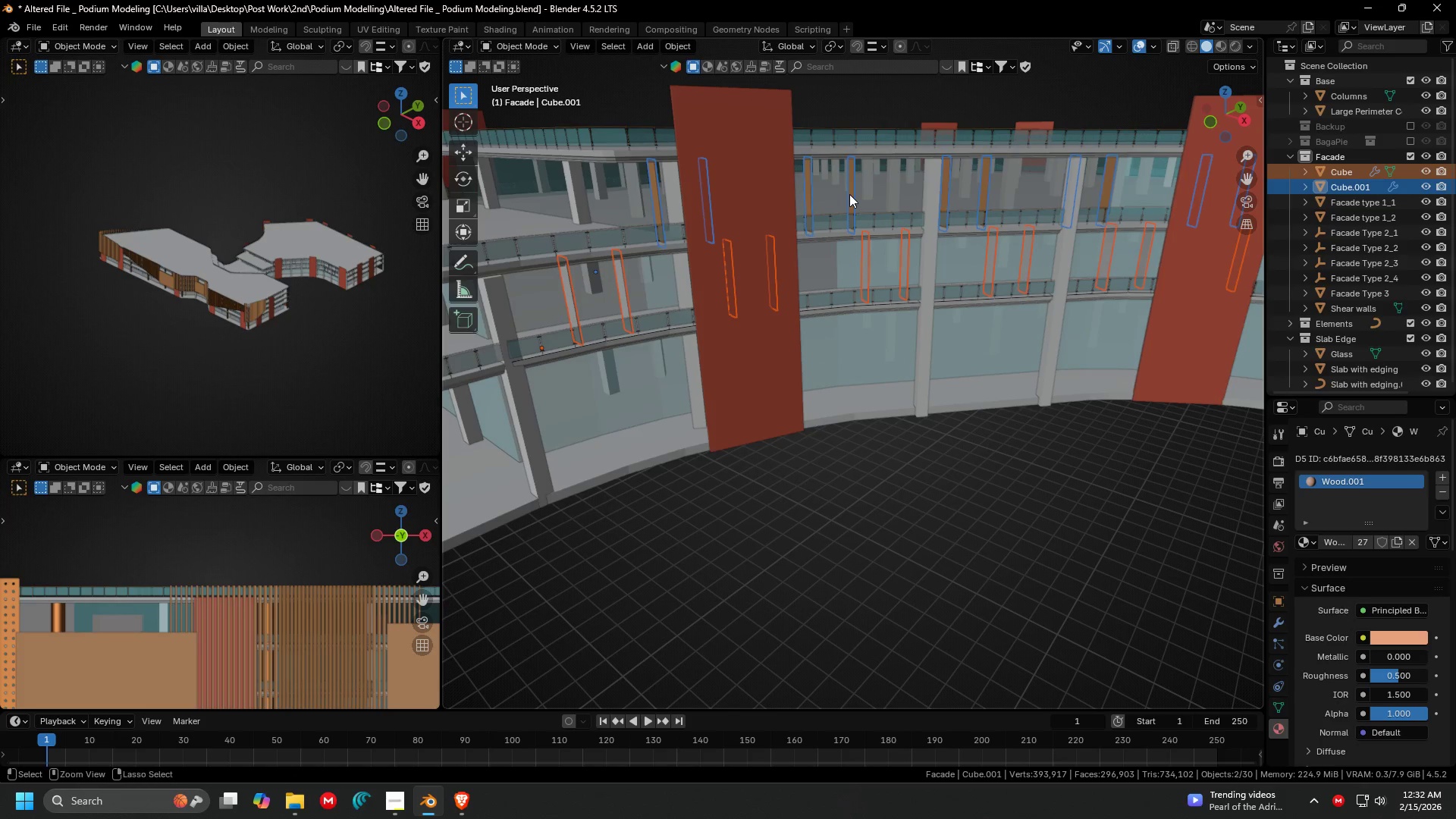 
key(Control+L)
 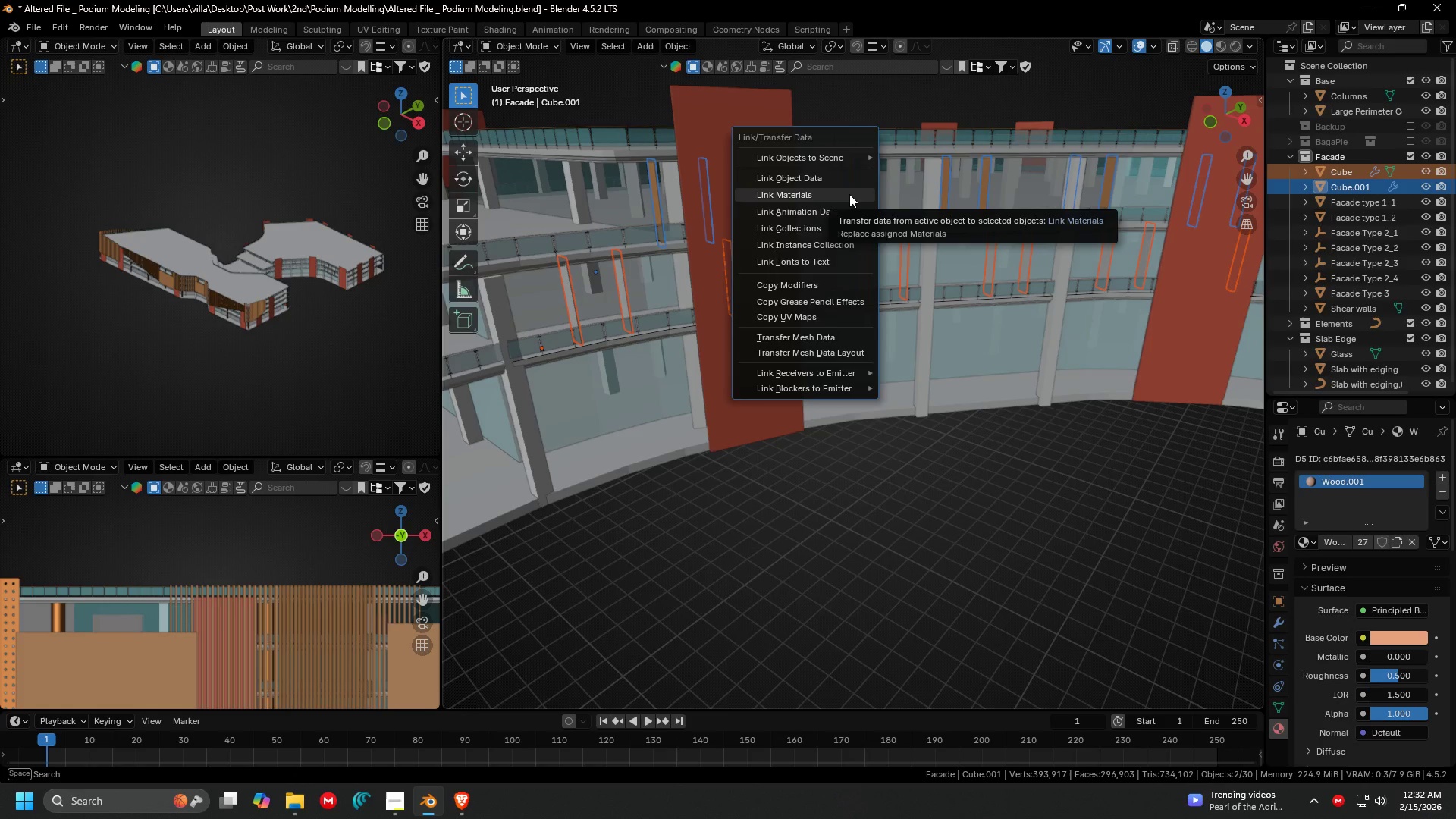 
left_click([849, 194])
 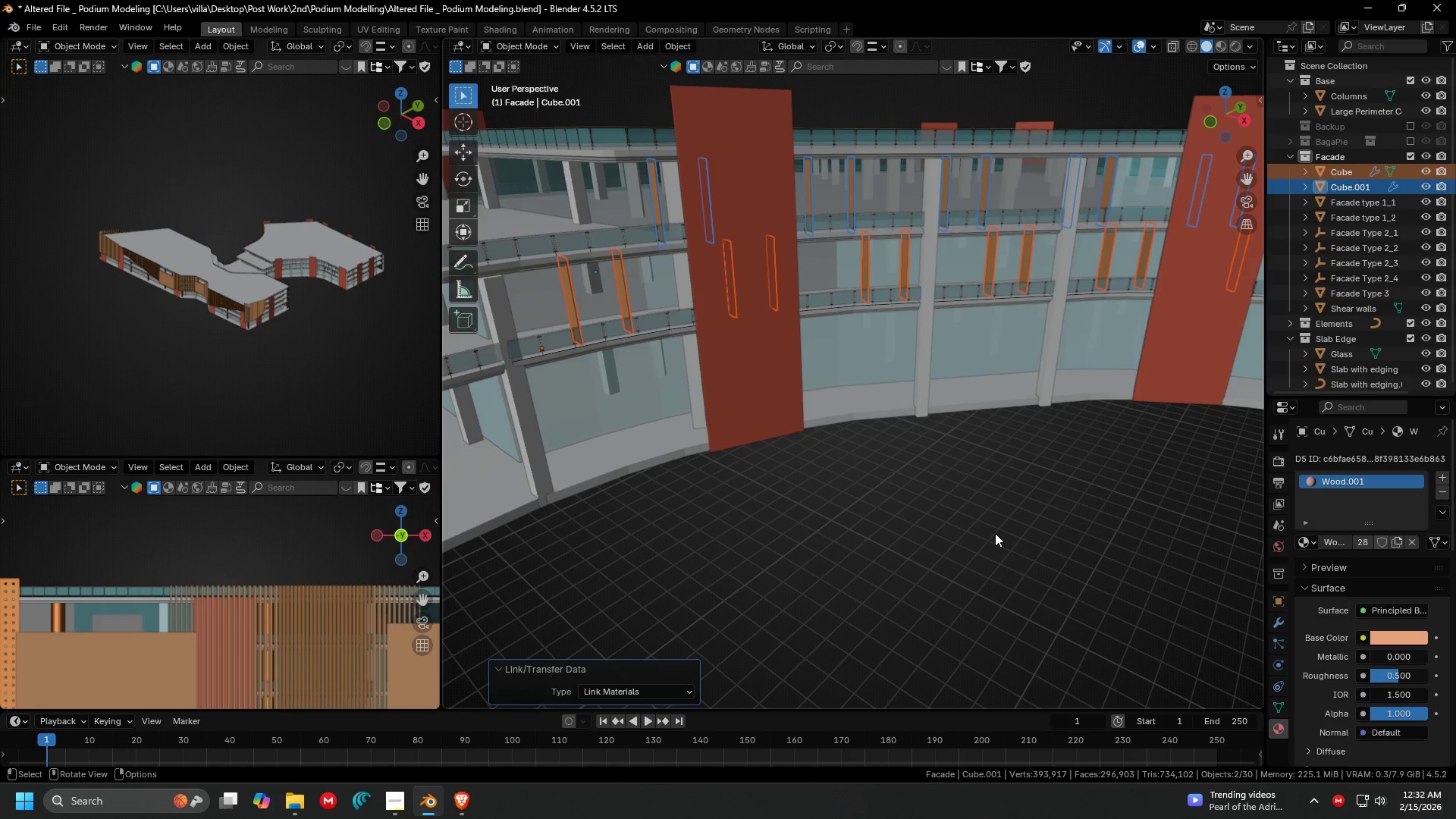 
hold_key(key=ShiftLeft, duration=0.44)
 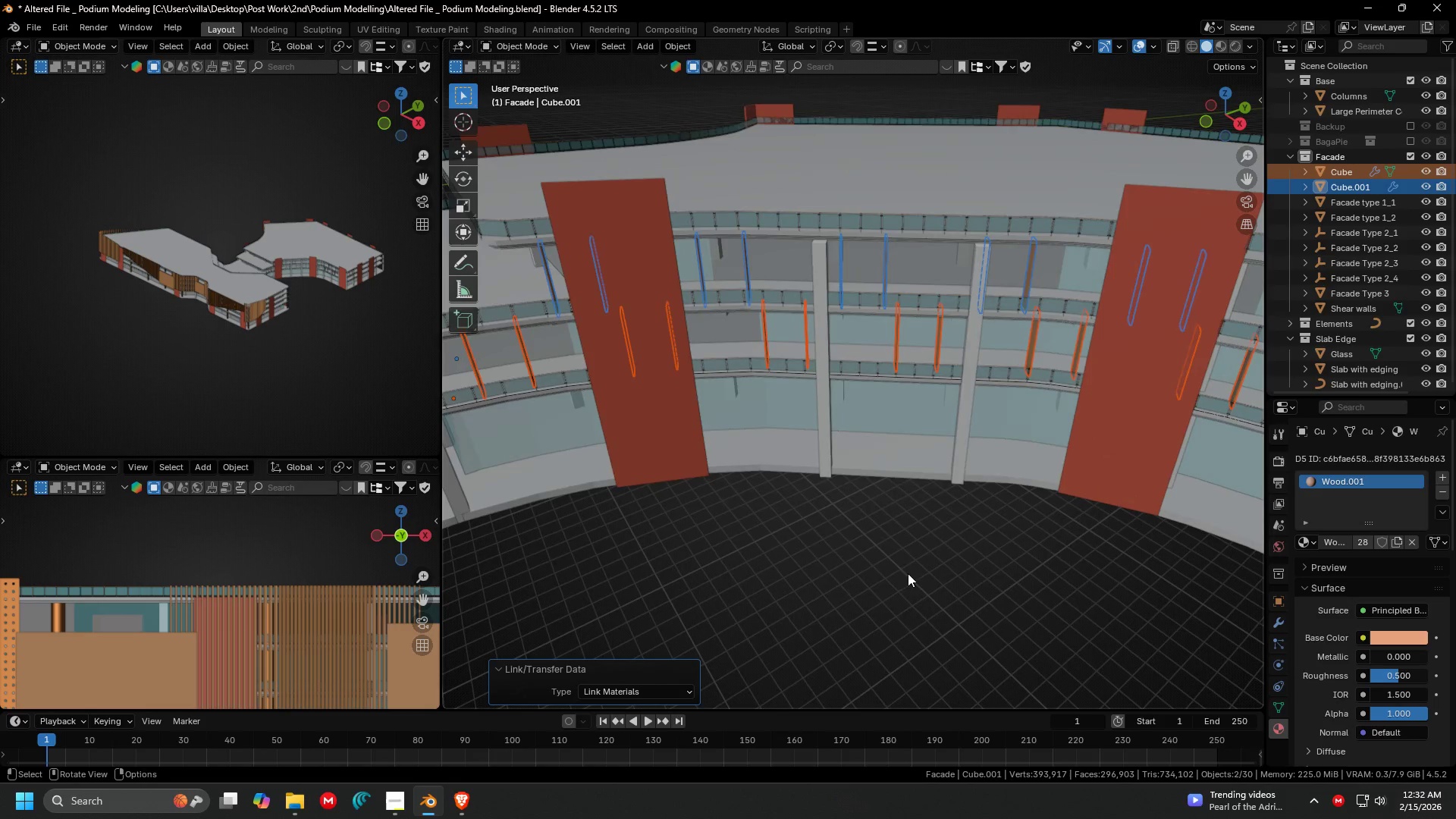 
left_click([902, 565])
 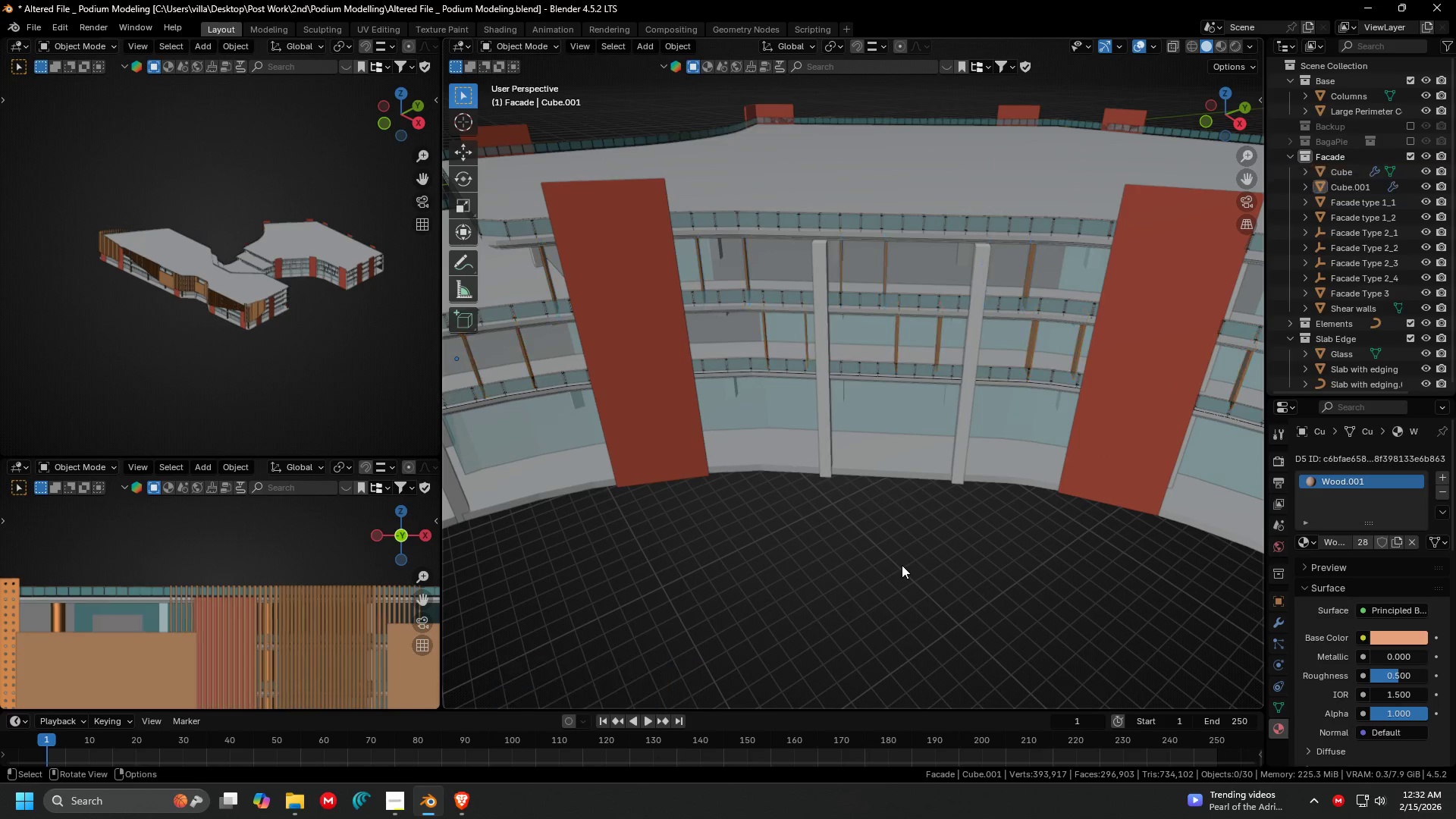 
hold_key(key=ShiftLeft, duration=0.39)
 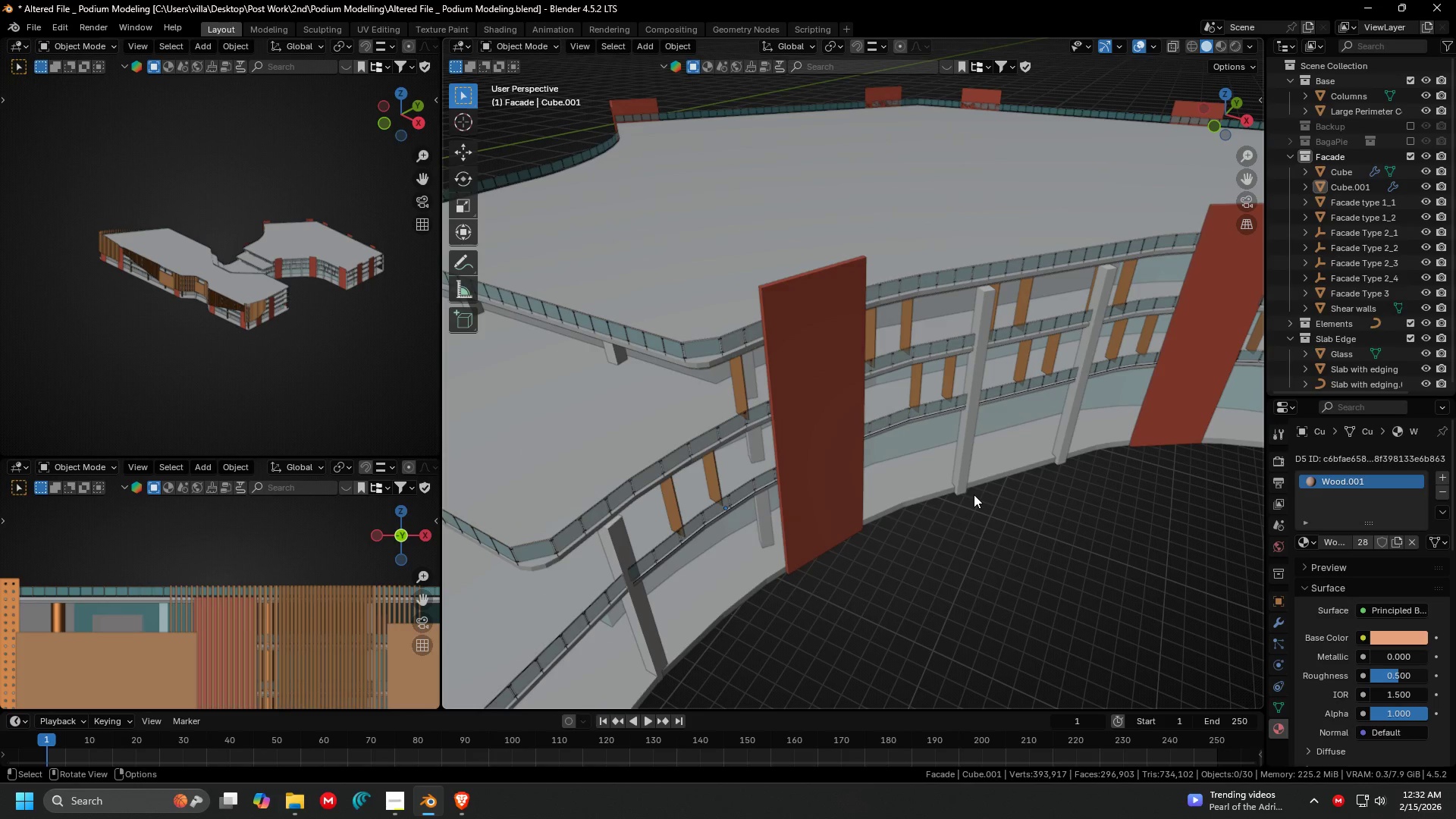 
hold_key(key=ShiftLeft, duration=0.41)
 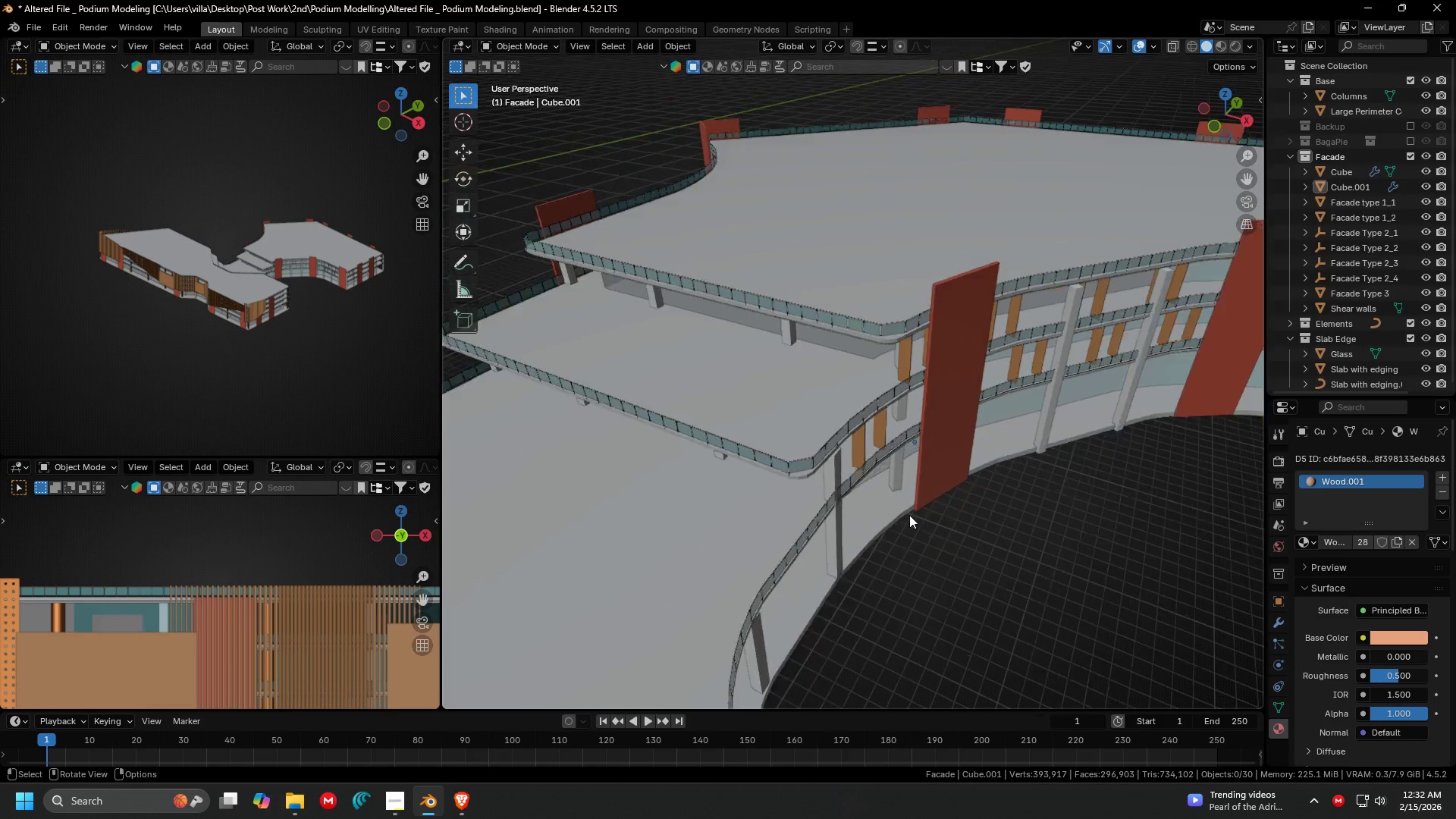 
hold_key(key=ShiftLeft, duration=0.61)
 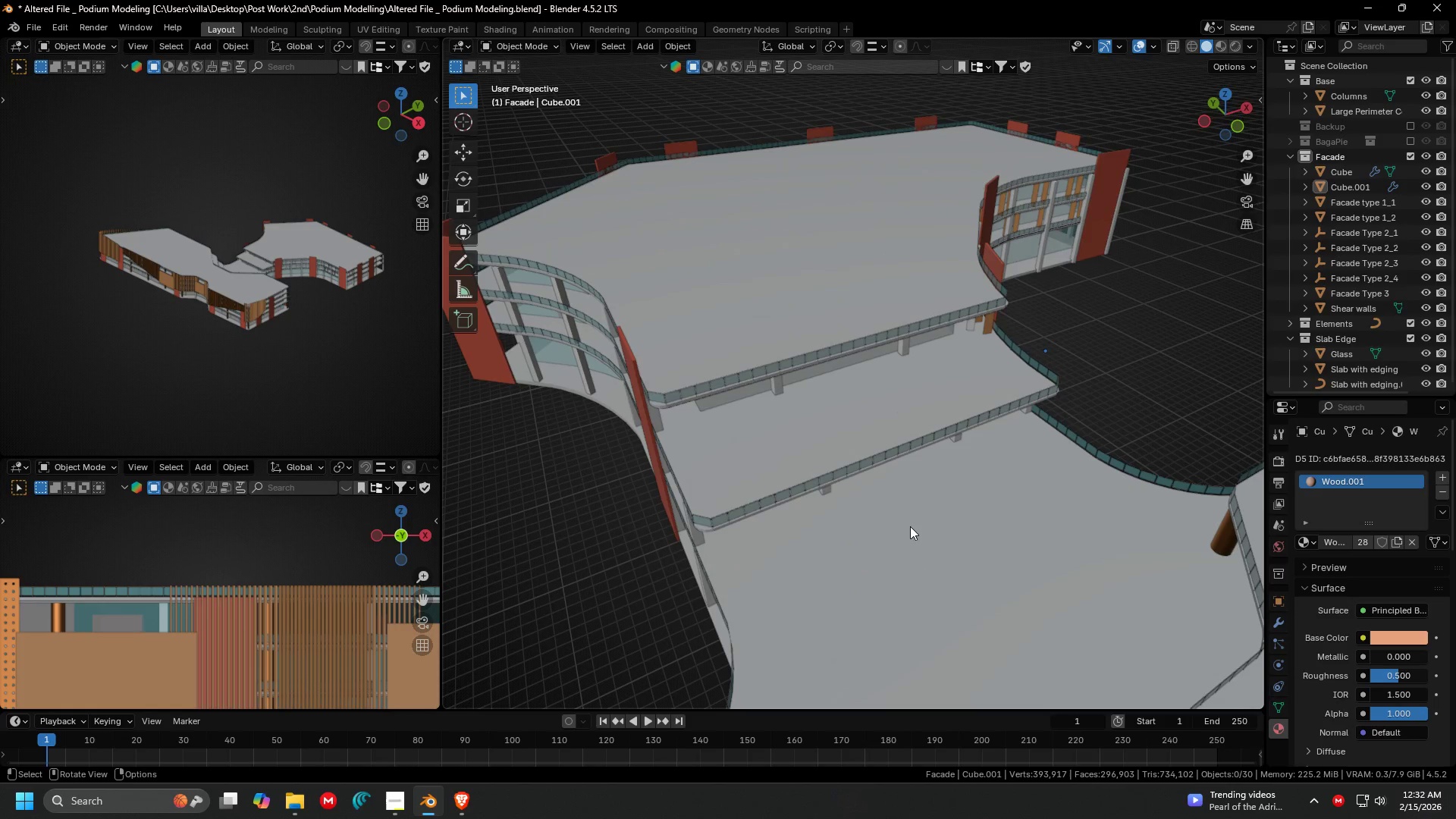 
scroll: coordinate [1050, 511], scroll_direction: down, amount: 2.0
 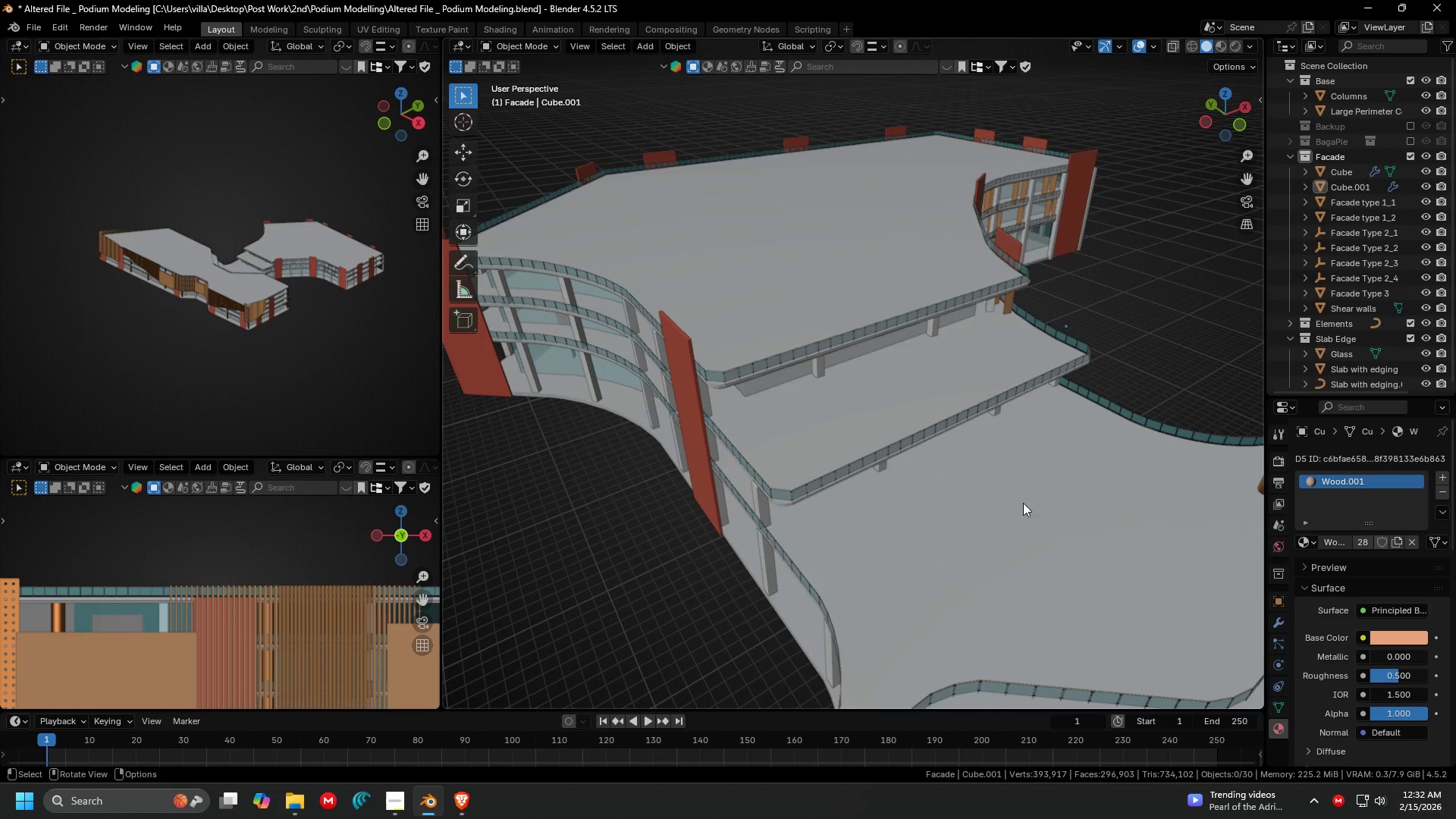 
hold_key(key=ShiftLeft, duration=0.61)
 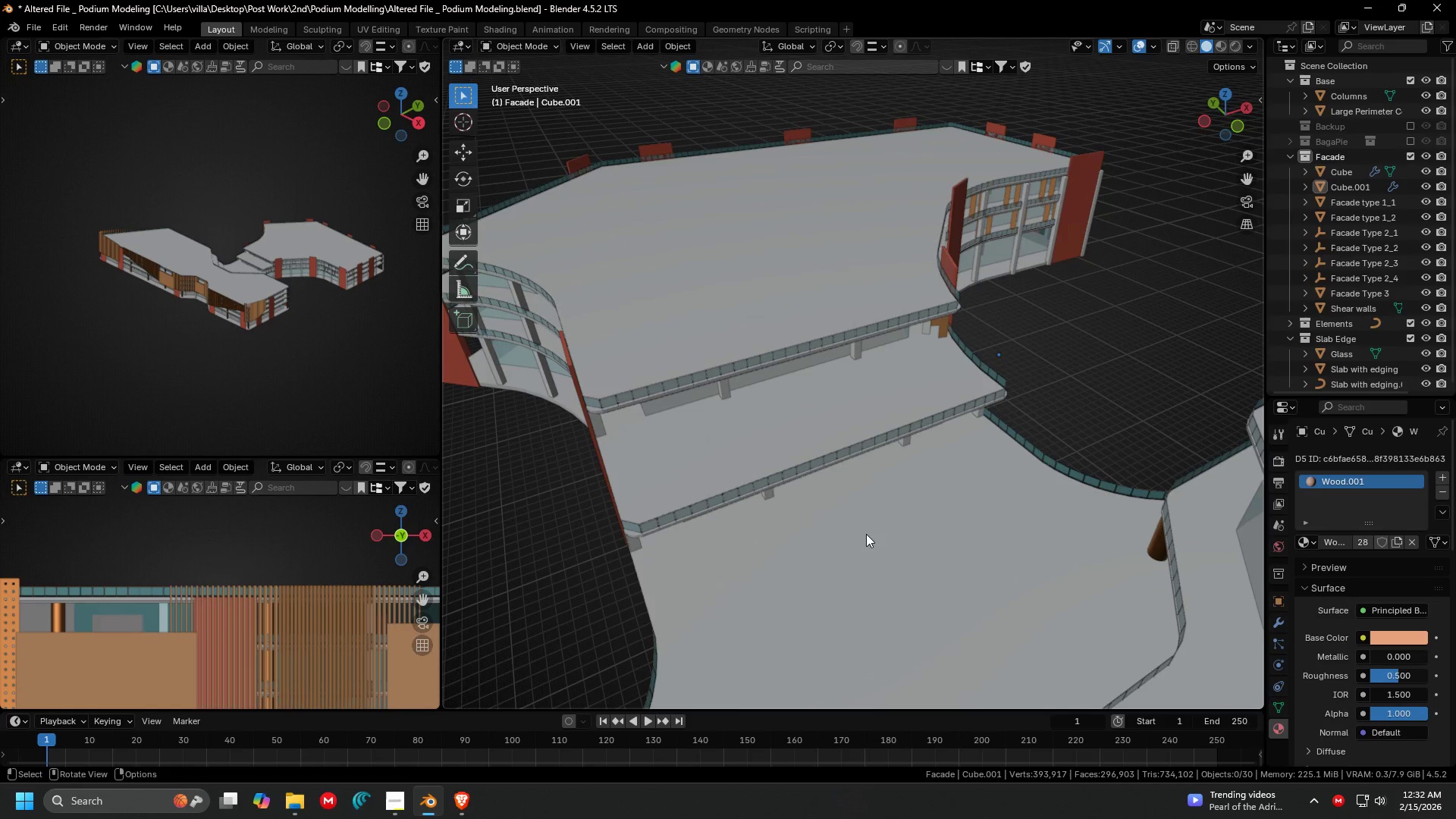 
hold_key(key=ShiftLeft, duration=0.62)
 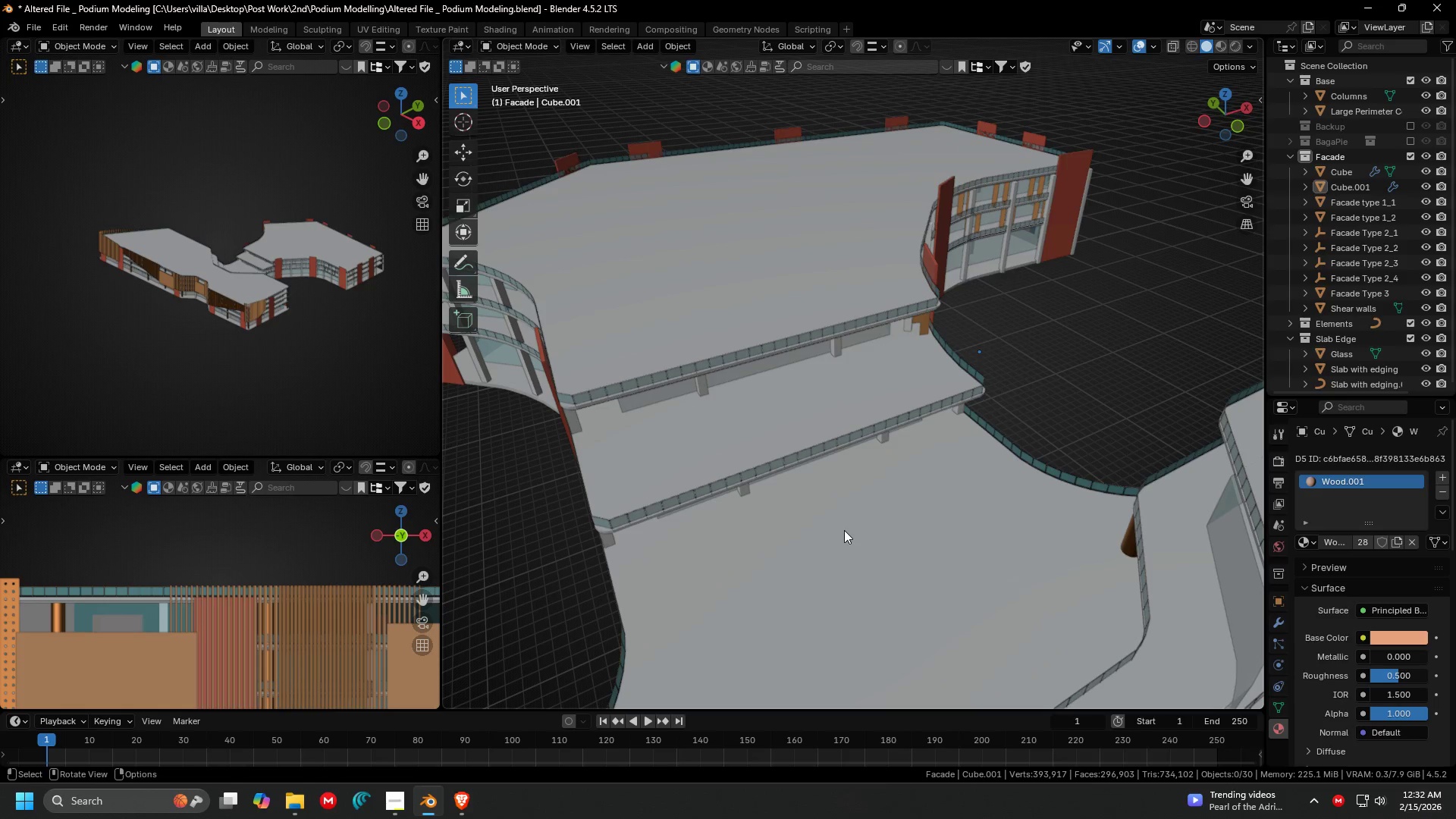 
hold_key(key=ShiftLeft, duration=0.47)
 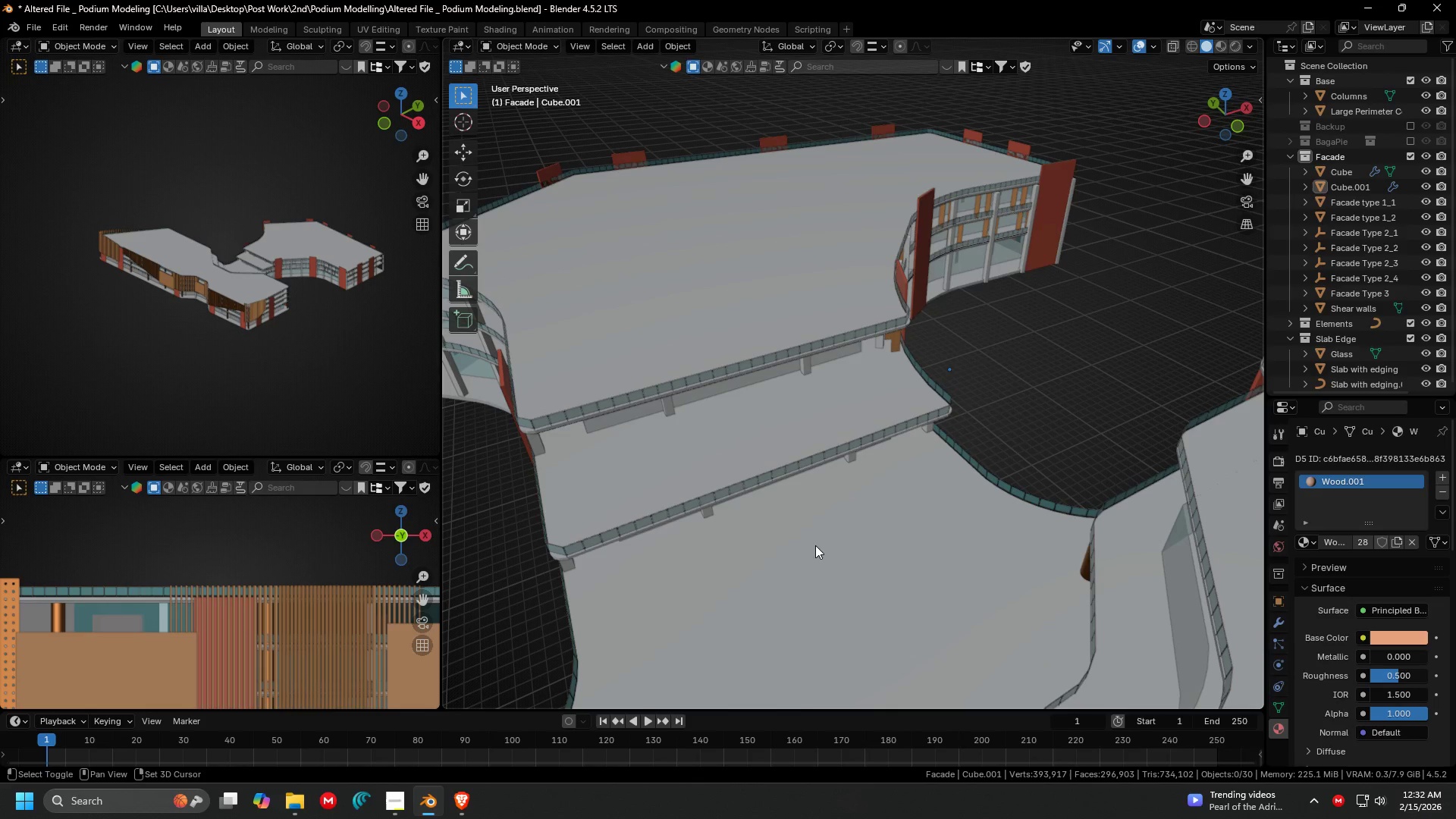 
hold_key(key=ShiftLeft, duration=0.69)
 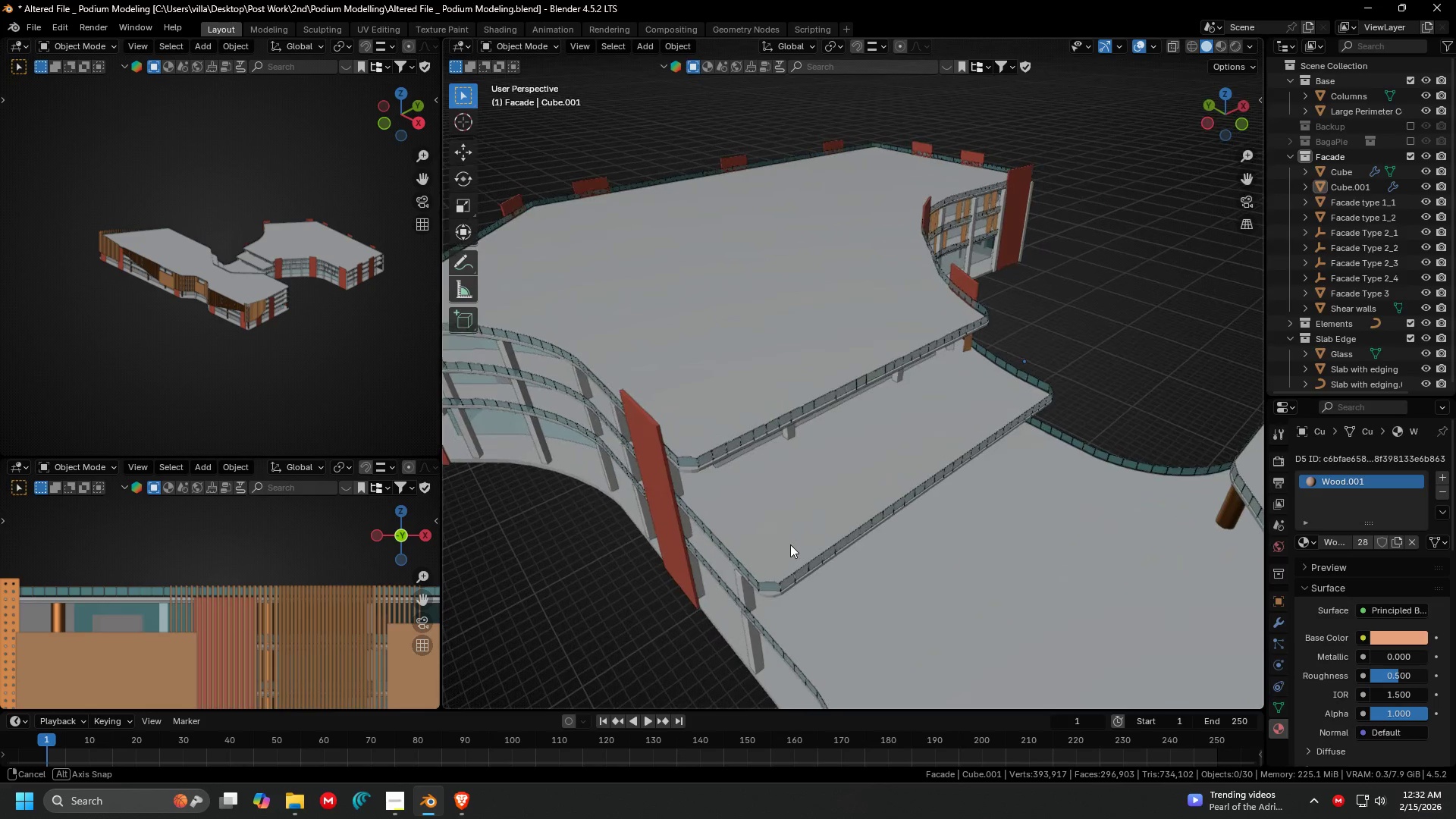 
hold_key(key=ShiftLeft, duration=1.05)
 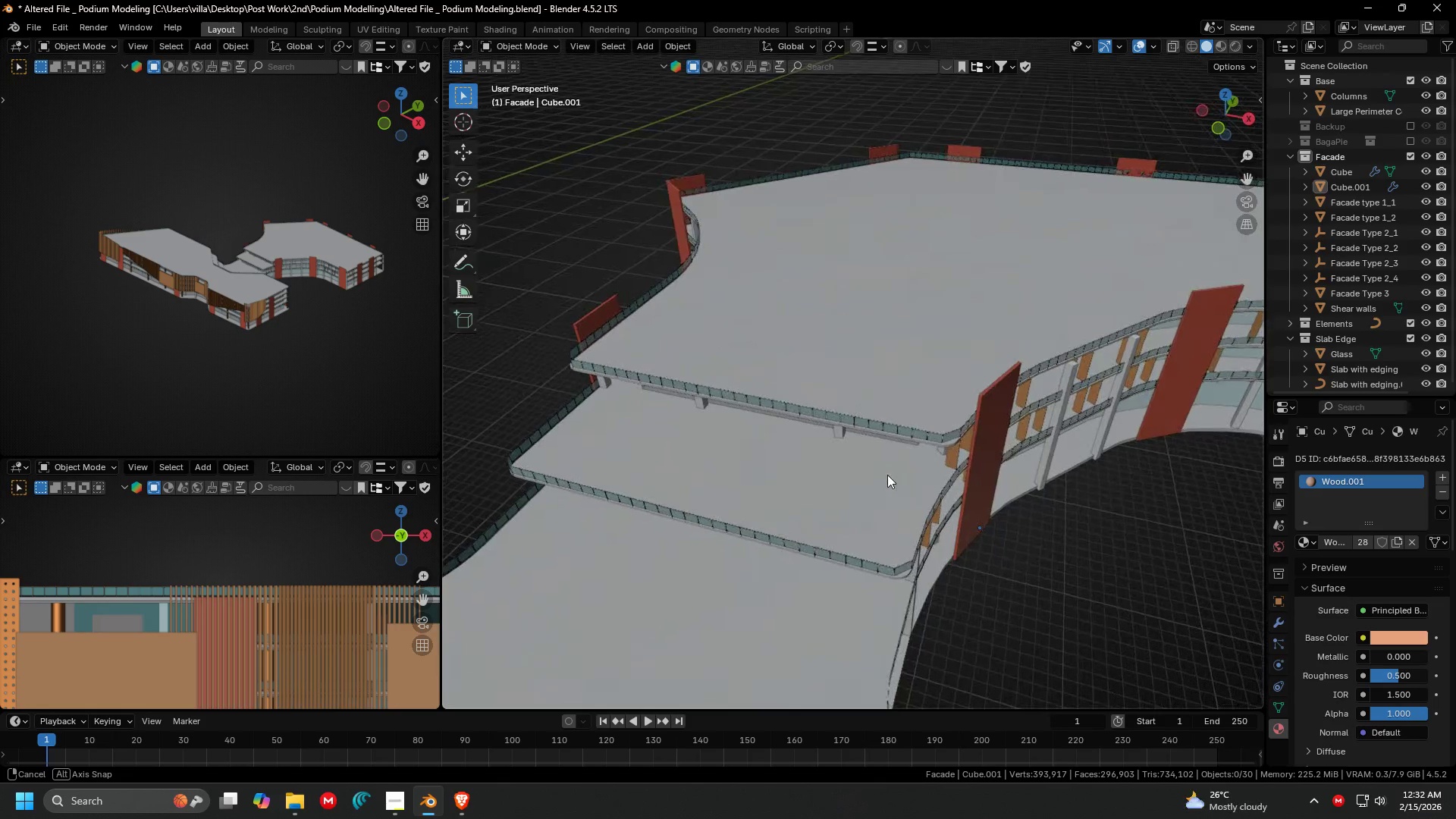 
hold_key(key=ShiftLeft, duration=0.67)
 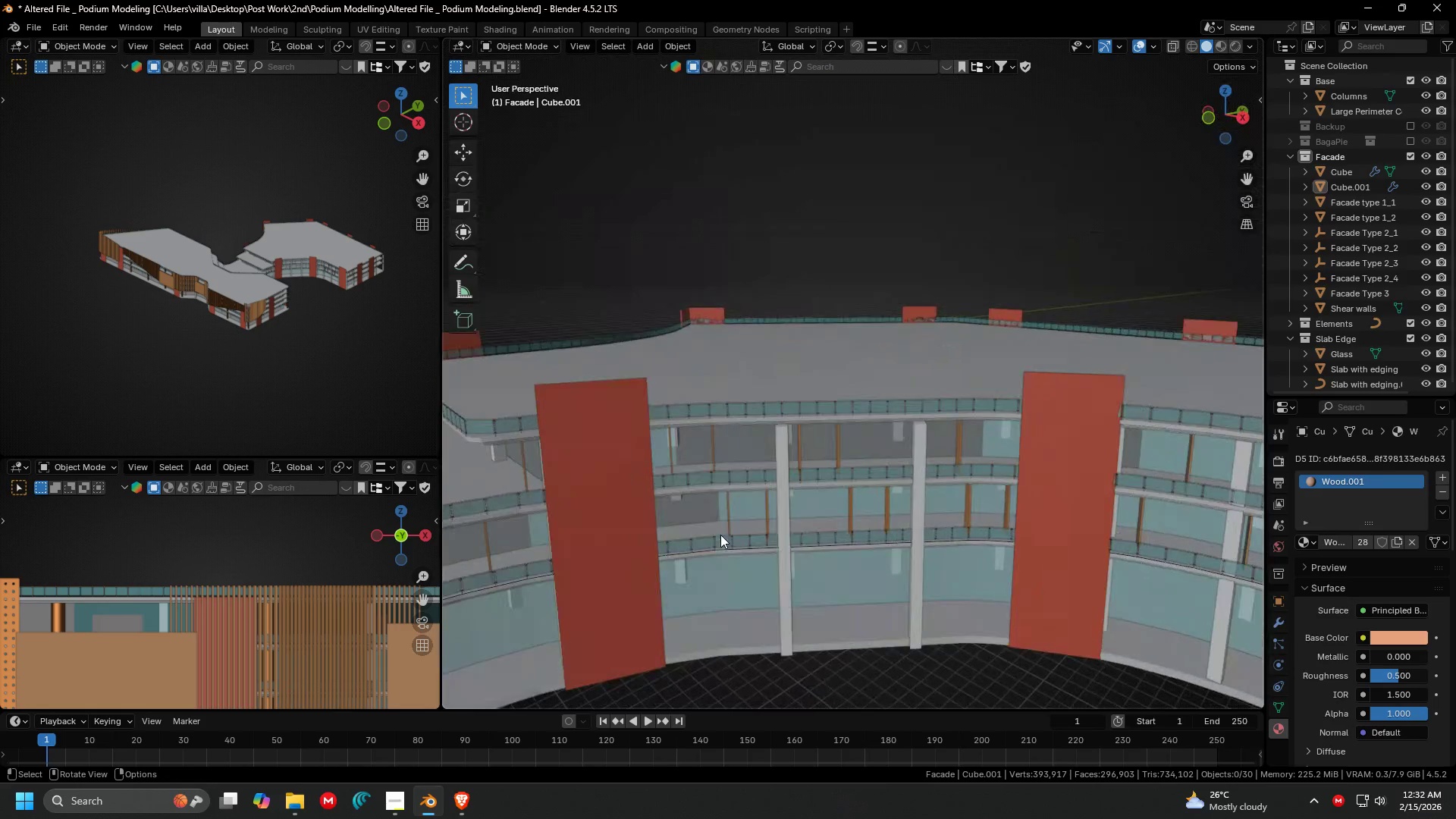 
hold_key(key=ShiftLeft, duration=0.91)
scroll: coordinate [720, 535], scroll_direction: up, amount: 2.0
 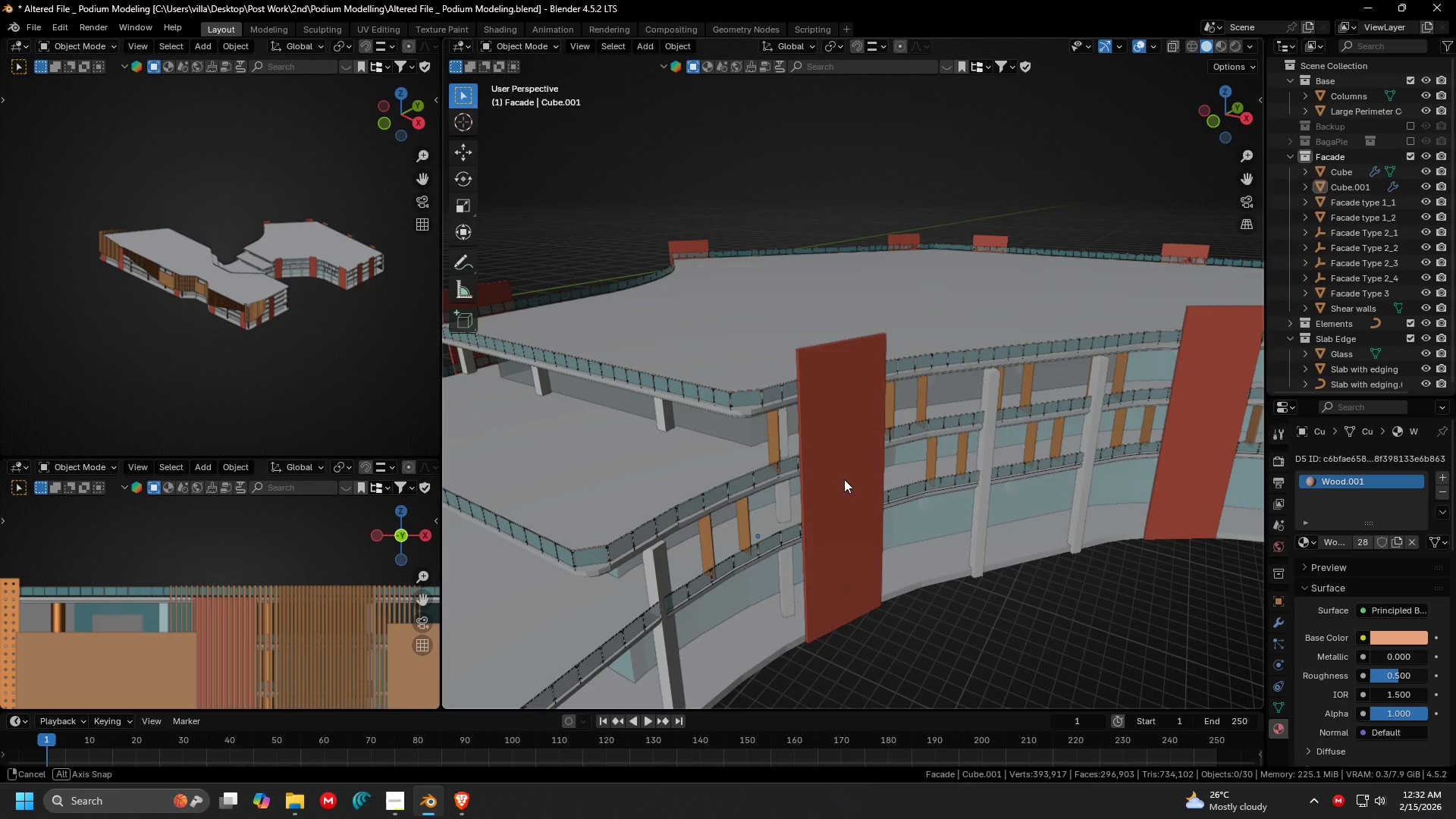 
wait(9.45)
 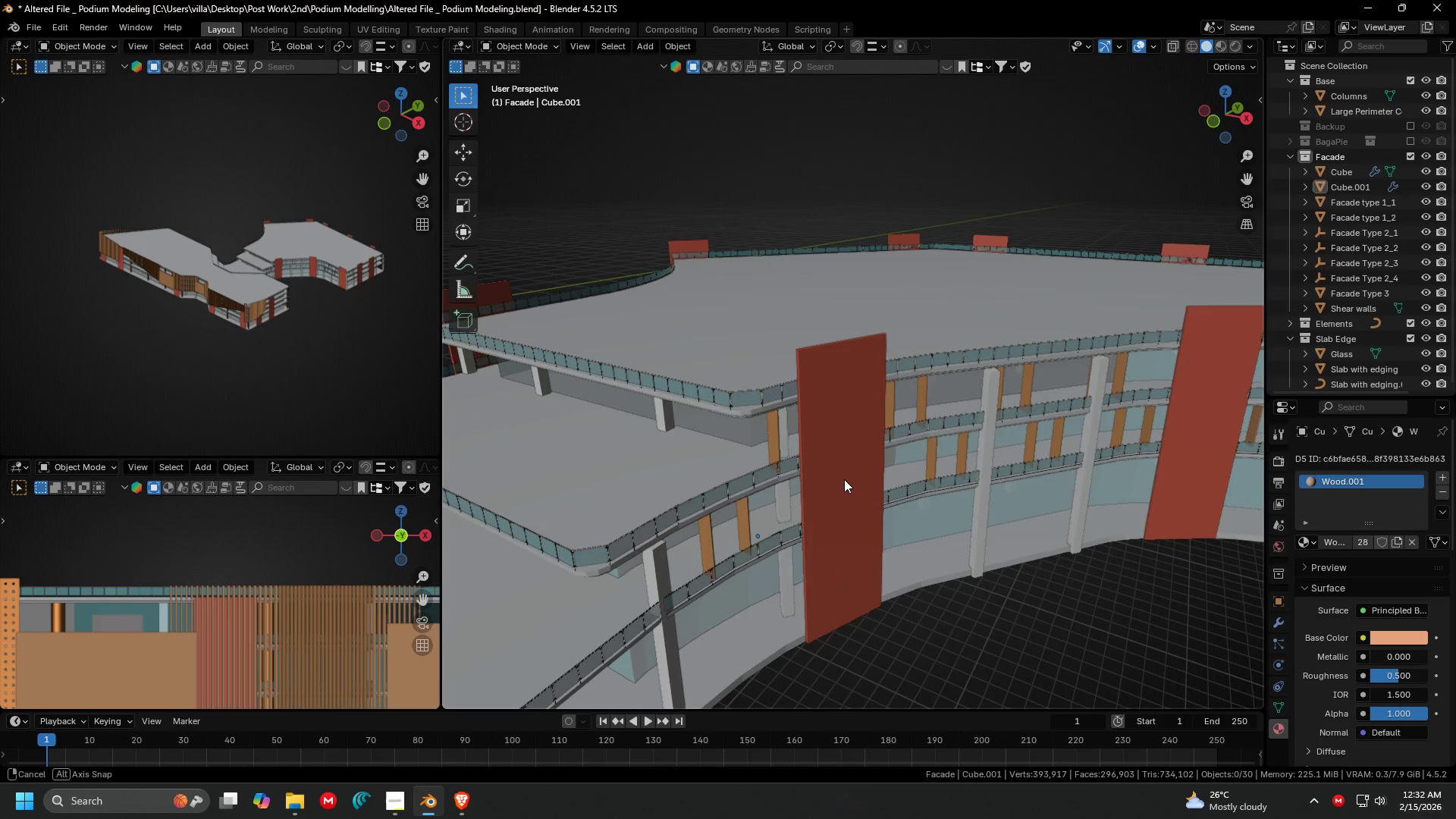 
hold_key(key=ShiftLeft, duration=0.42)
 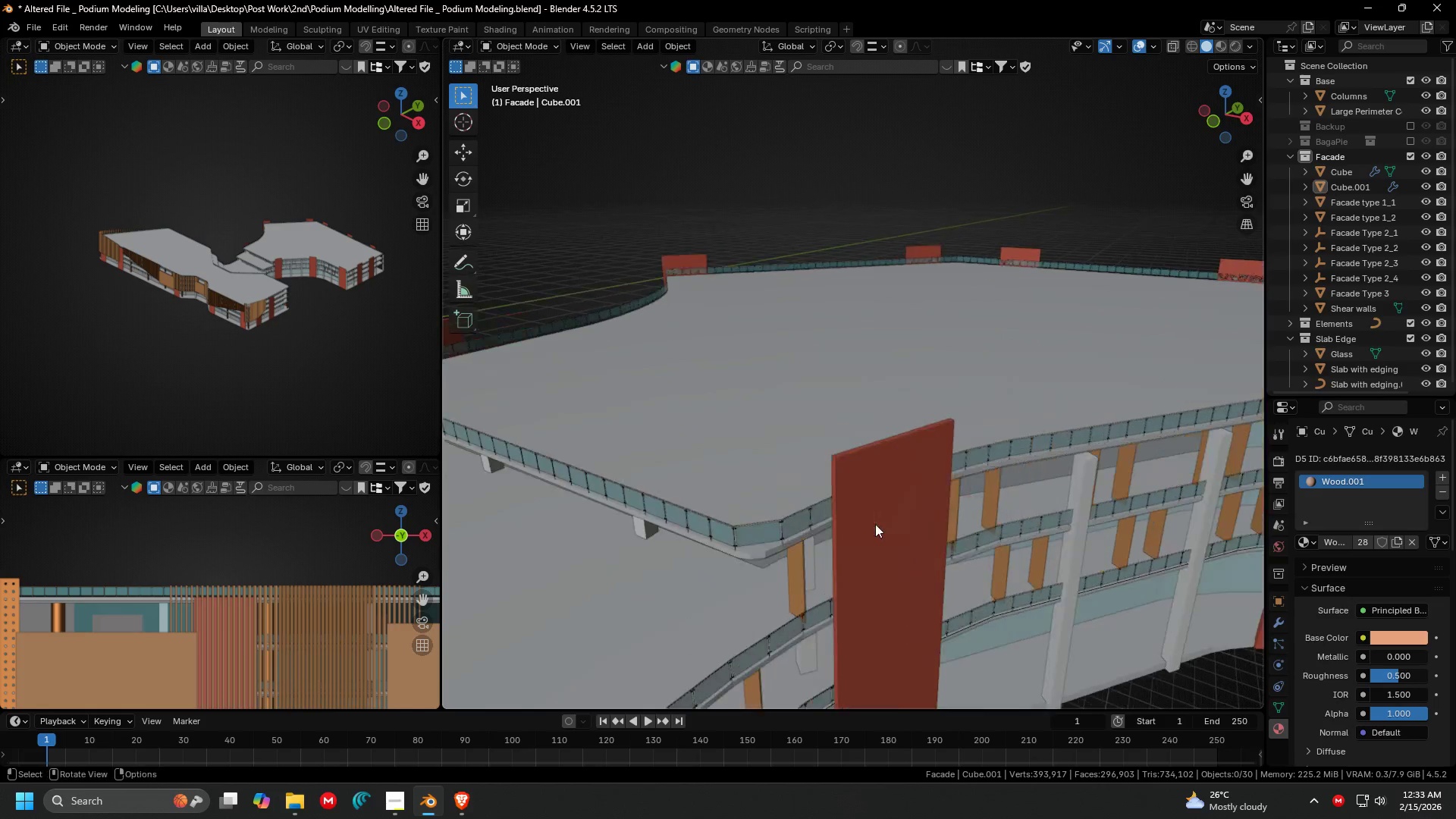 
hold_key(key=ShiftLeft, duration=0.39)
 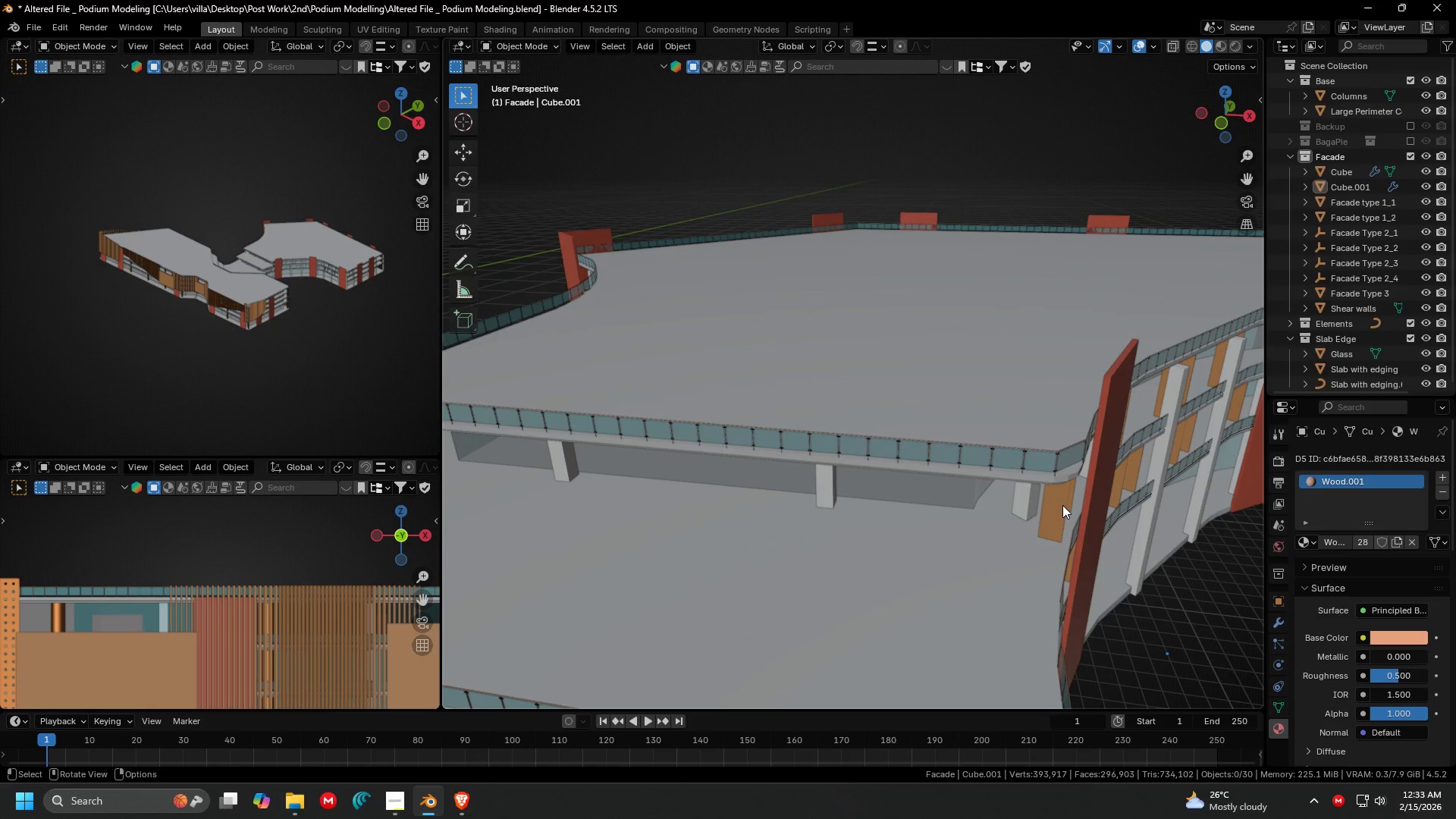 
scroll: coordinate [872, 523], scroll_direction: up, amount: 1.0
 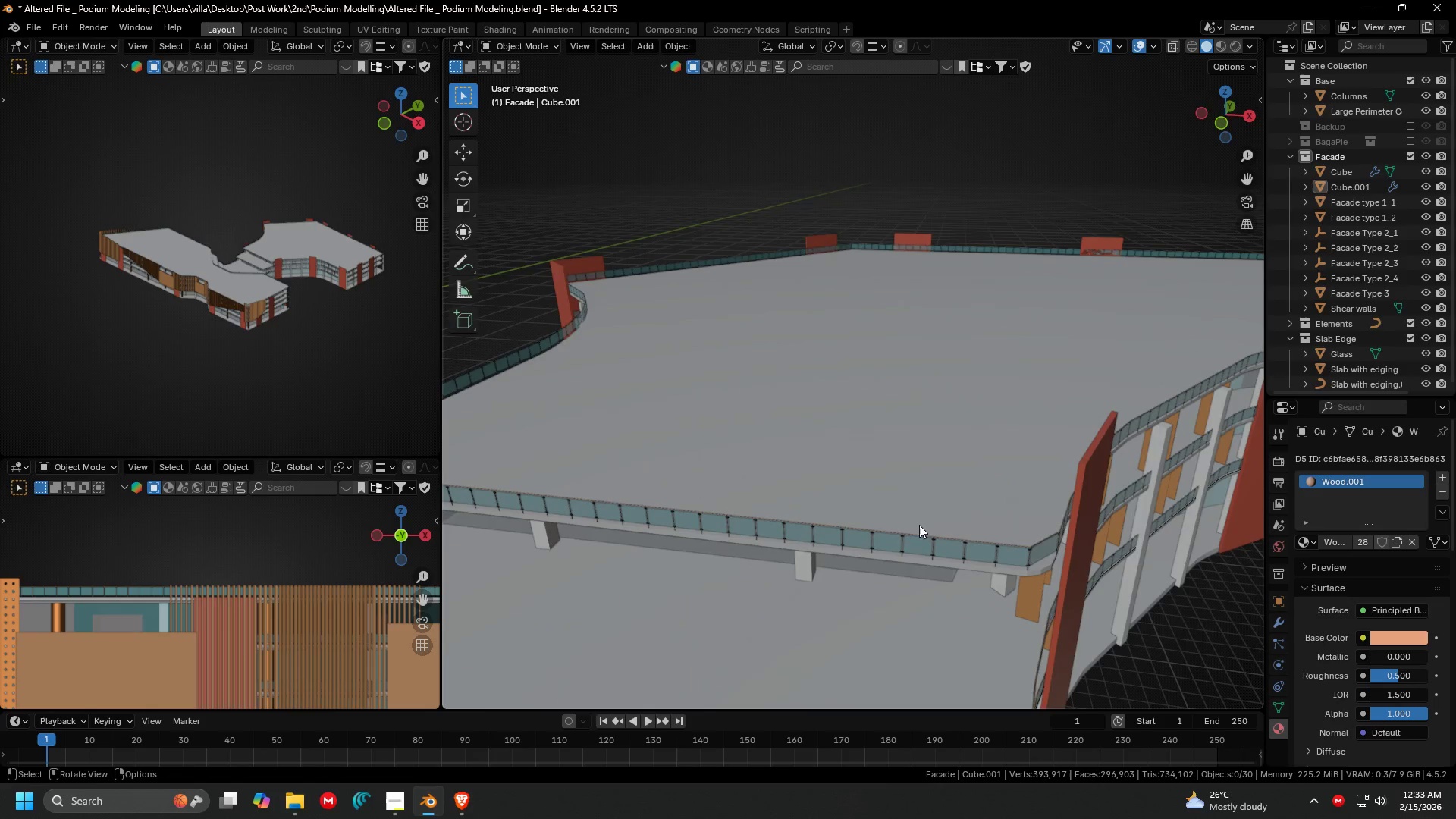 
hold_key(key=ShiftLeft, duration=0.67)
 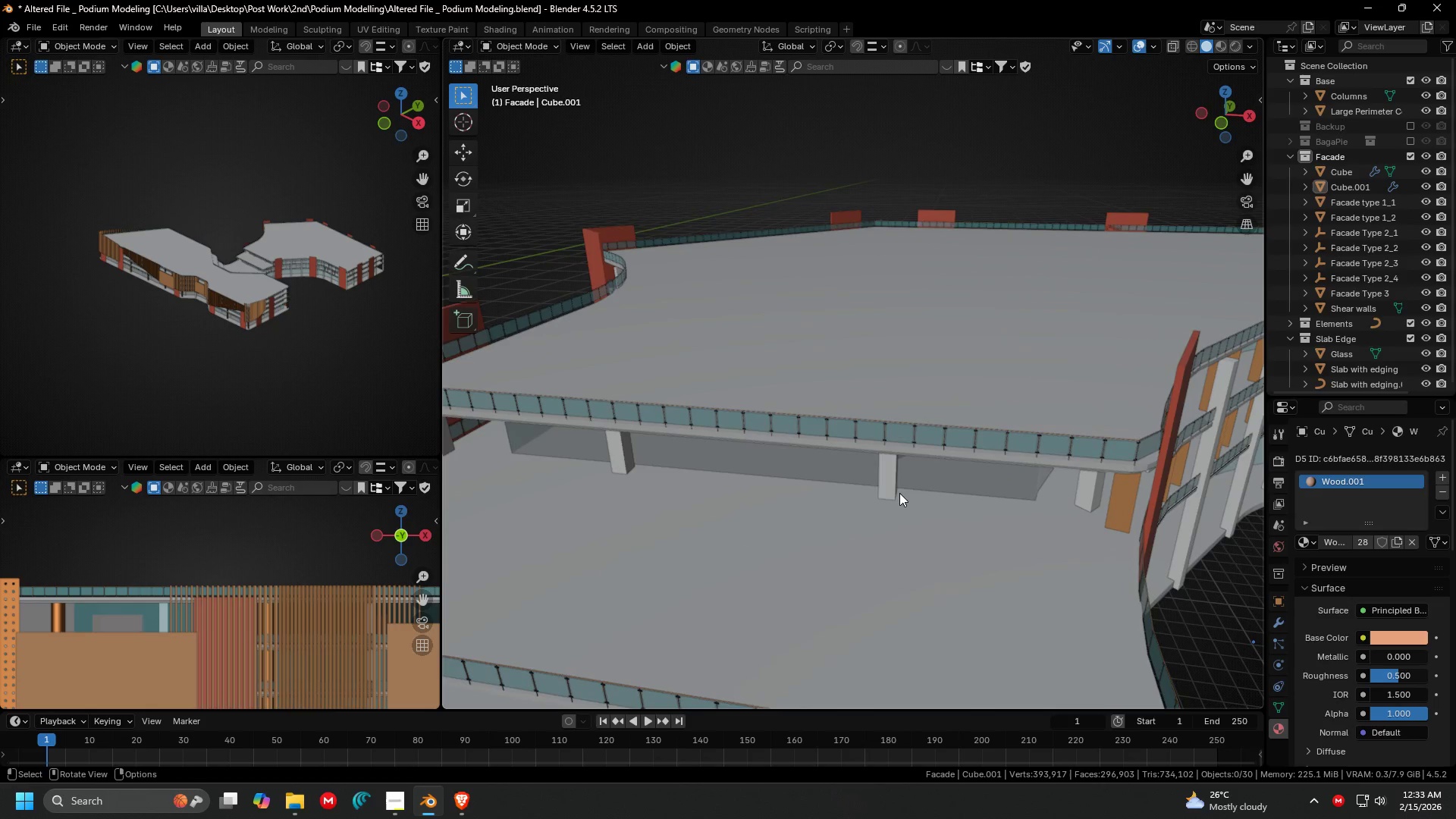 
hold_key(key=ShiftLeft, duration=1.22)
scroll: coordinate [942, 475], scroll_direction: down, amount: 1.0
 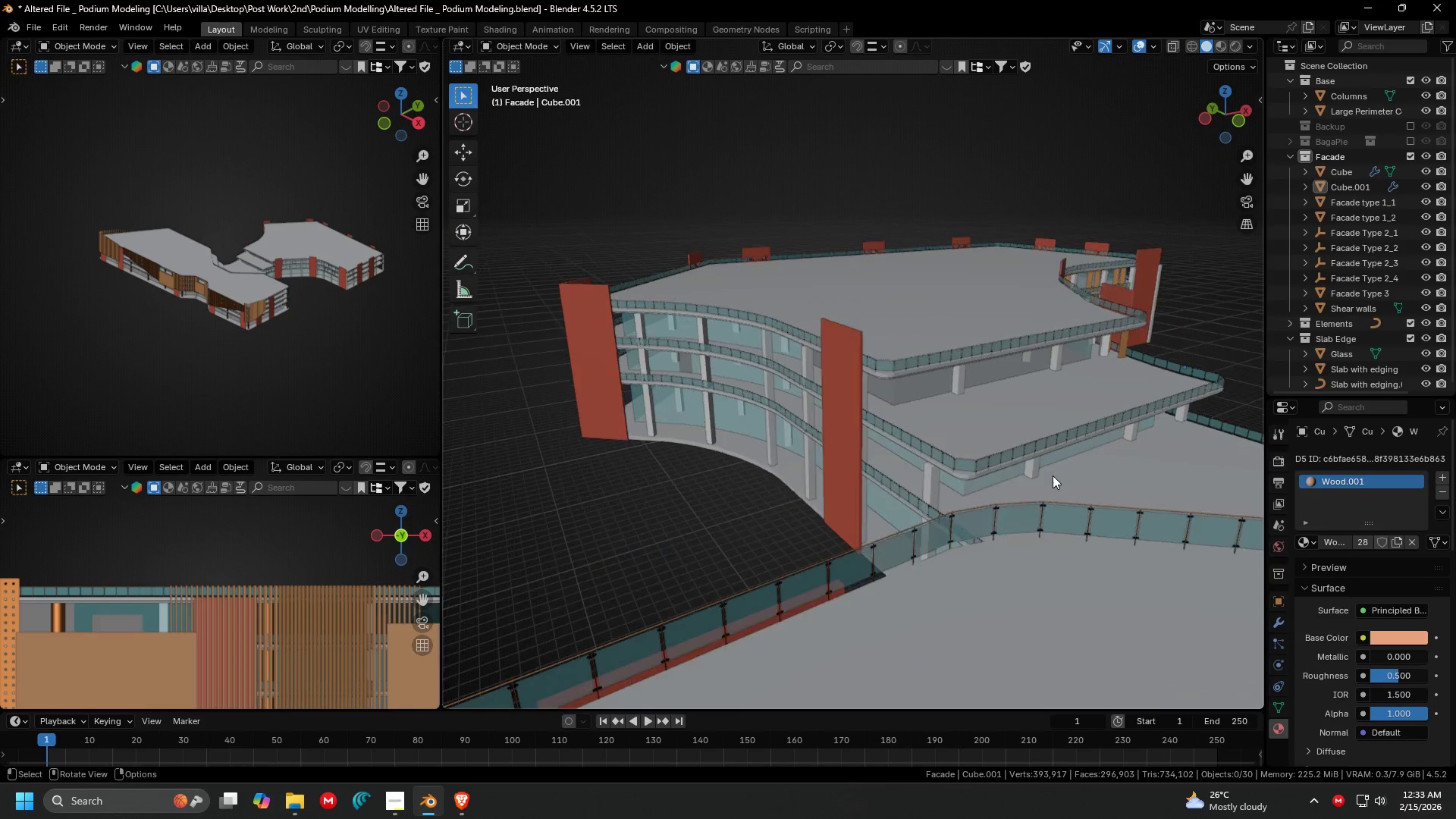 
key(Shift+ShiftLeft)
 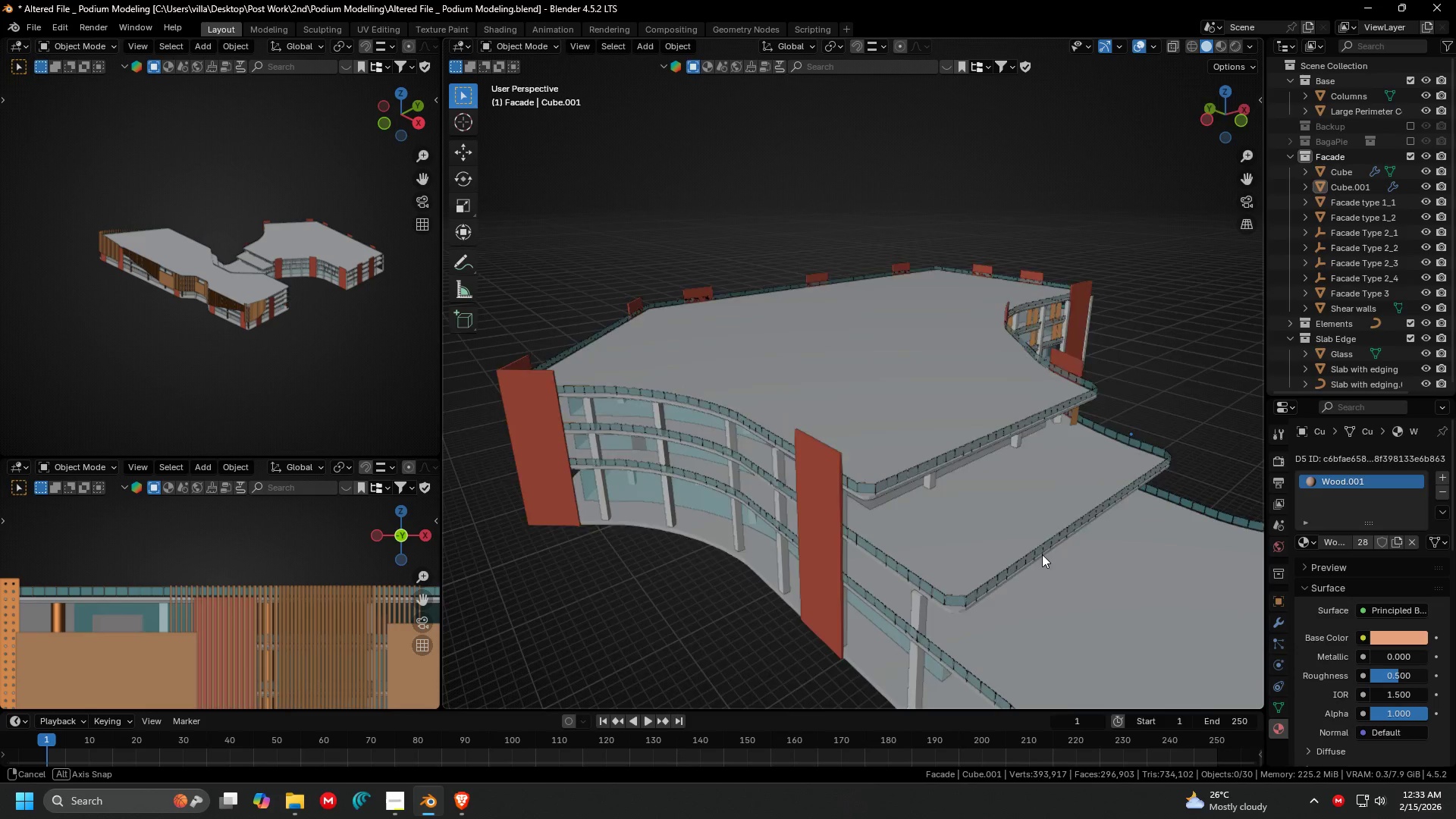 
key(Shift+ShiftLeft)
 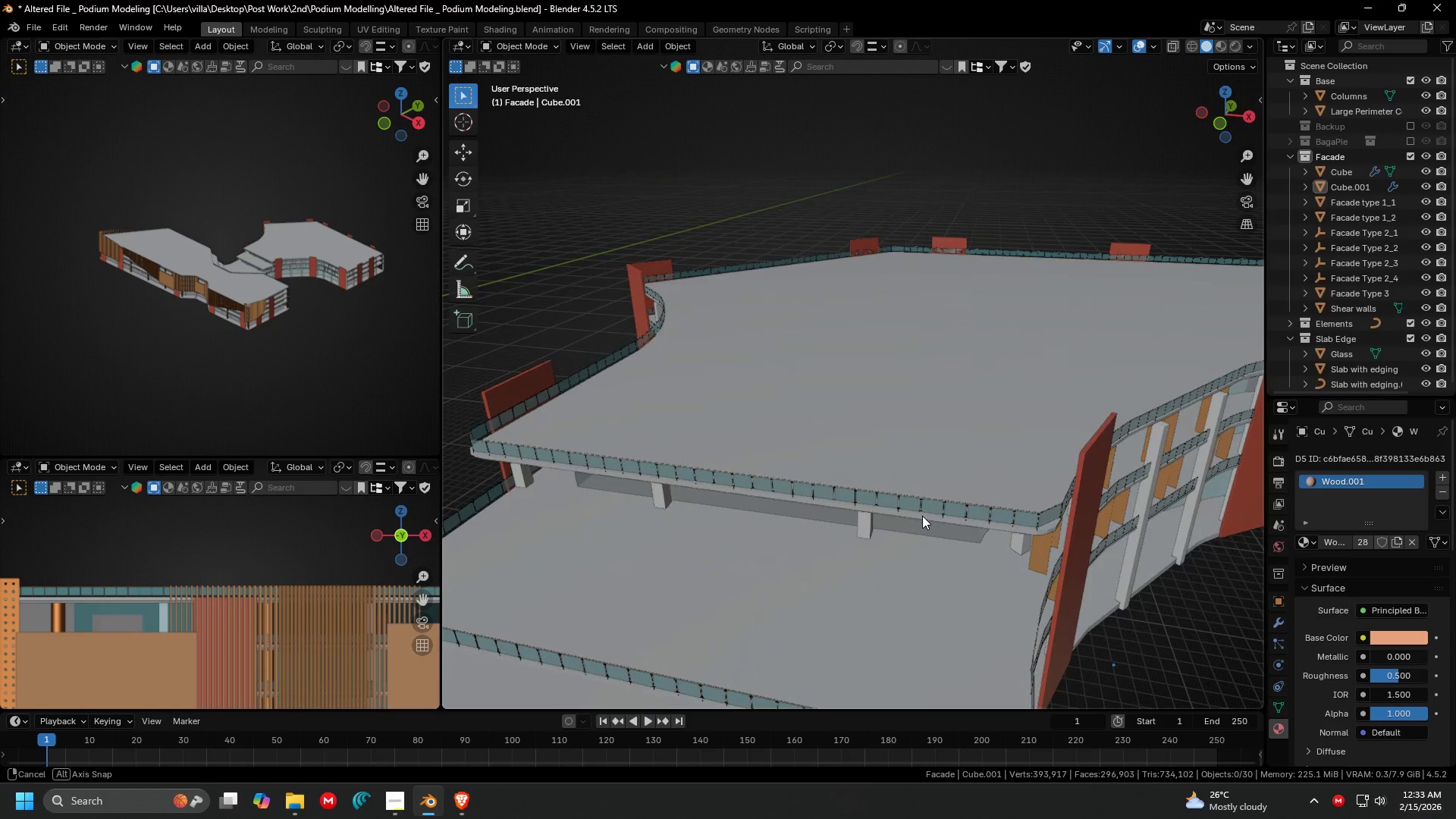 
scroll: coordinate [1102, 535], scroll_direction: up, amount: 3.0
 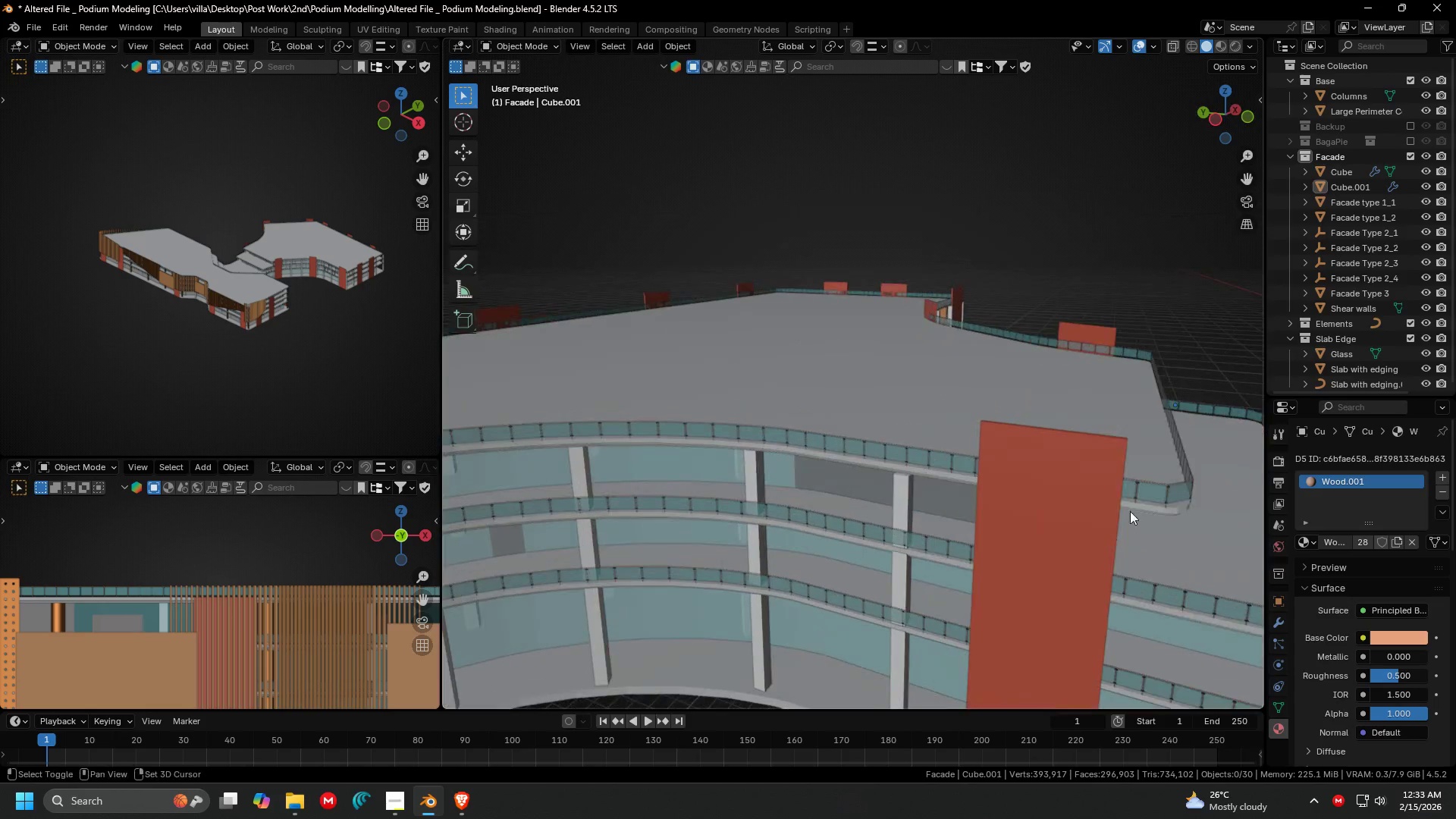 
hold_key(key=ShiftLeft, duration=0.36)
 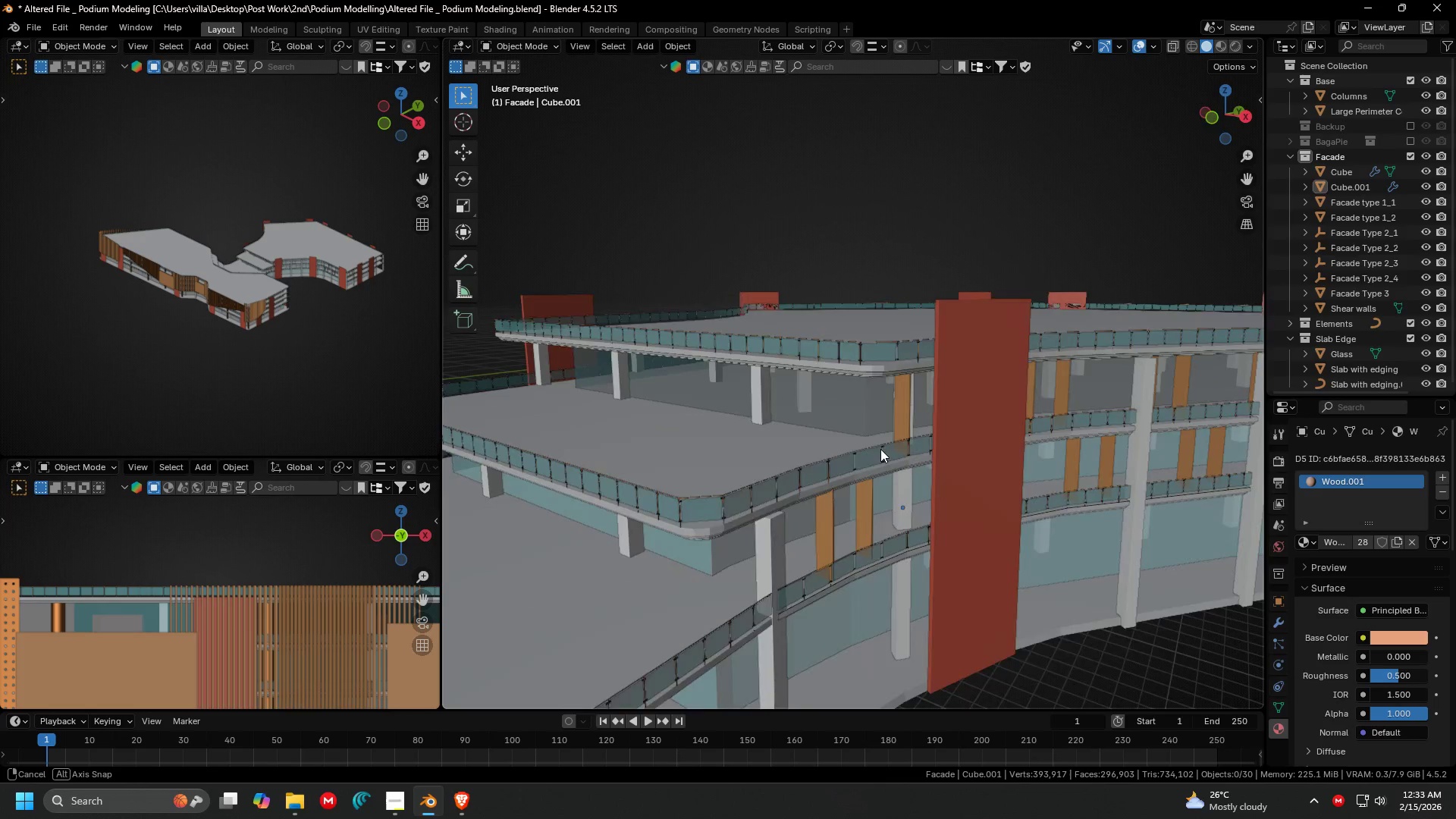 
scroll: coordinate [890, 445], scroll_direction: up, amount: 2.0
 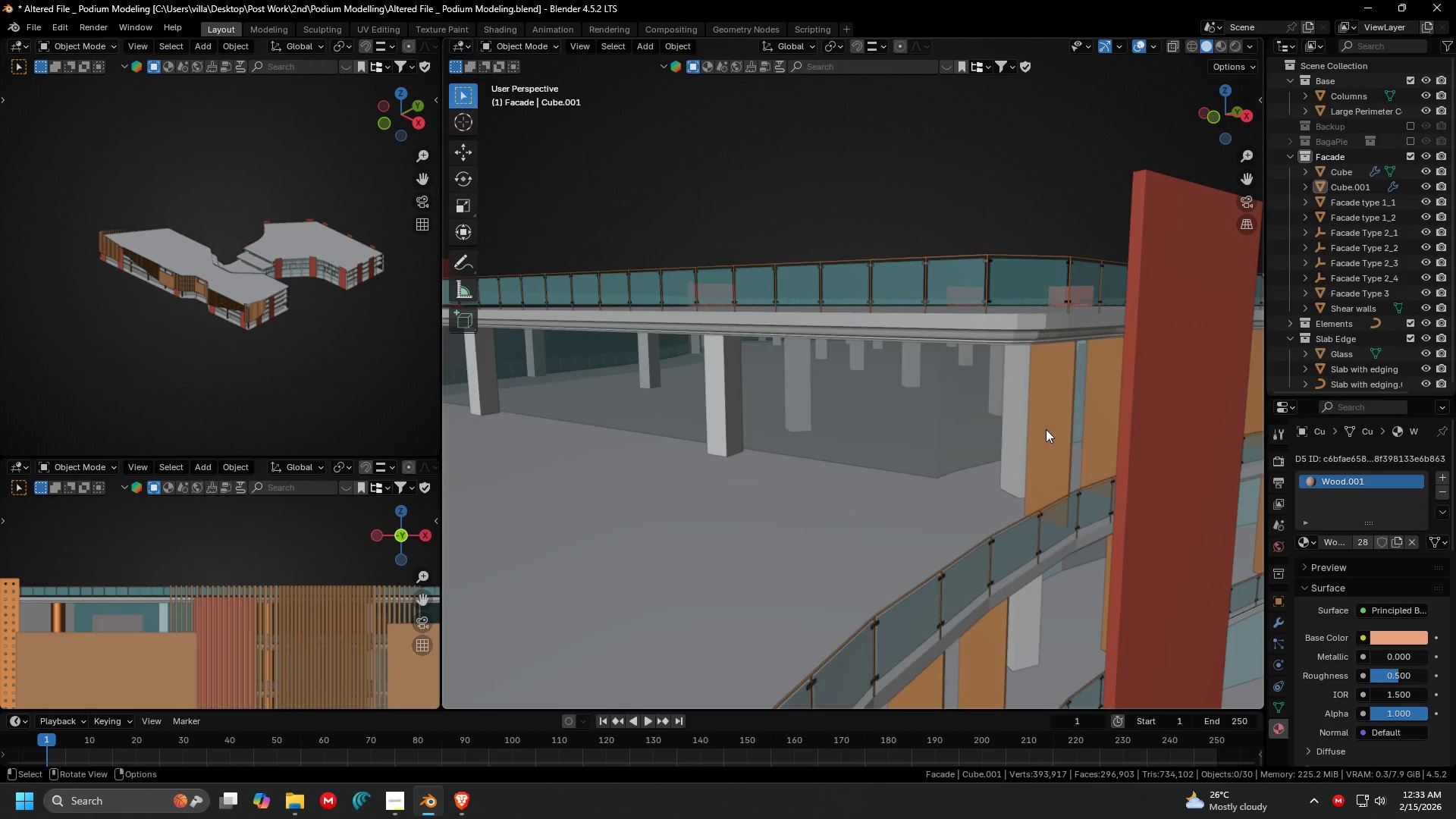 
left_click([1046, 429])
 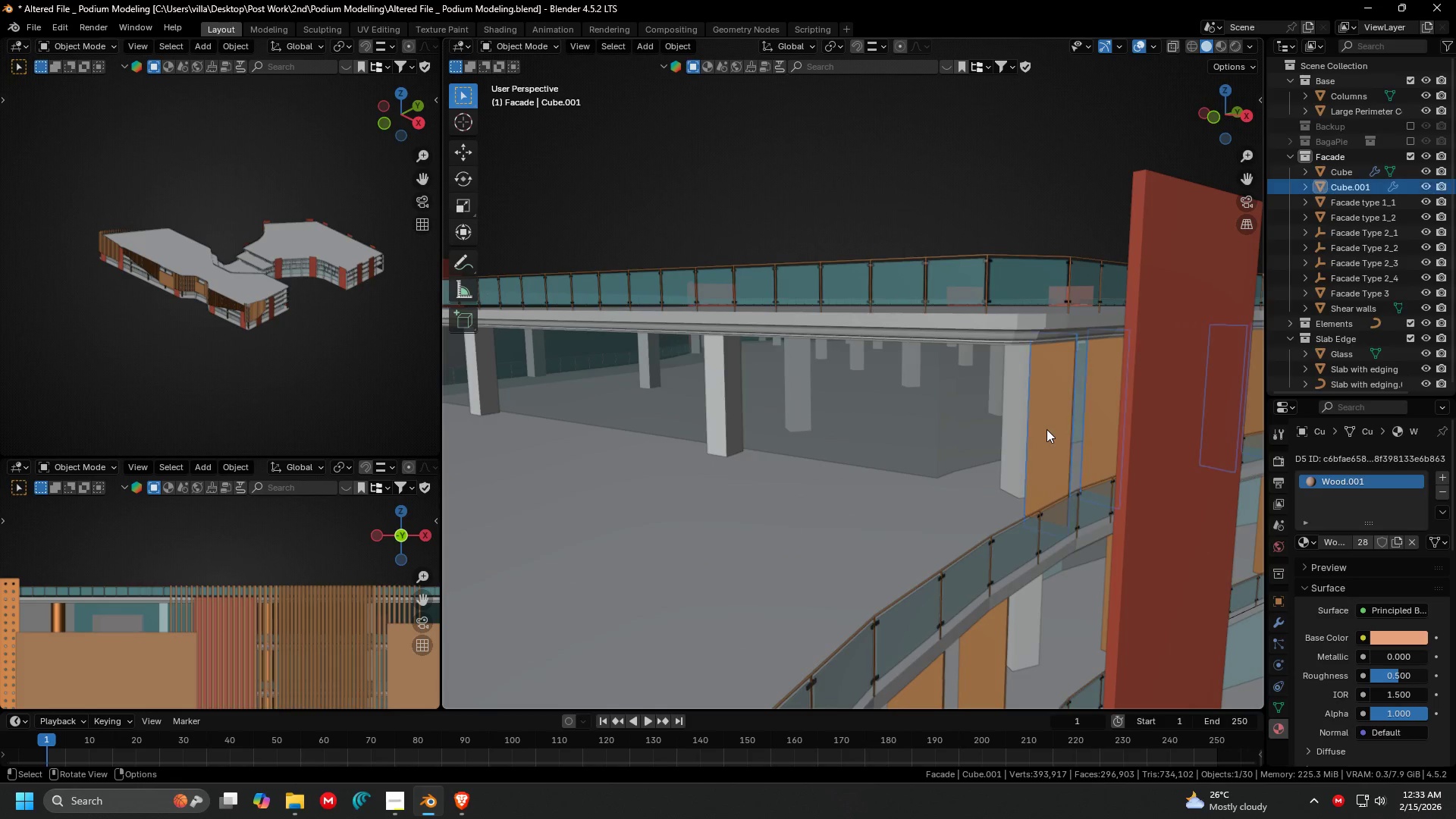 
hold_key(key=ShiftLeft, duration=0.34)
scroll: coordinate [1072, 491], scroll_direction: down, amount: 1.0
 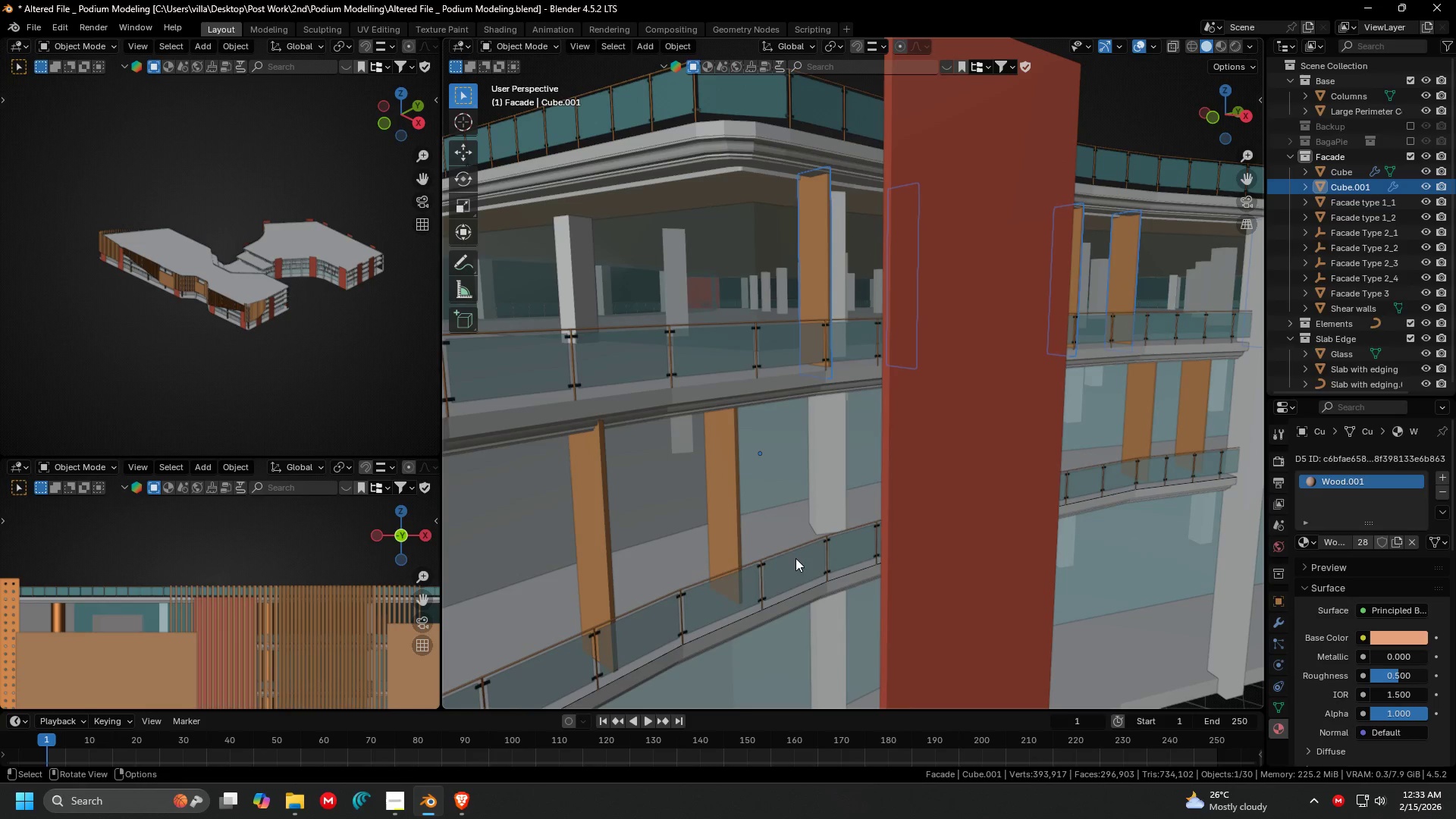 
hold_key(key=ShiftLeft, duration=0.53)
 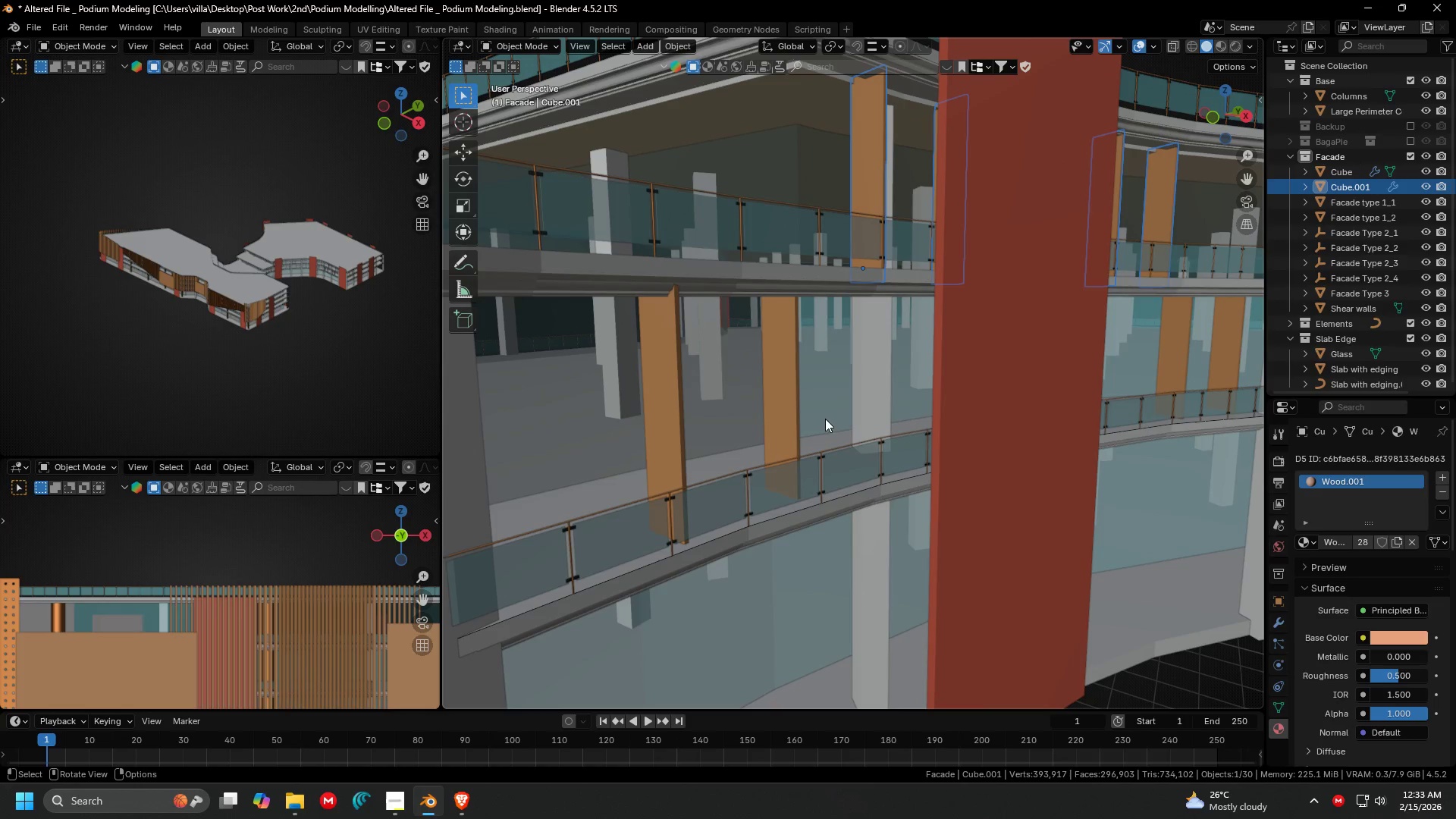 
scroll: coordinate [871, 452], scroll_direction: down, amount: 2.0
 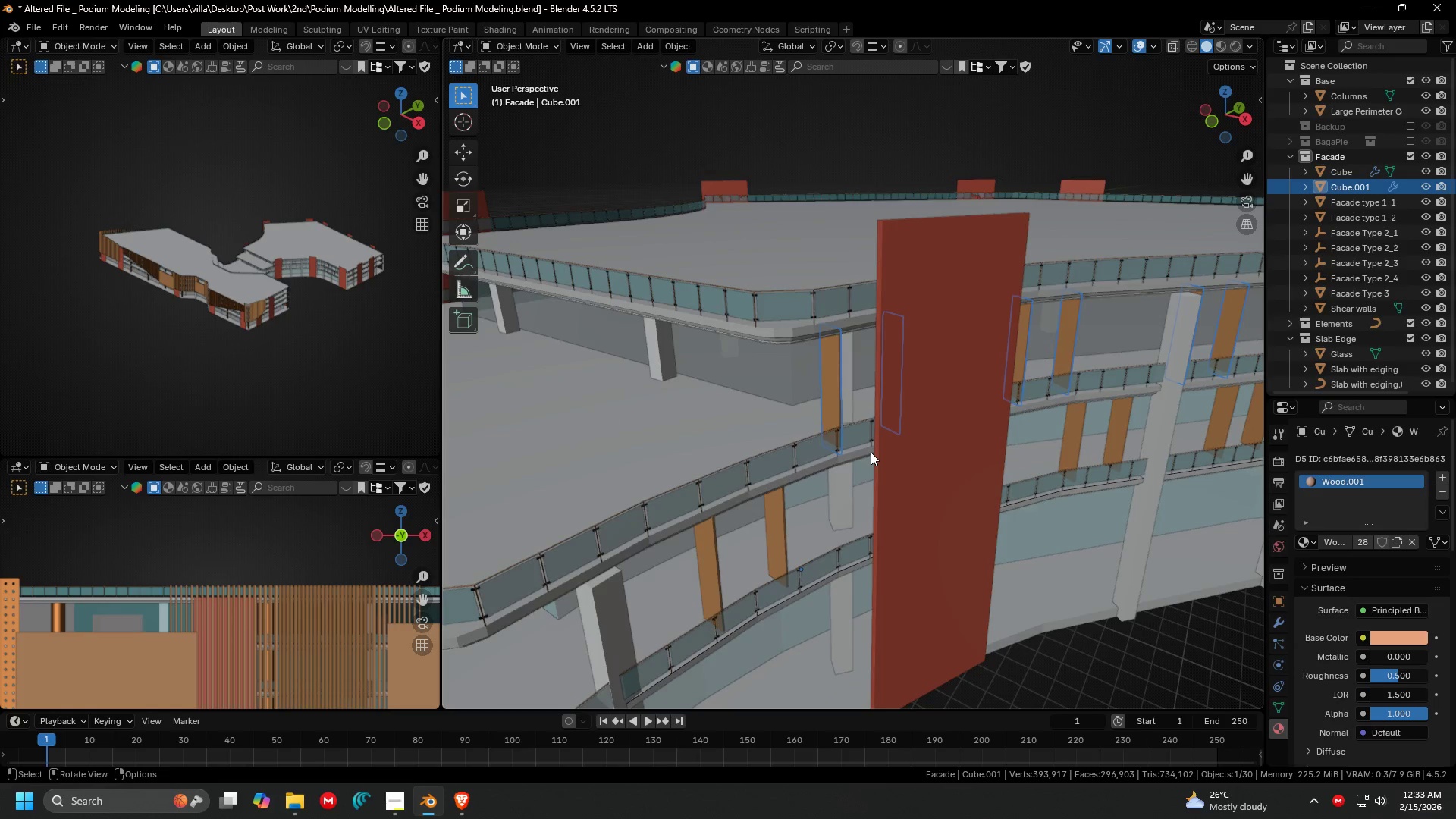 
key(Control+C)
 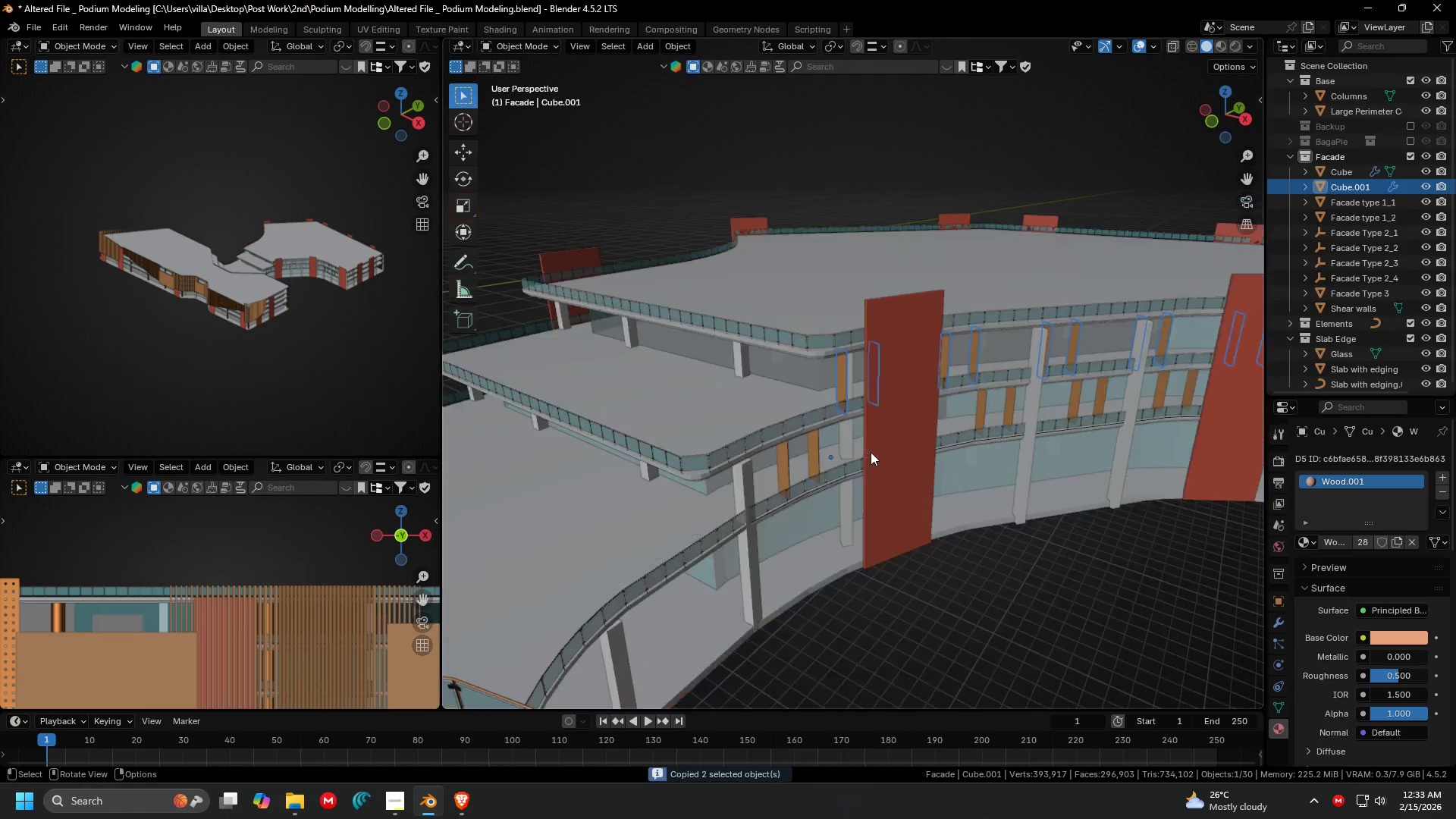 
scroll: coordinate [874, 458], scroll_direction: down, amount: 3.0
 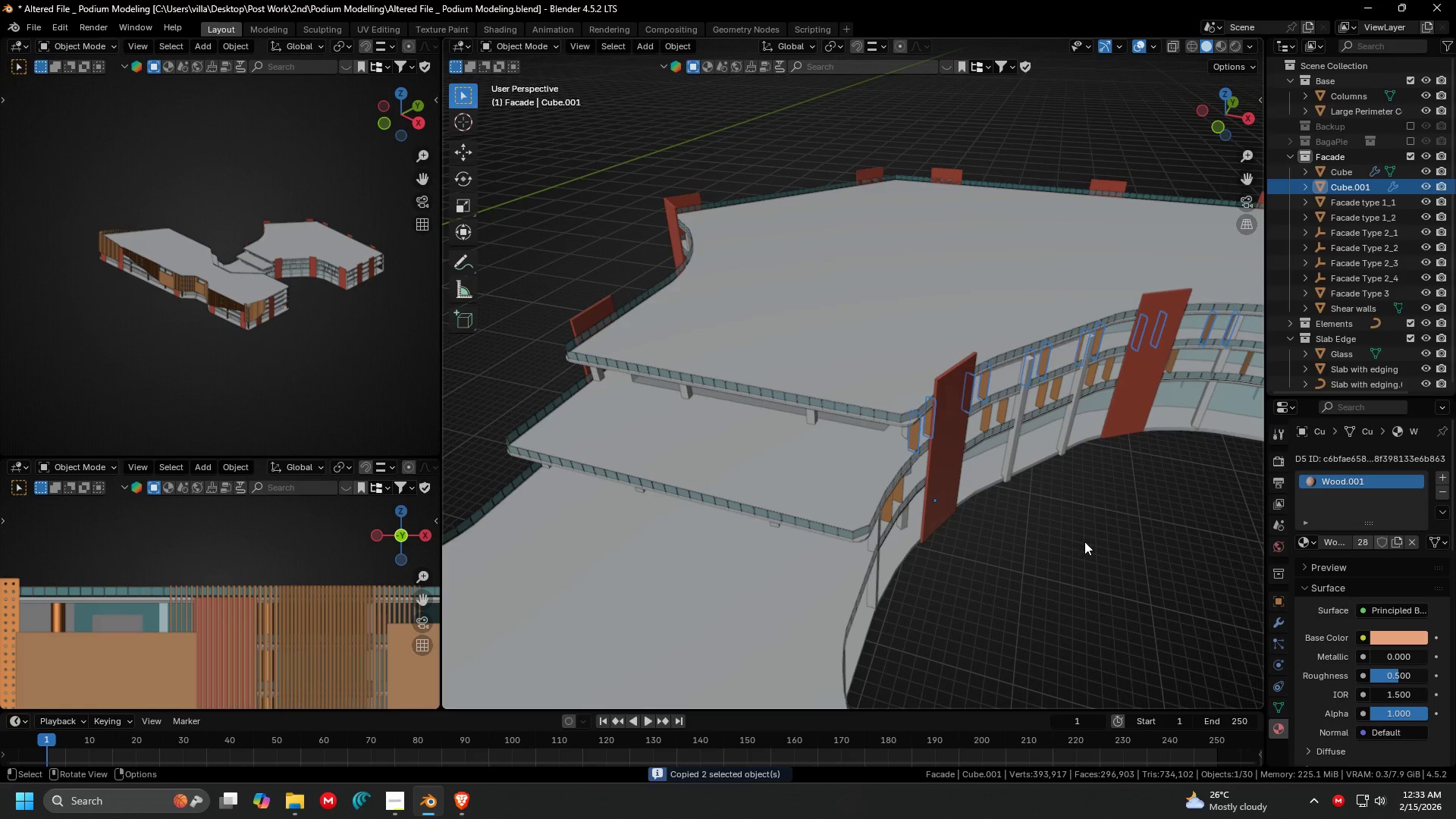 
key(Control+ControlLeft)
 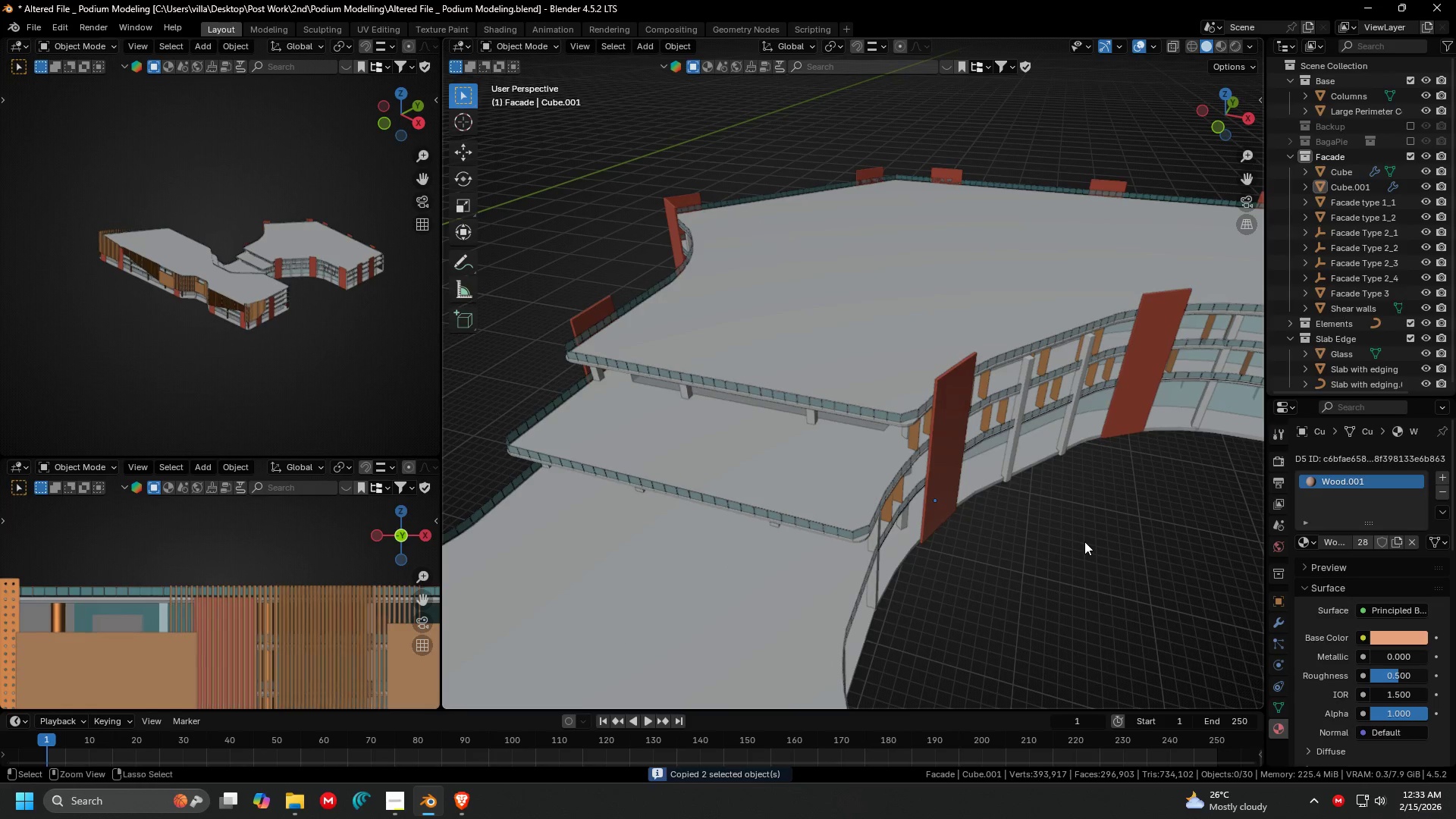 
key(Control+V)
 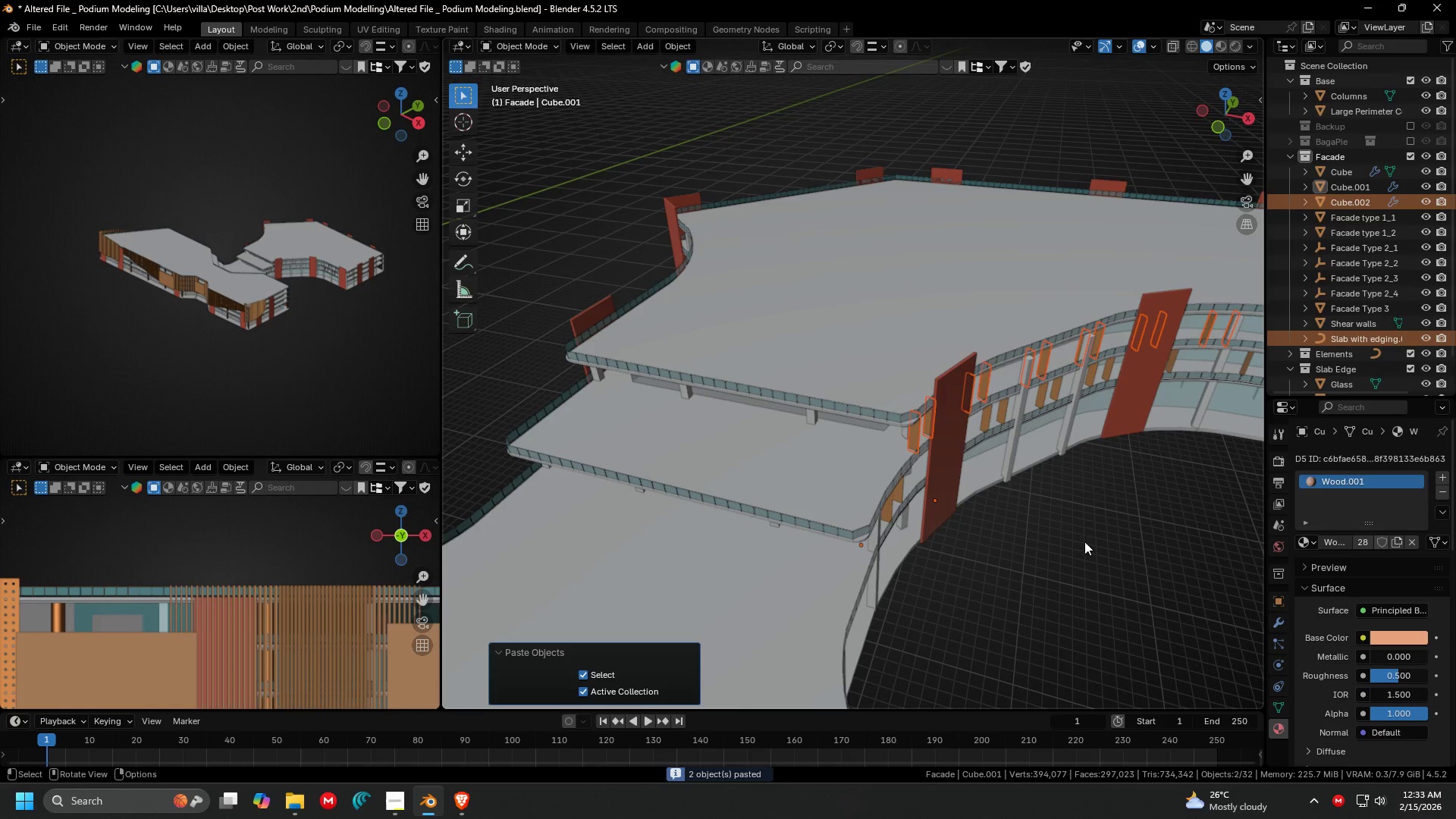 
key(Shift+ShiftLeft)
 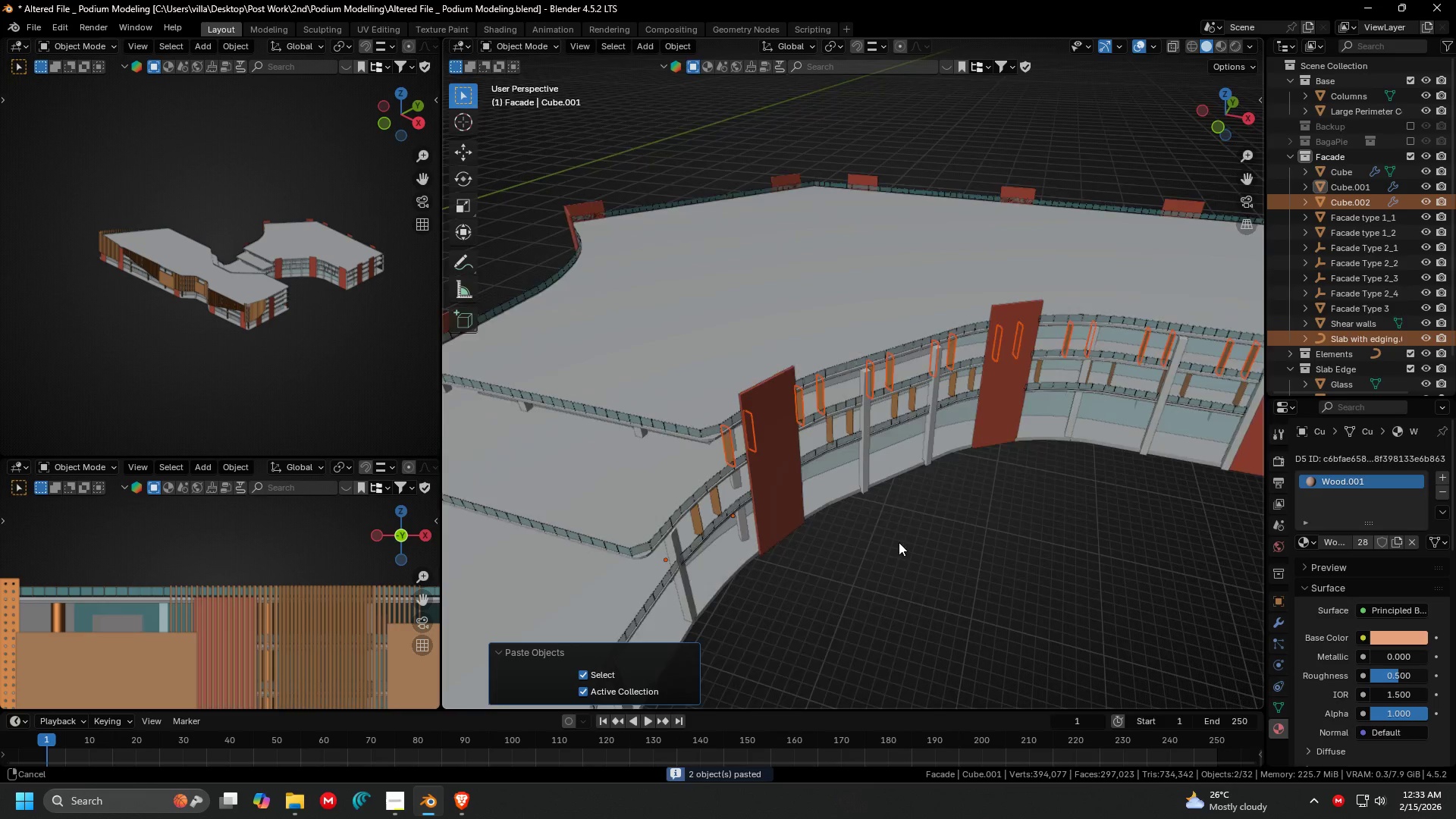 
scroll: coordinate [893, 543], scroll_direction: down, amount: 1.0
 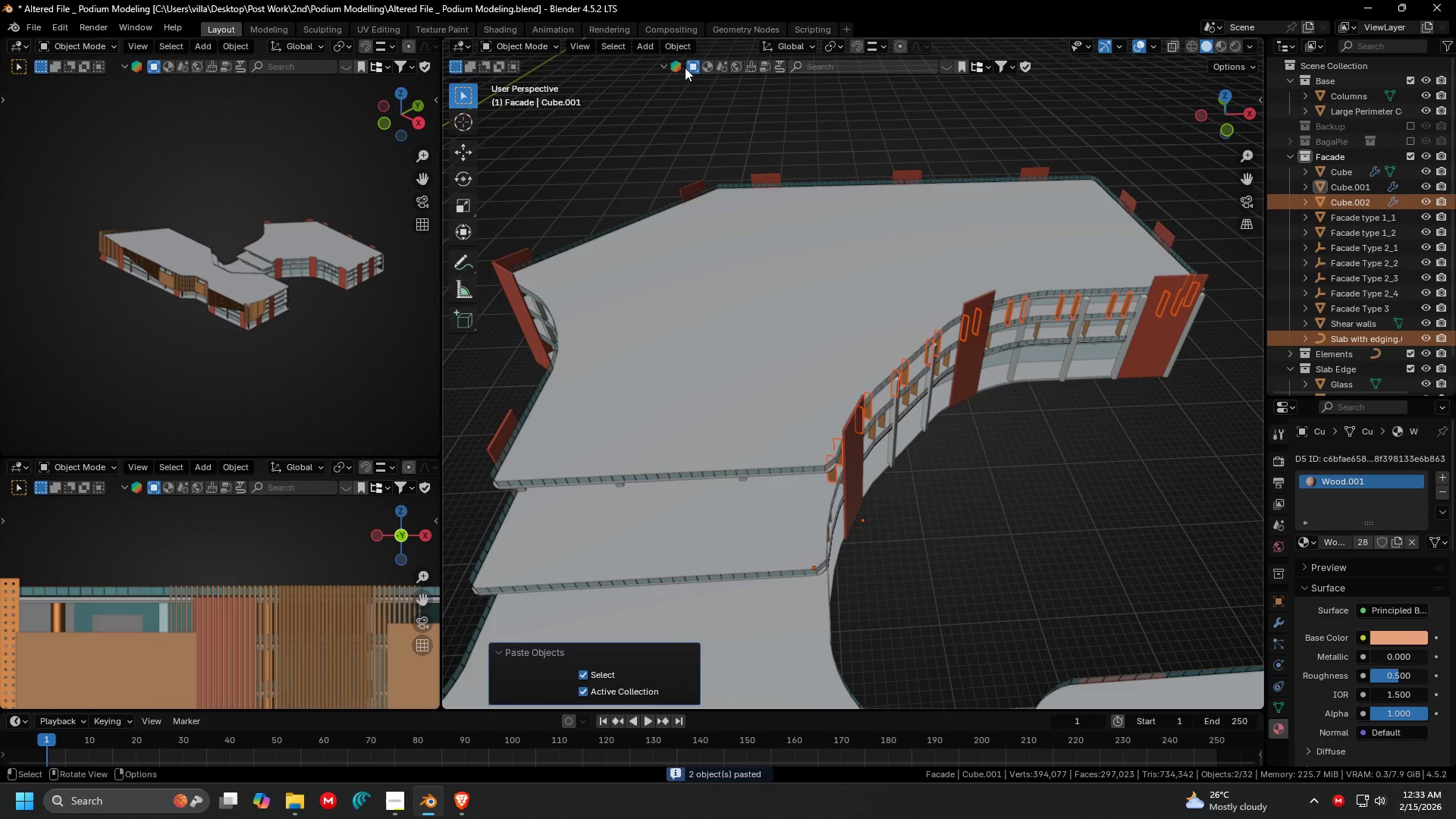 
left_click([674, 46])
 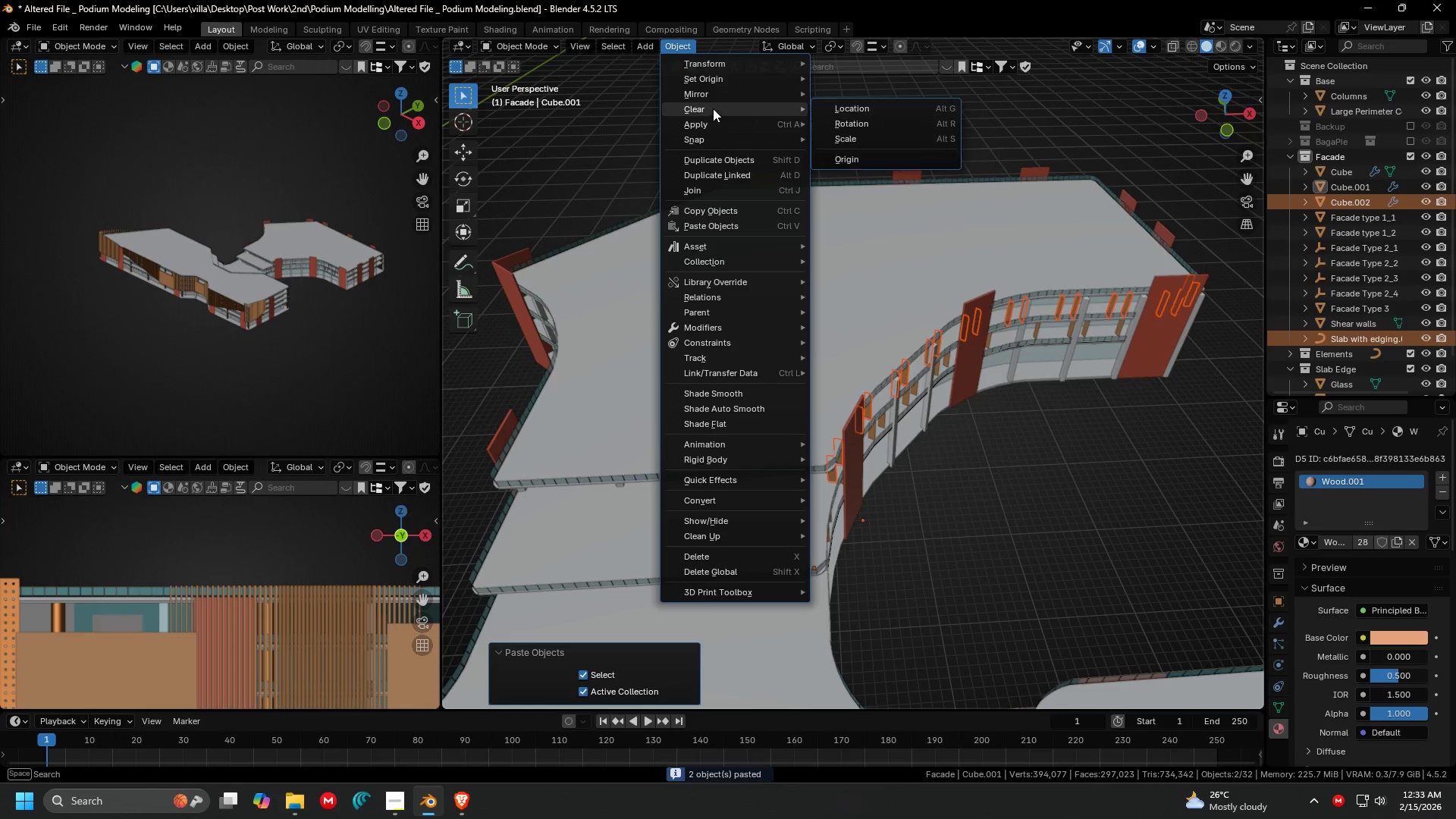 
left_click([717, 100])
 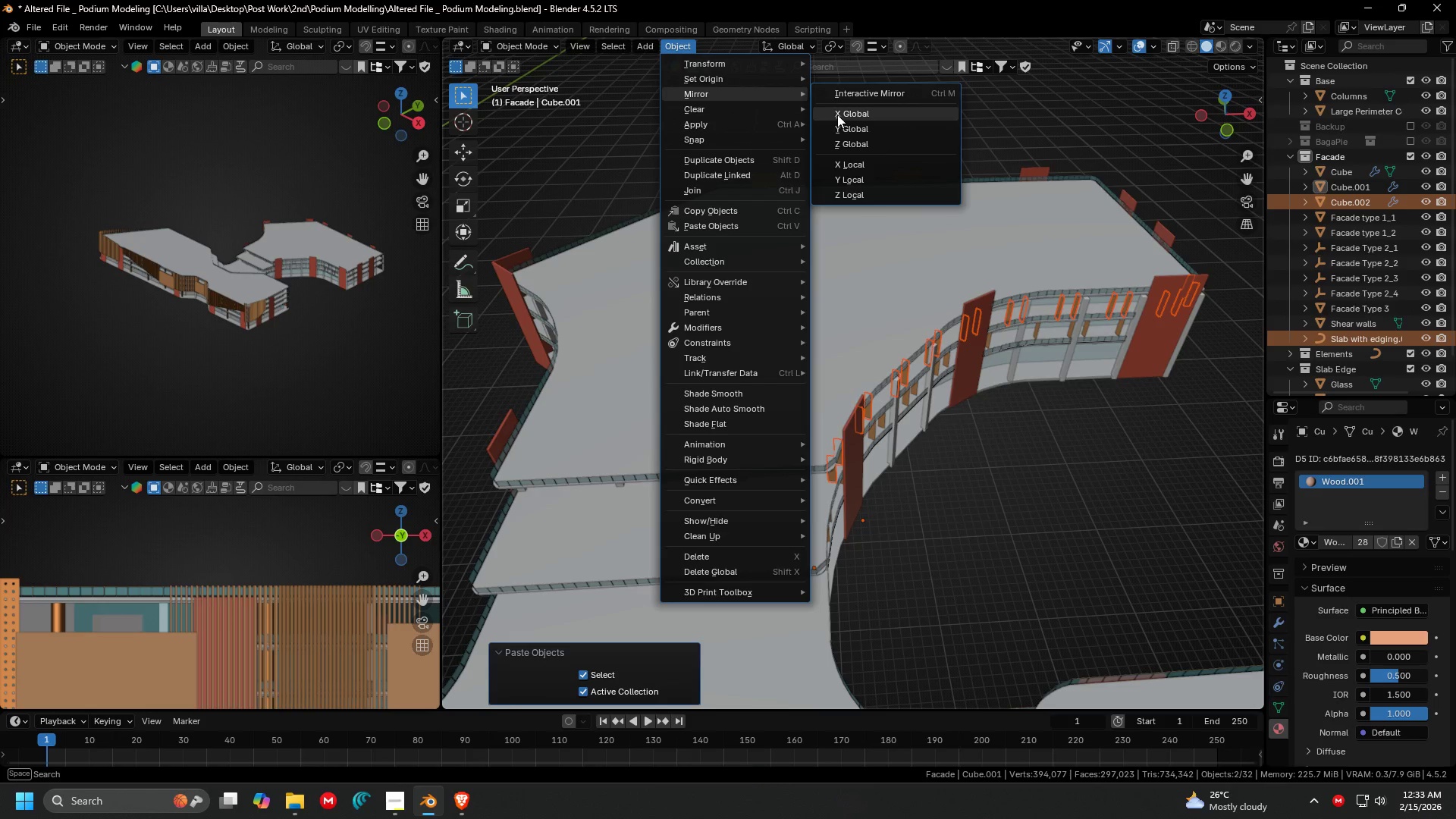 
left_click([837, 115])
 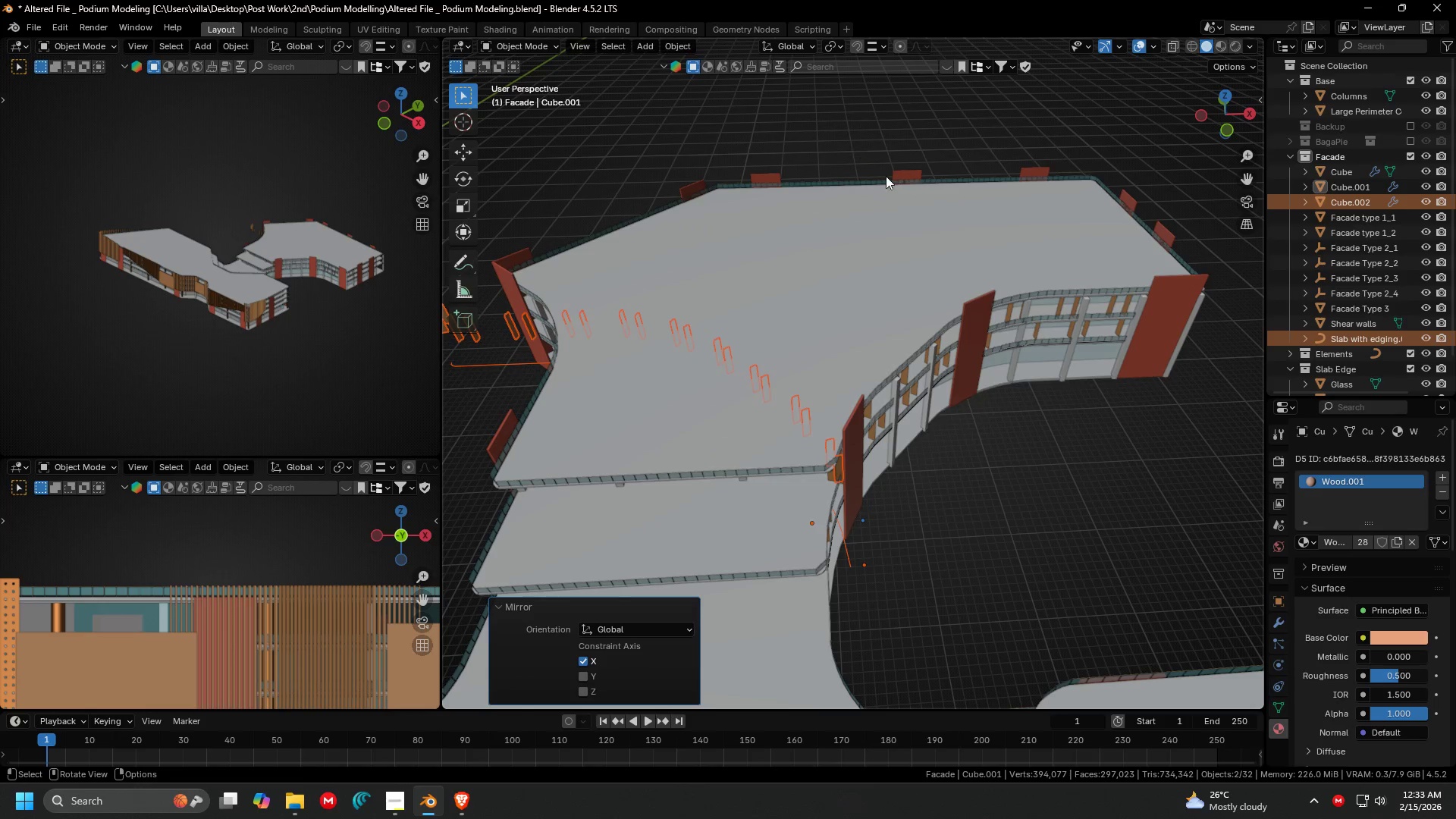 
key(Shift+ShiftLeft)
 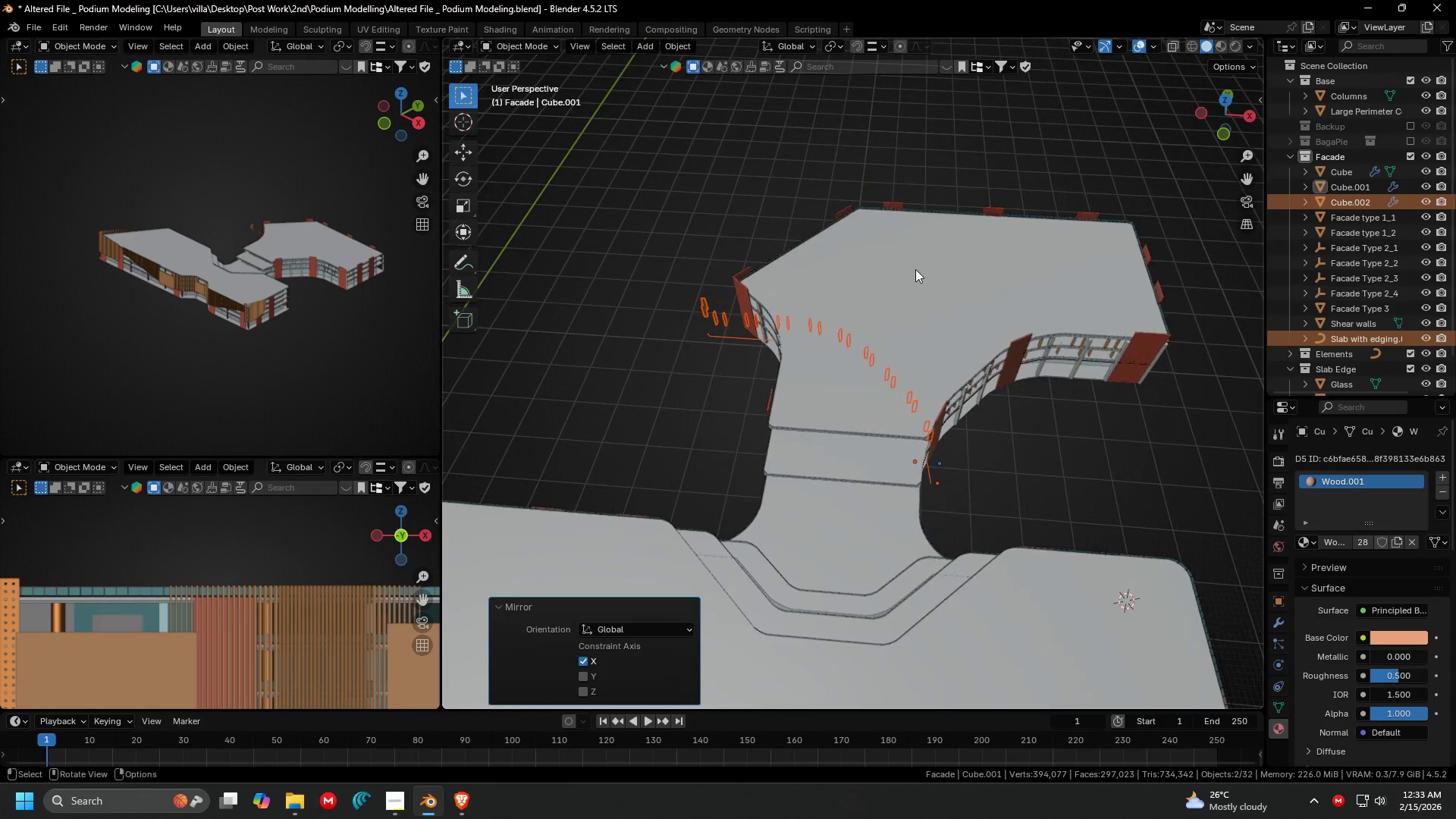 
scroll: coordinate [899, 215], scroll_direction: down, amount: 3.0
 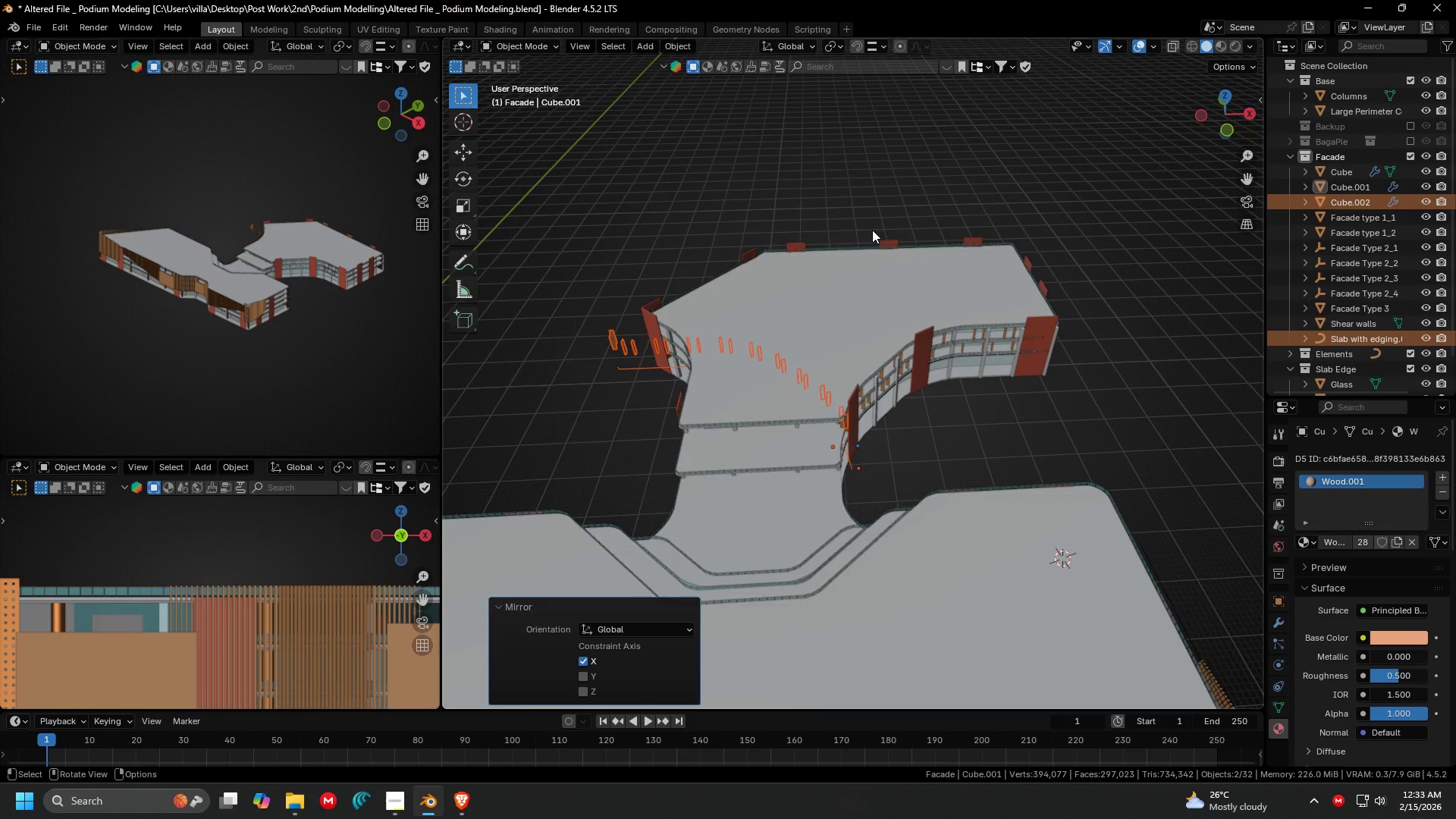 
key(G)
 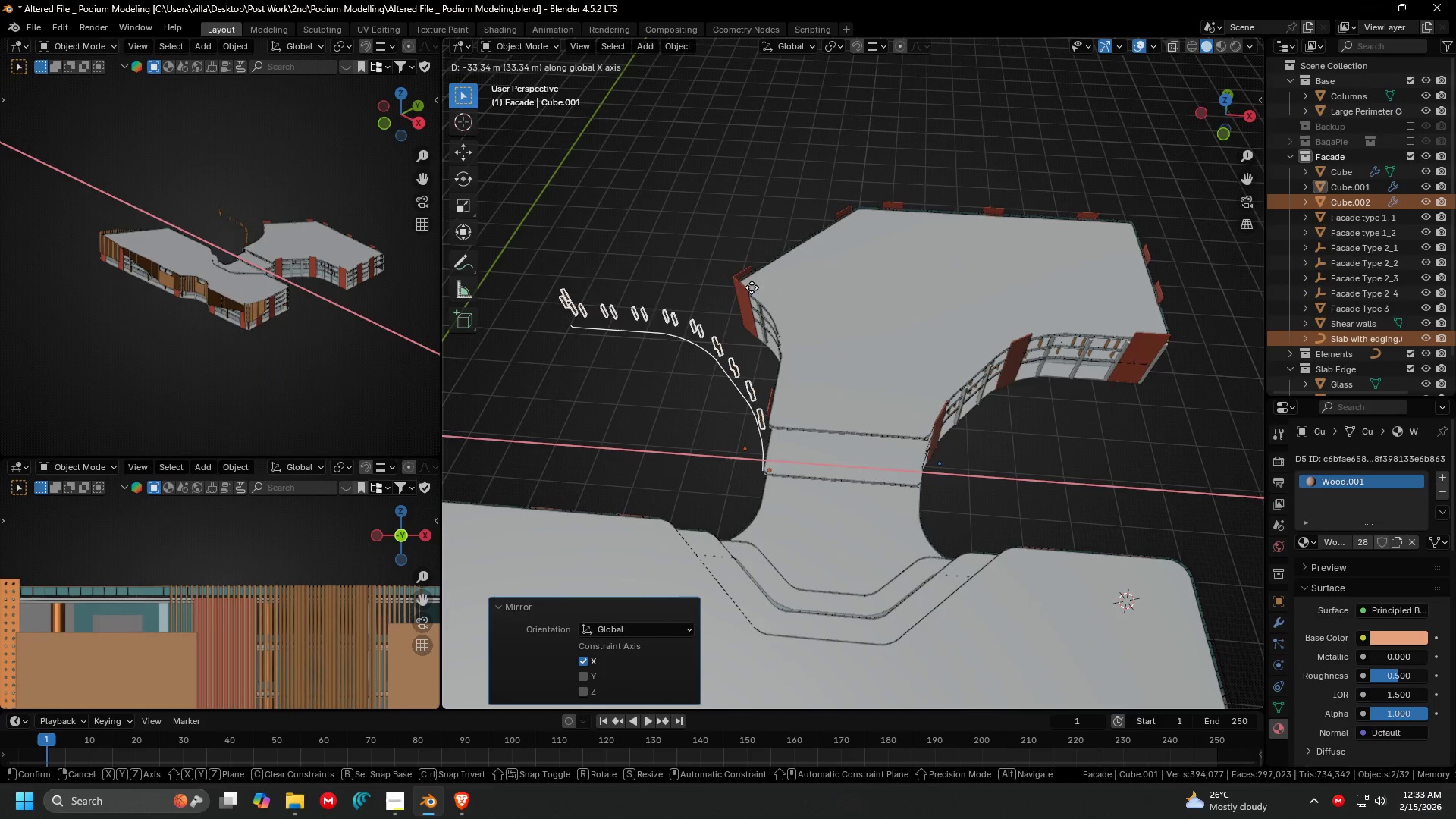 
left_click([730, 286])
 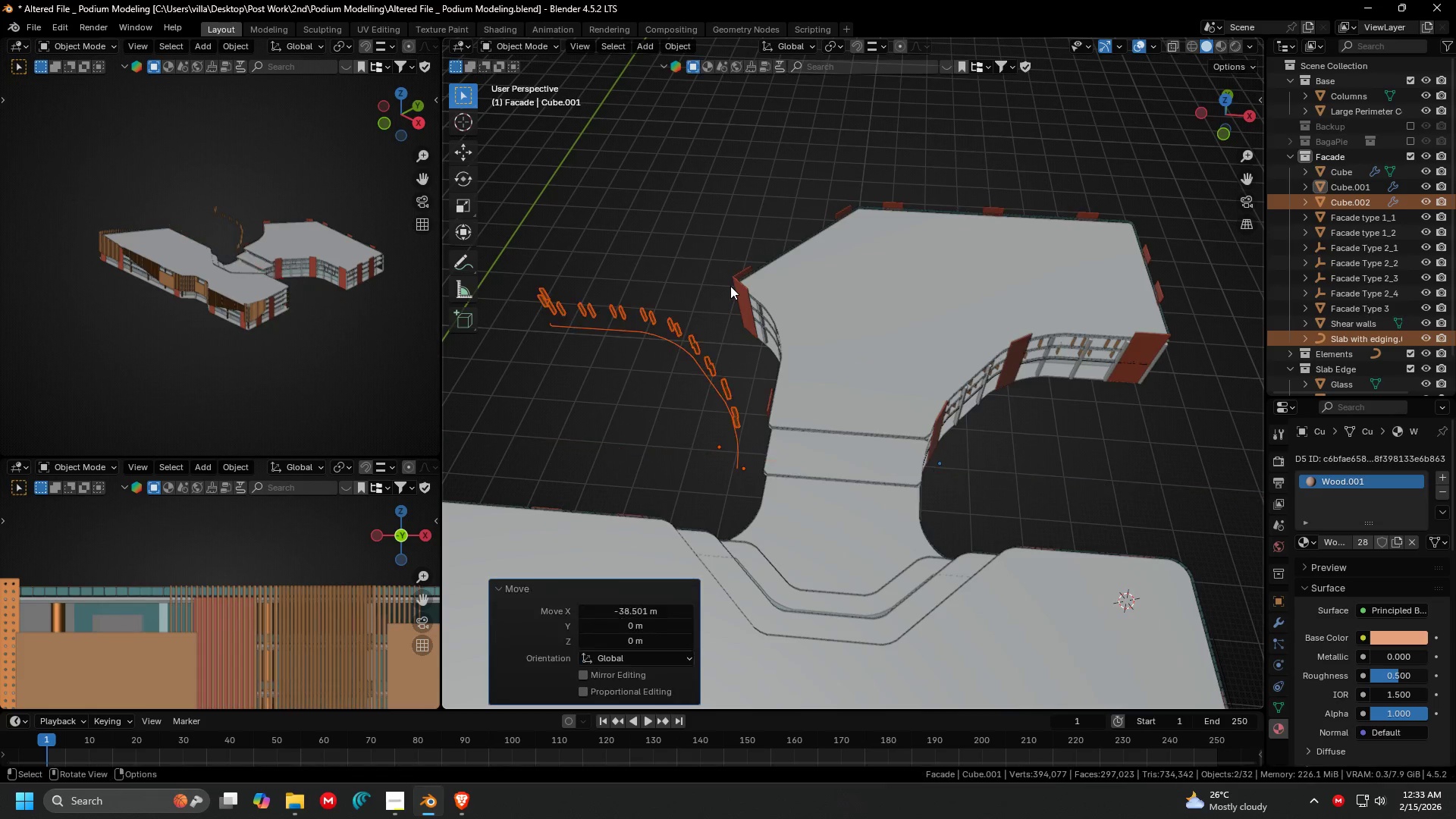 
hold_key(key=ShiftLeft, duration=0.62)
 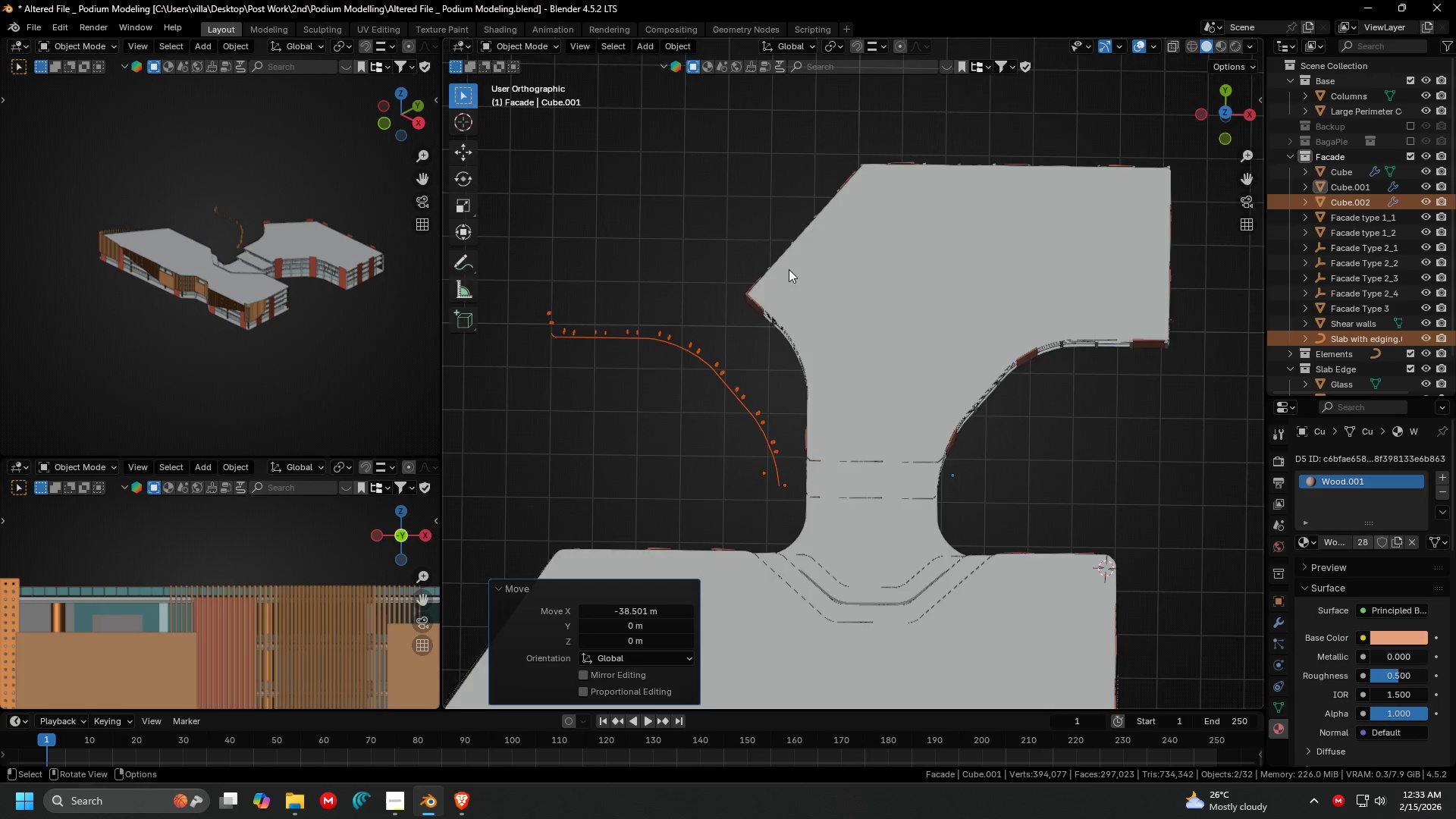 
key(7)
 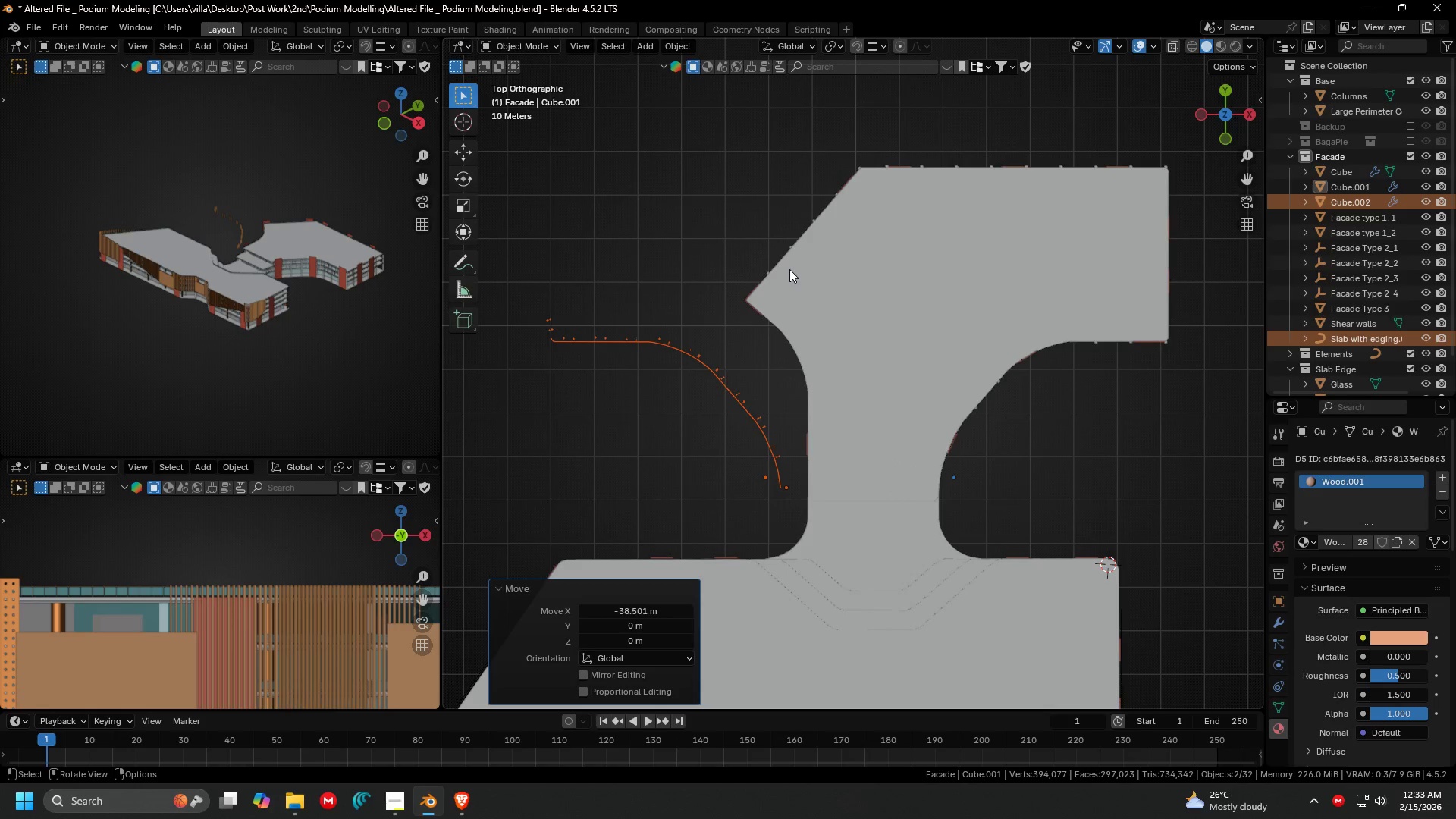 
key(G)
 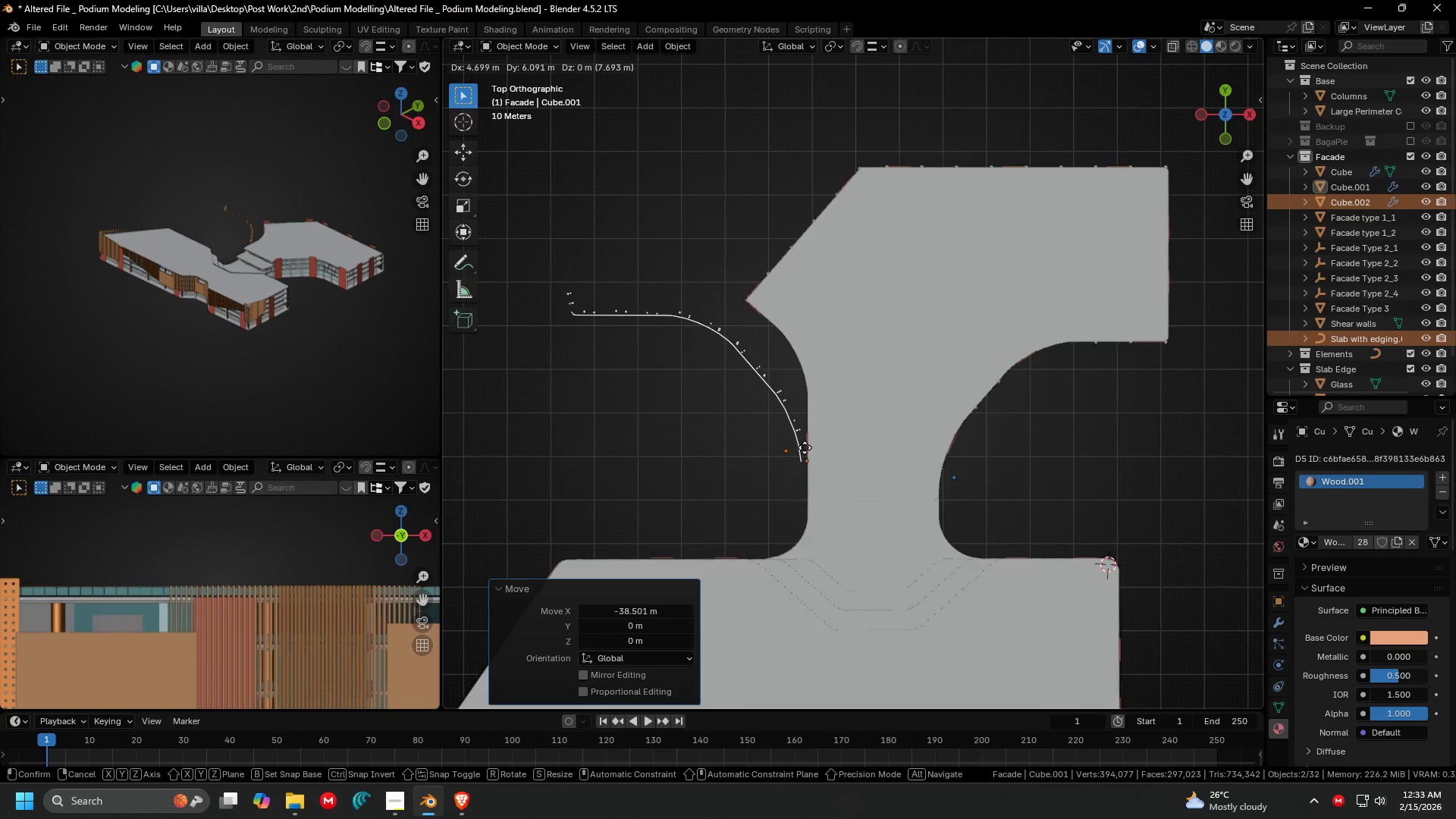 
left_click([805, 445])
 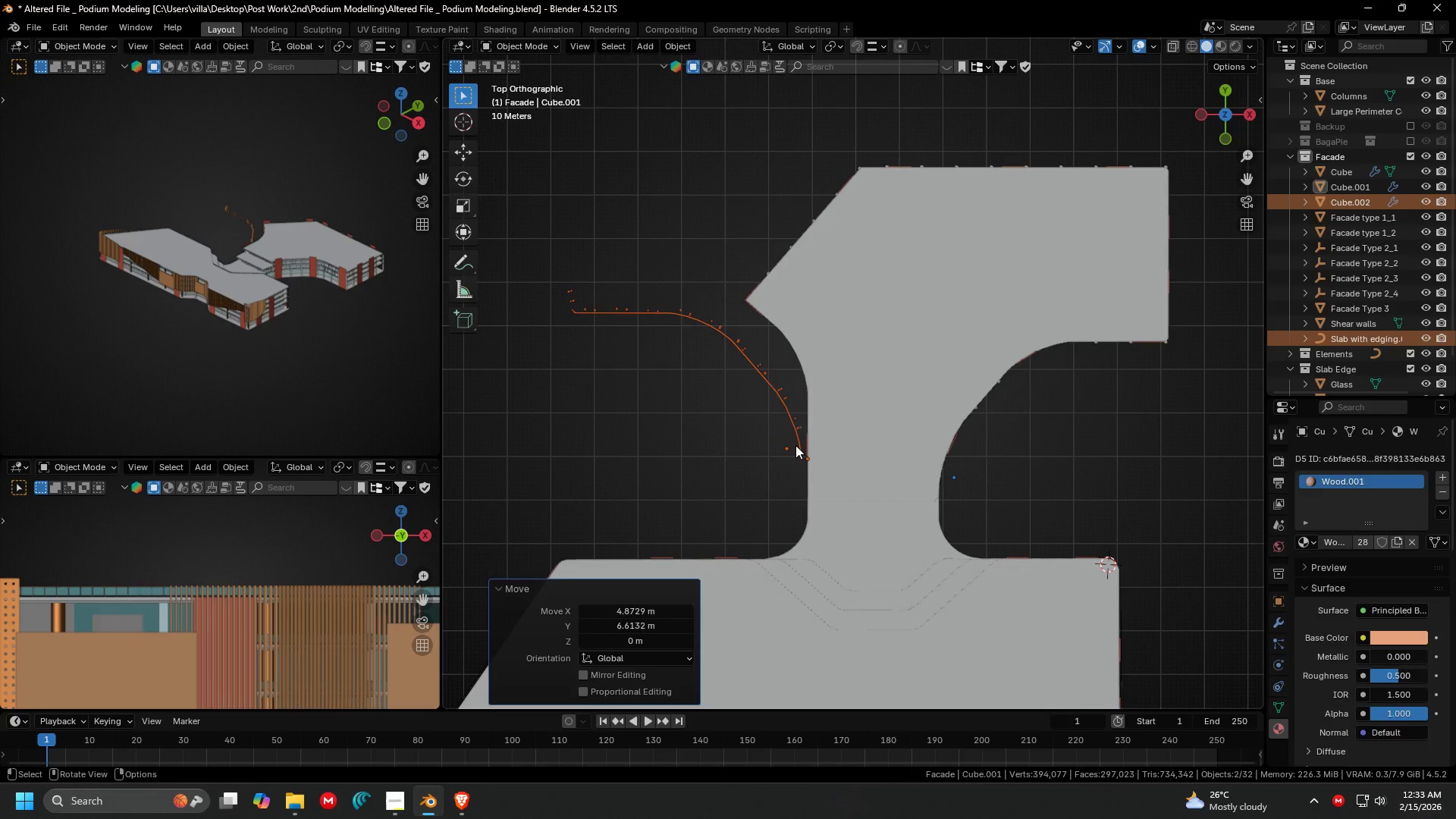 
left_click([795, 445])
 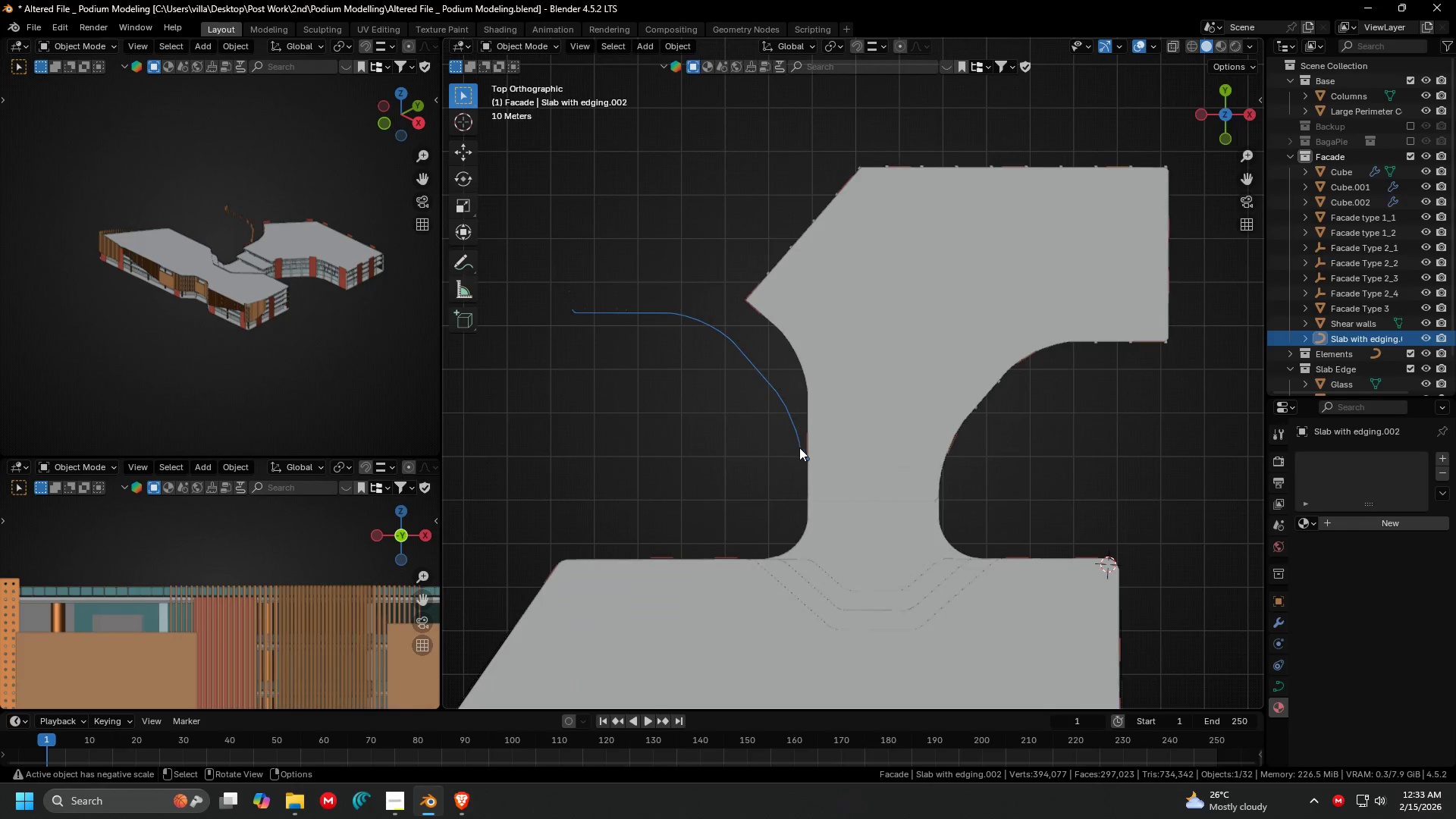 
scroll: coordinate [800, 448], scroll_direction: up, amount: 3.0
 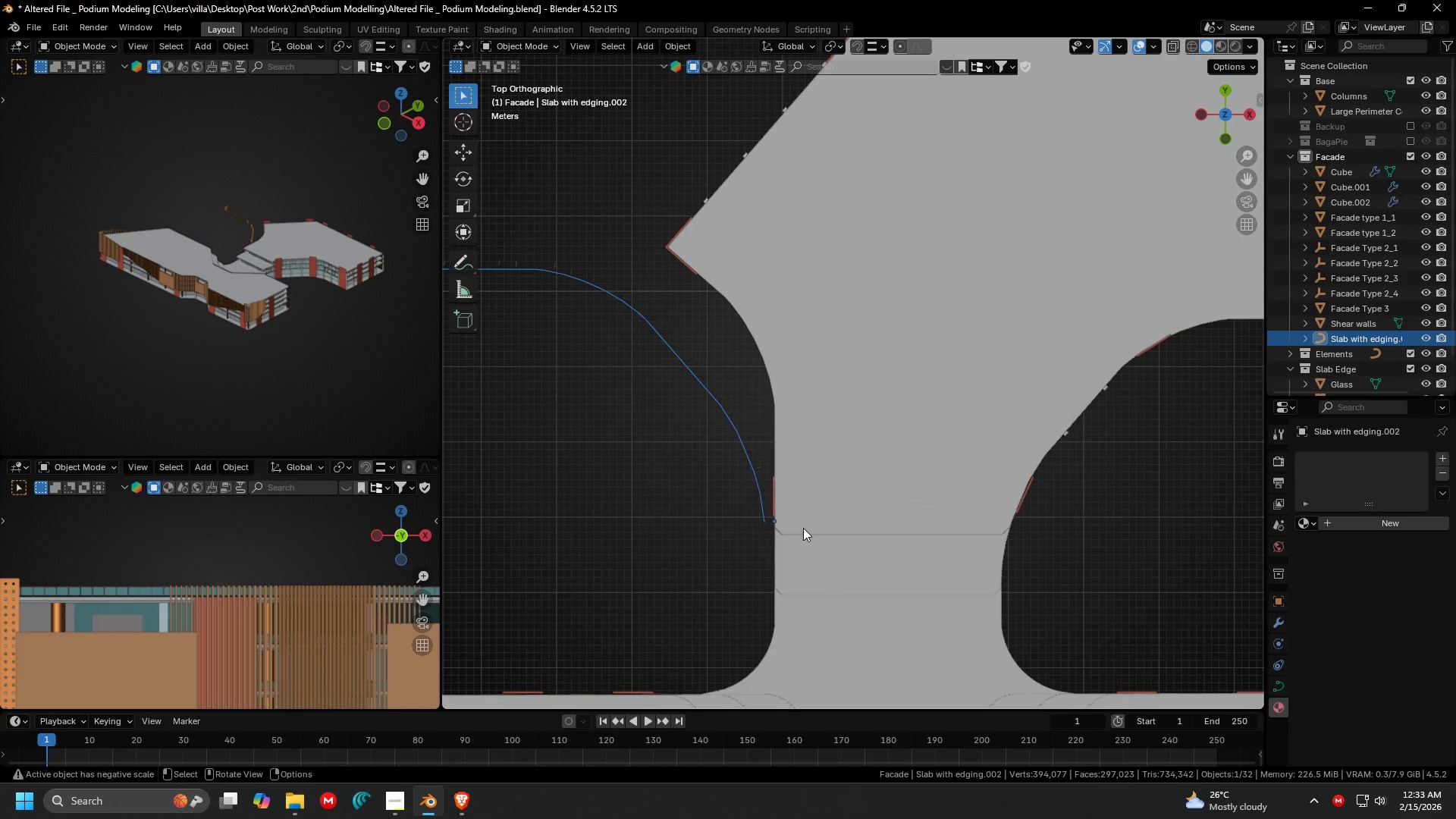 
key(G)
 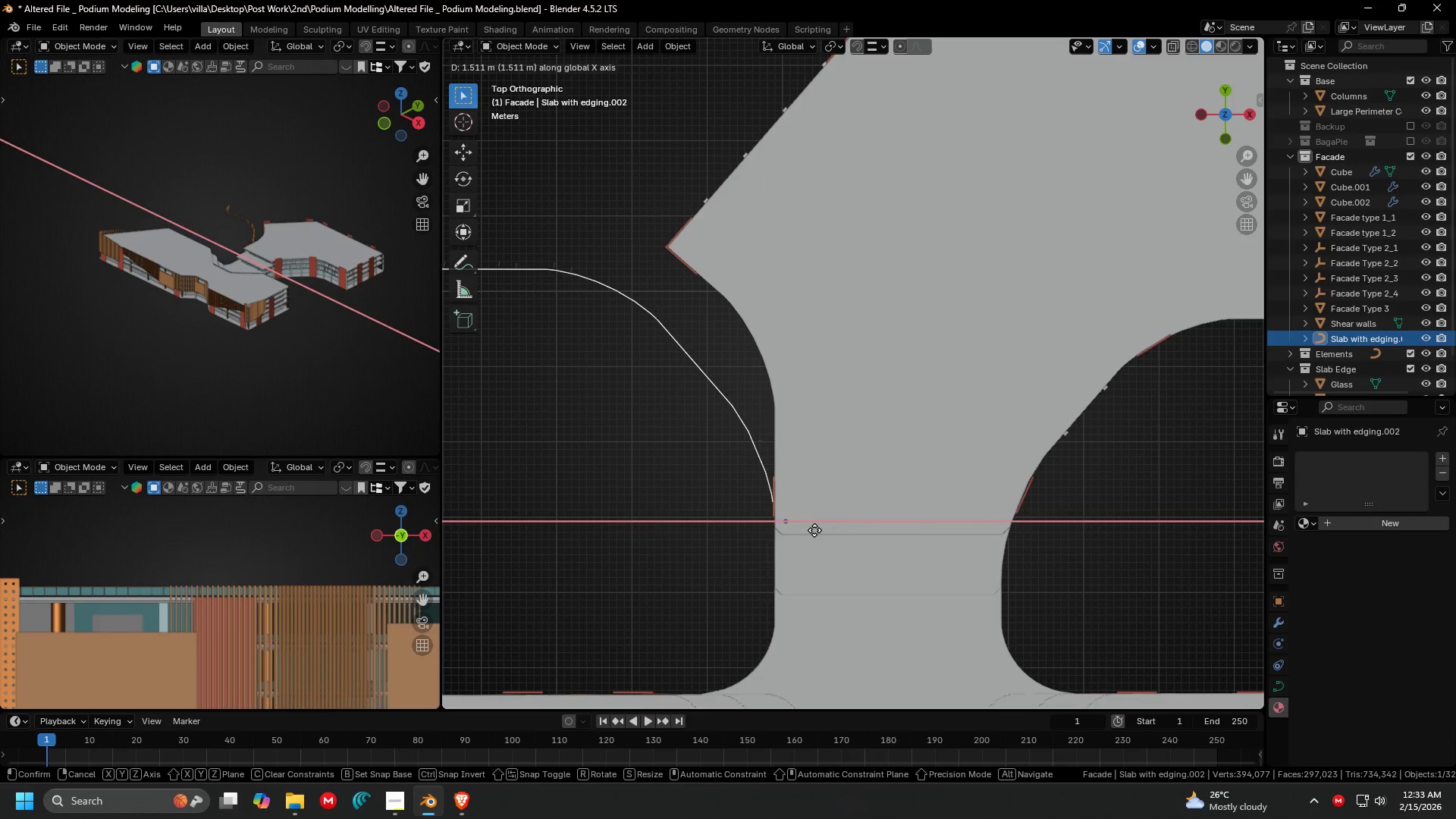 
left_click([814, 530])
 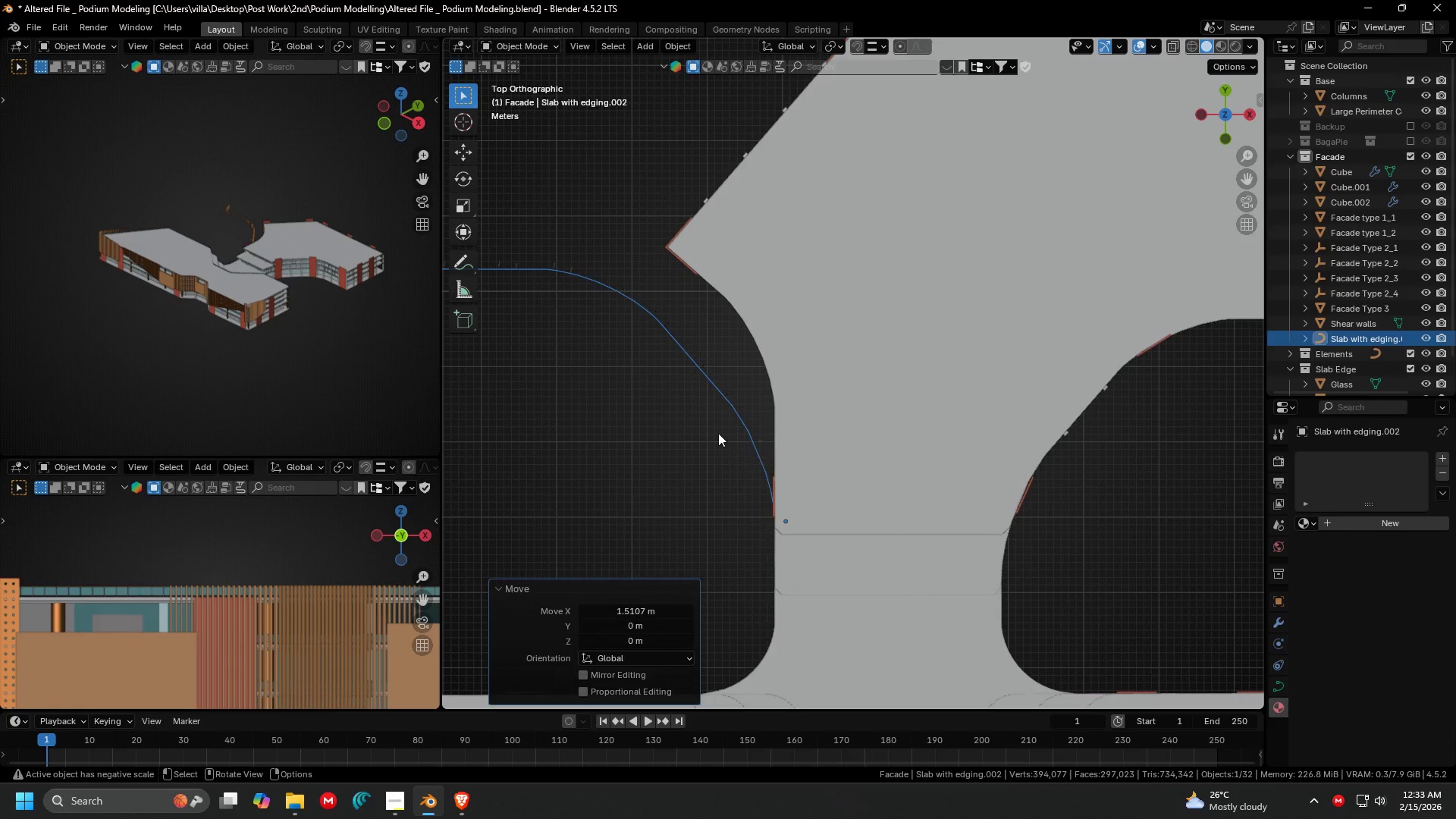 
key(Tab)
 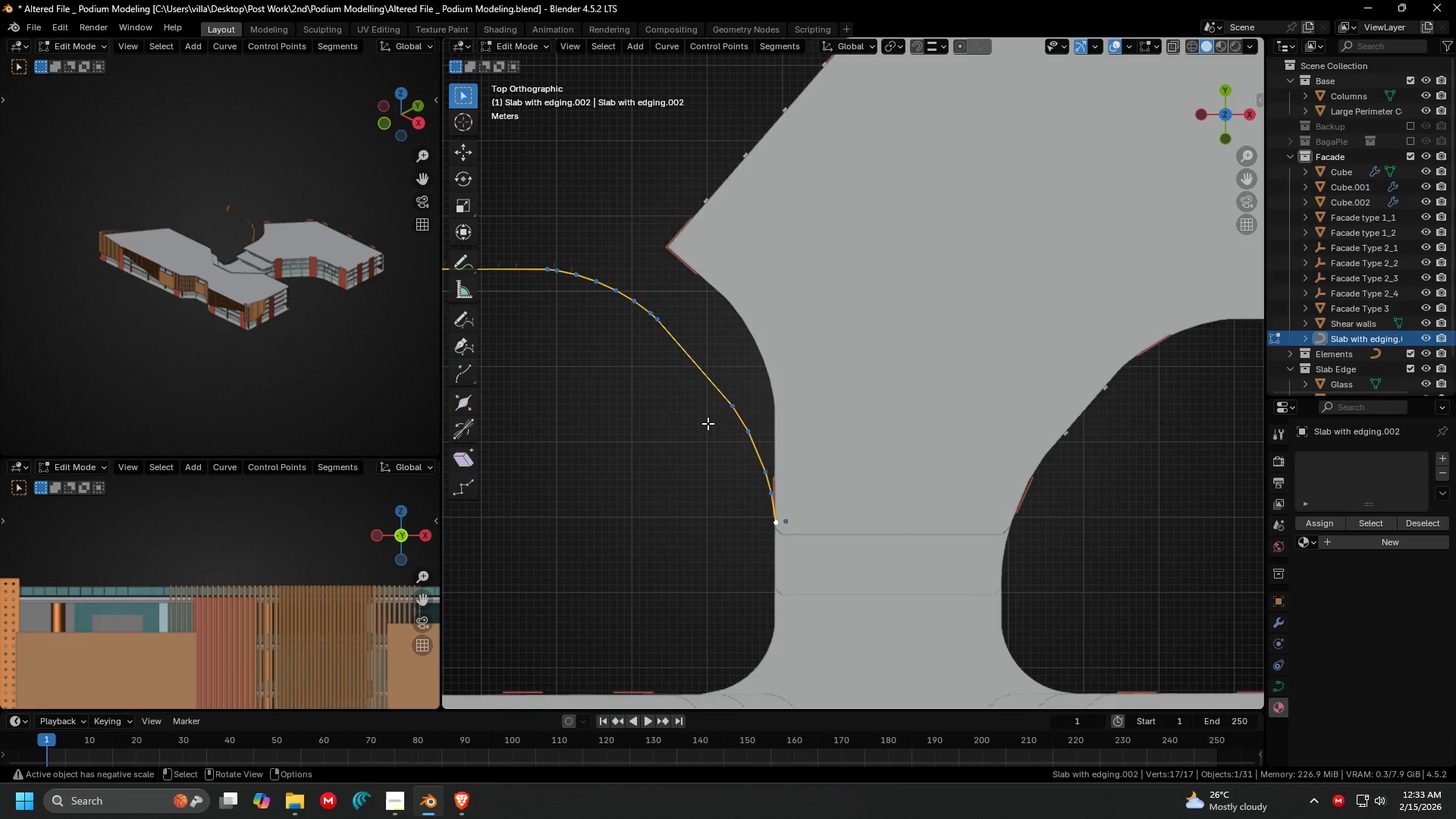 
key(Shift+ShiftLeft)
 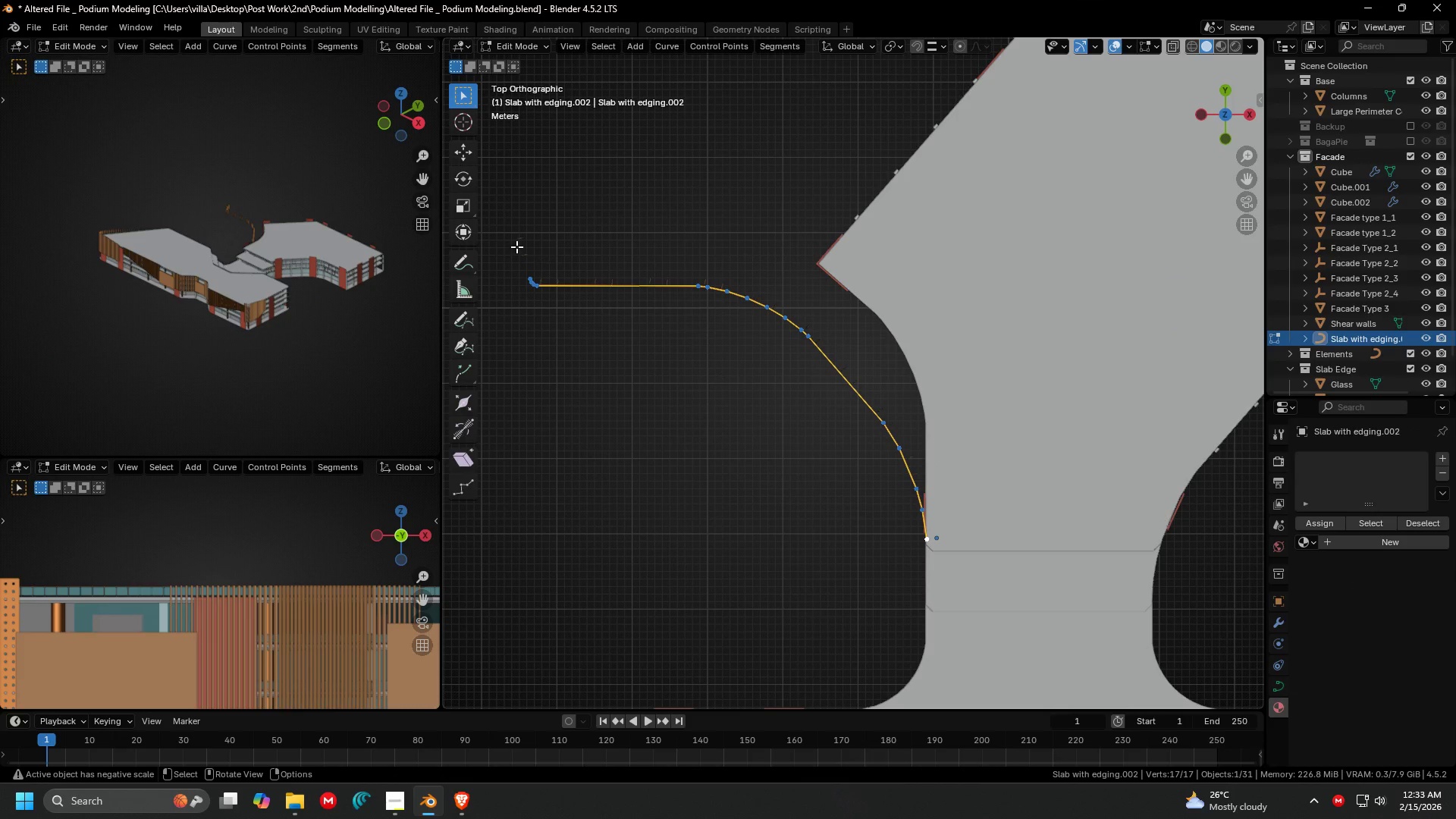 
left_click_drag(start_coordinate=[510, 246], to_coordinate=[864, 362])
 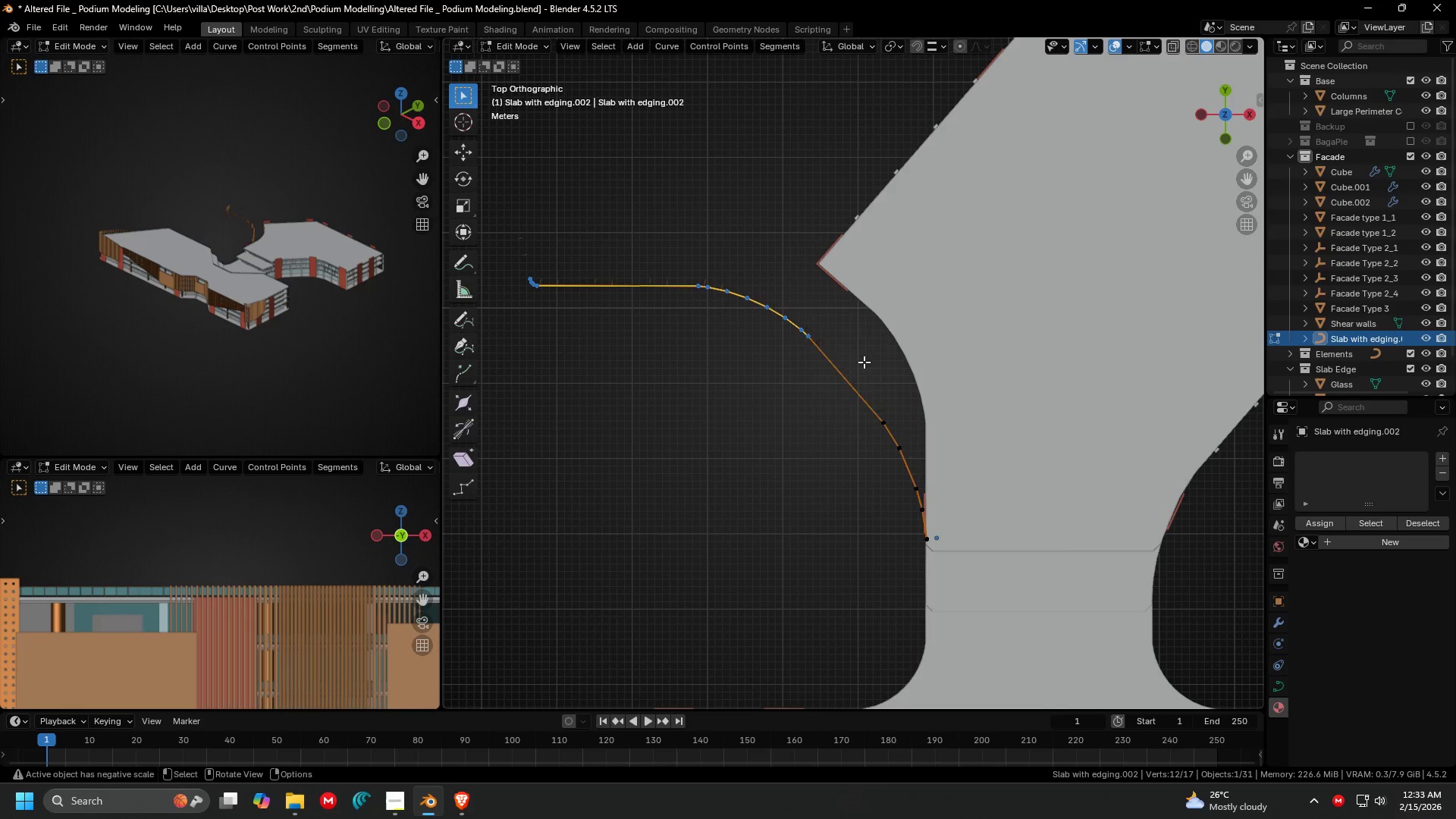 
key(X)
 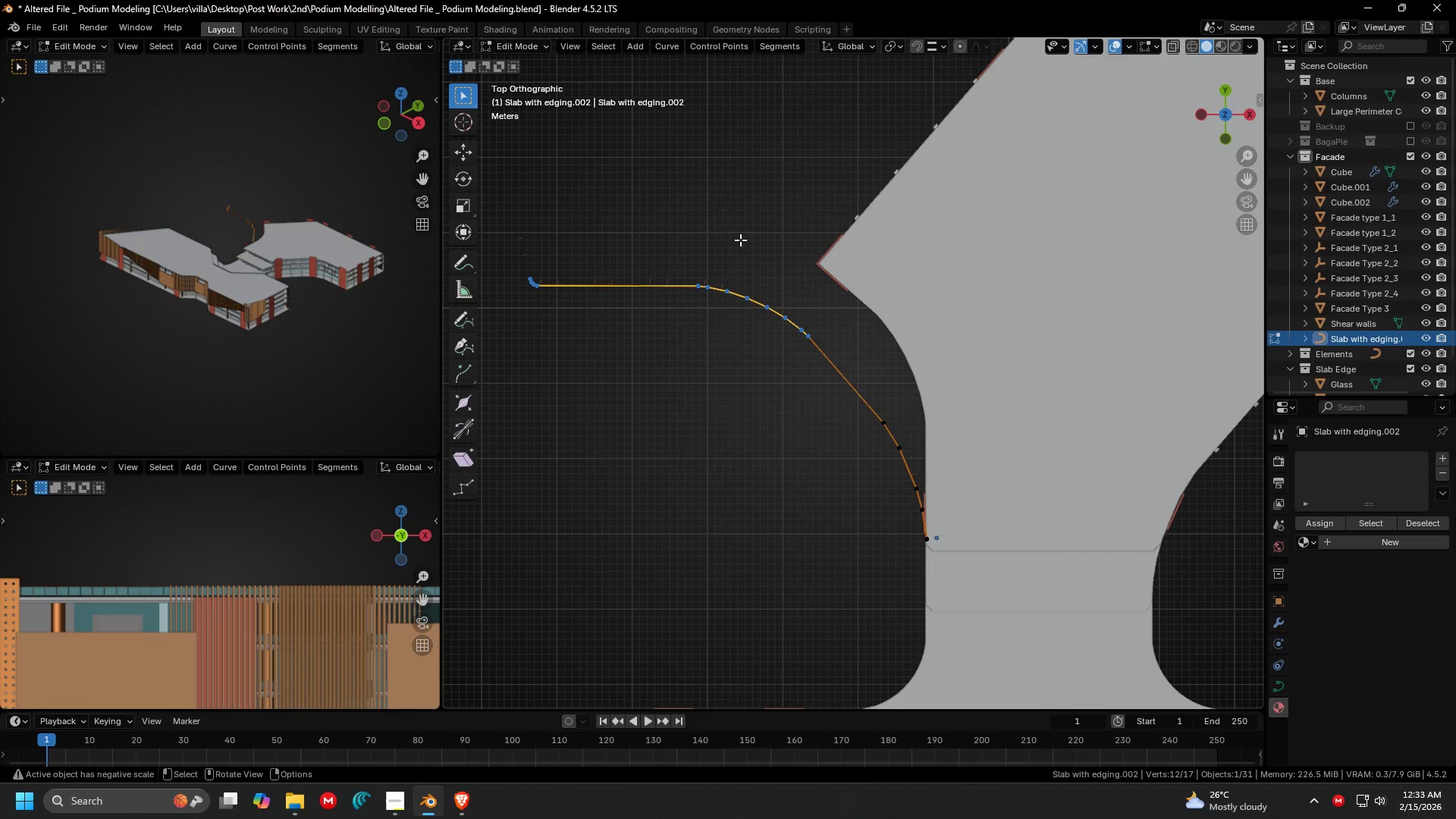 
left_click([735, 237])
 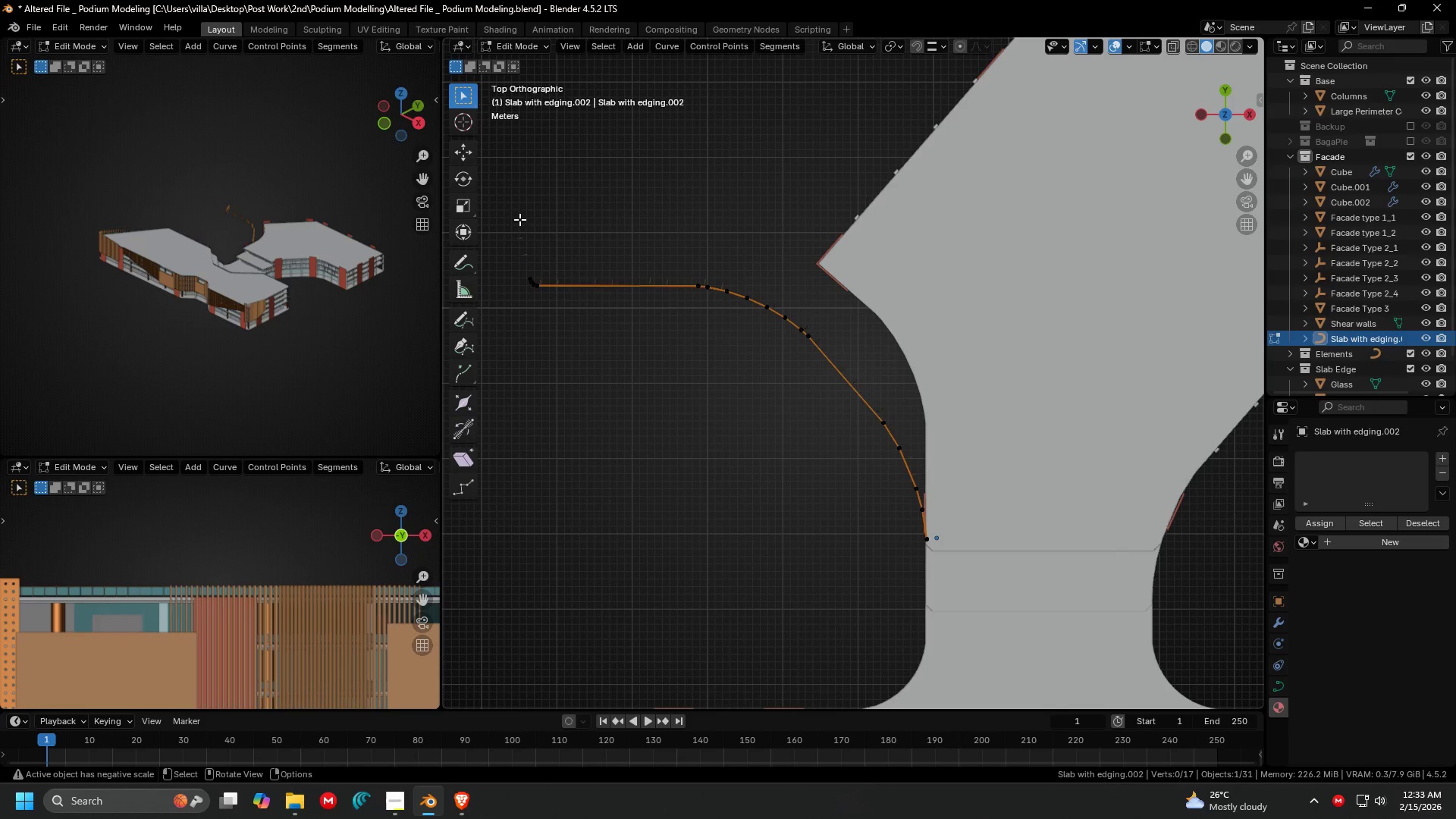 
left_click_drag(start_coordinate=[519, 219], to_coordinate=[584, 315])
 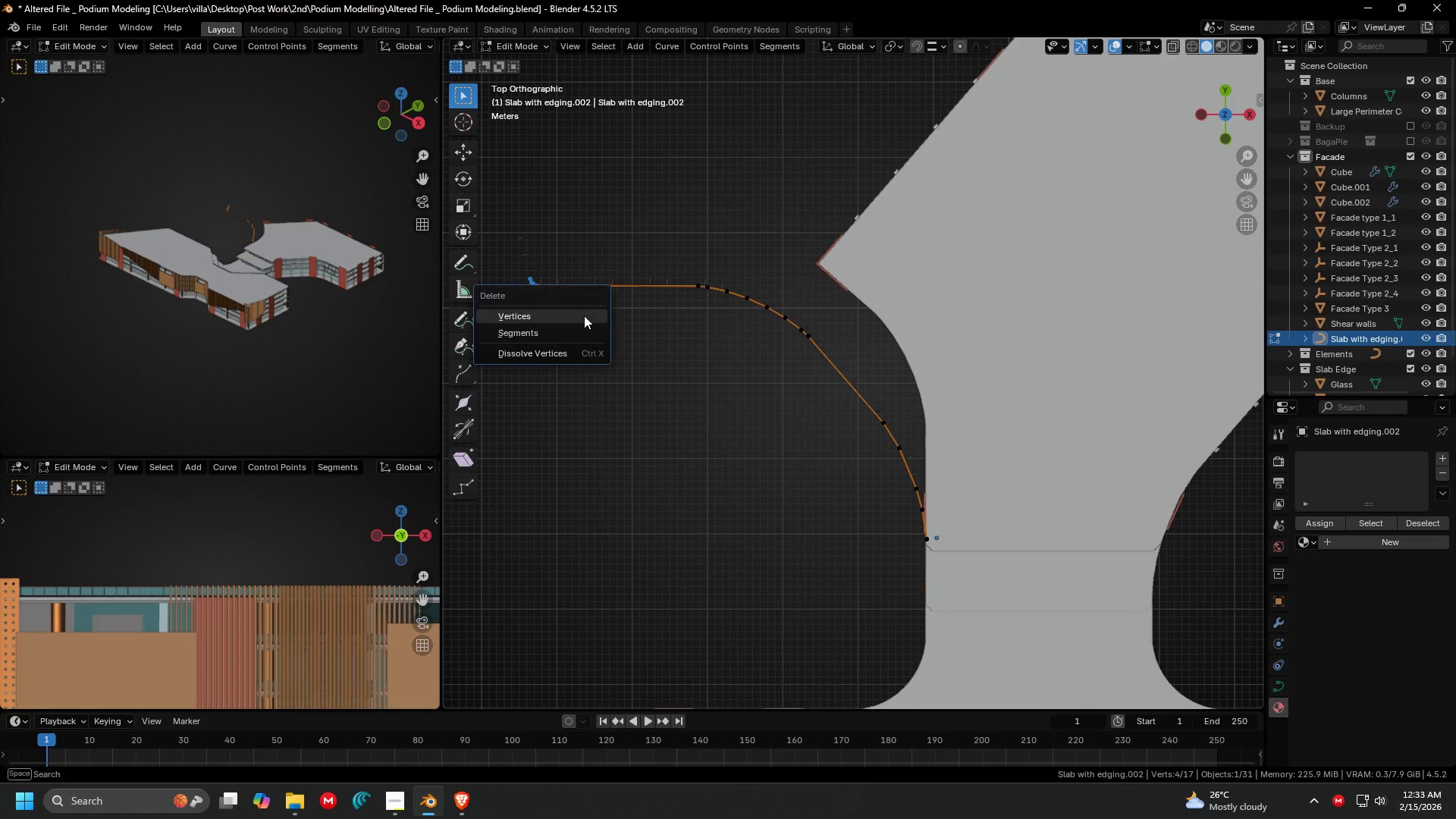 
key(X)
 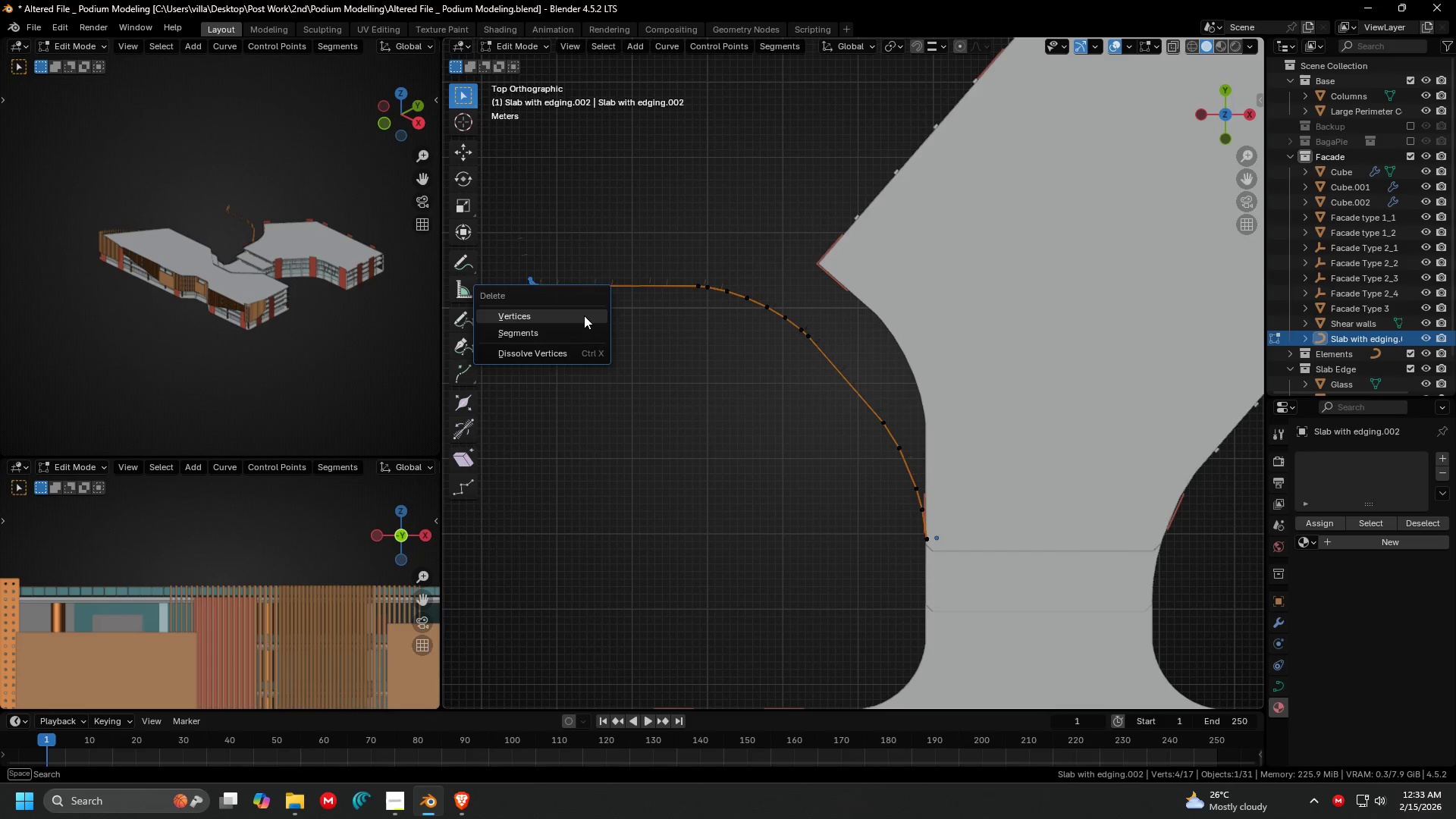 
left_click([584, 315])
 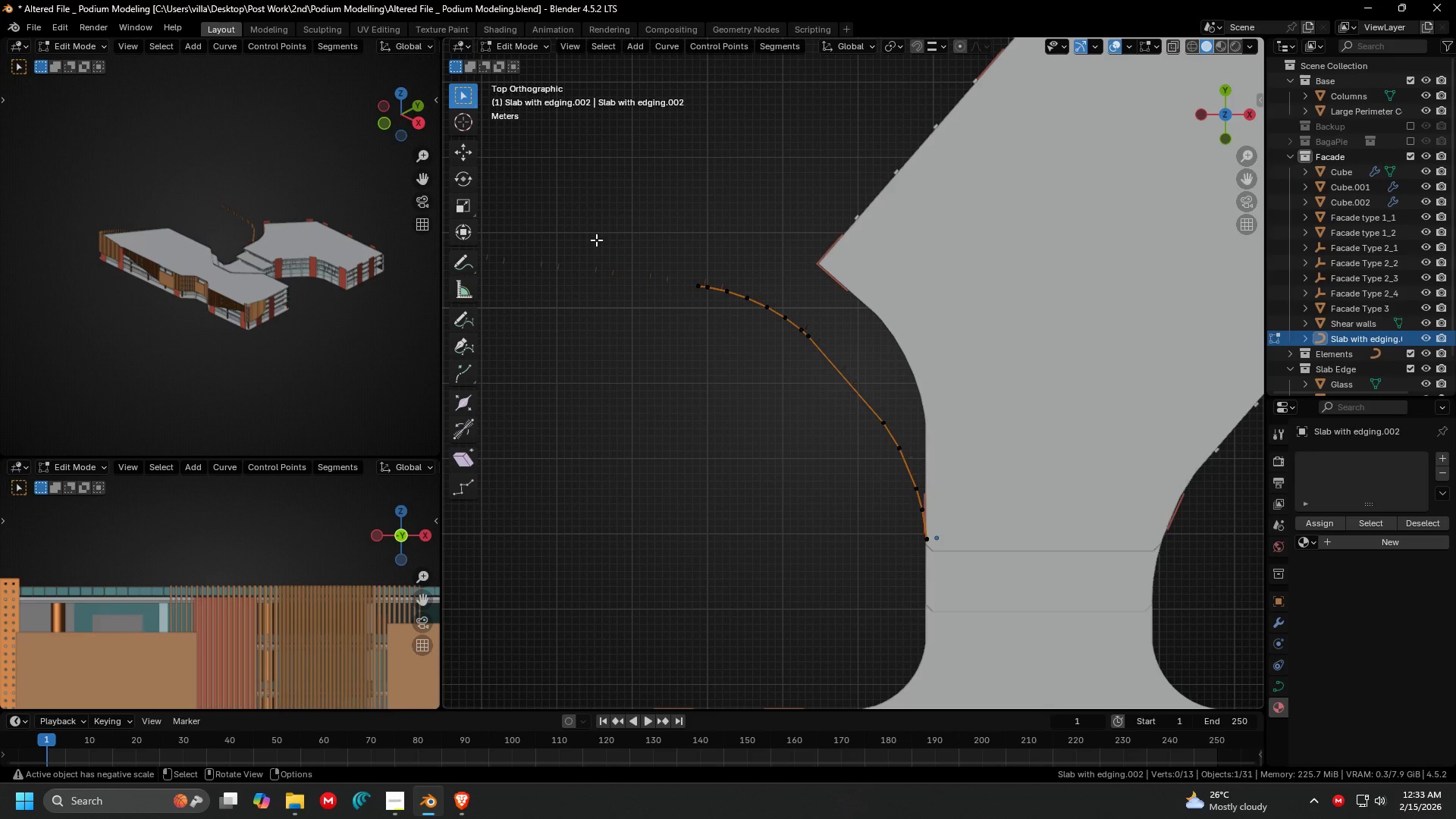 
left_click_drag(start_coordinate=[596, 240], to_coordinate=[834, 378])
 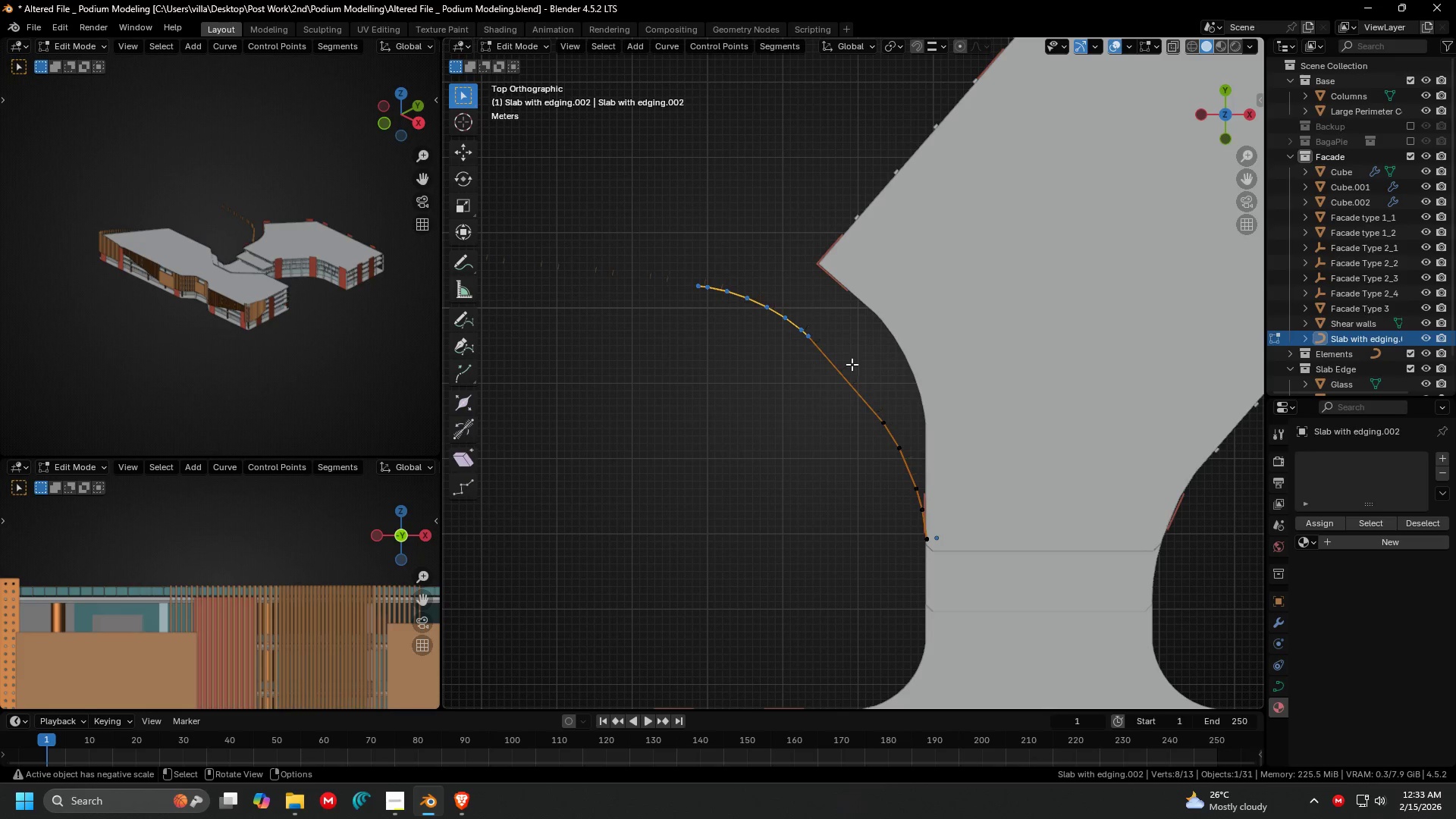 
key(G)
 